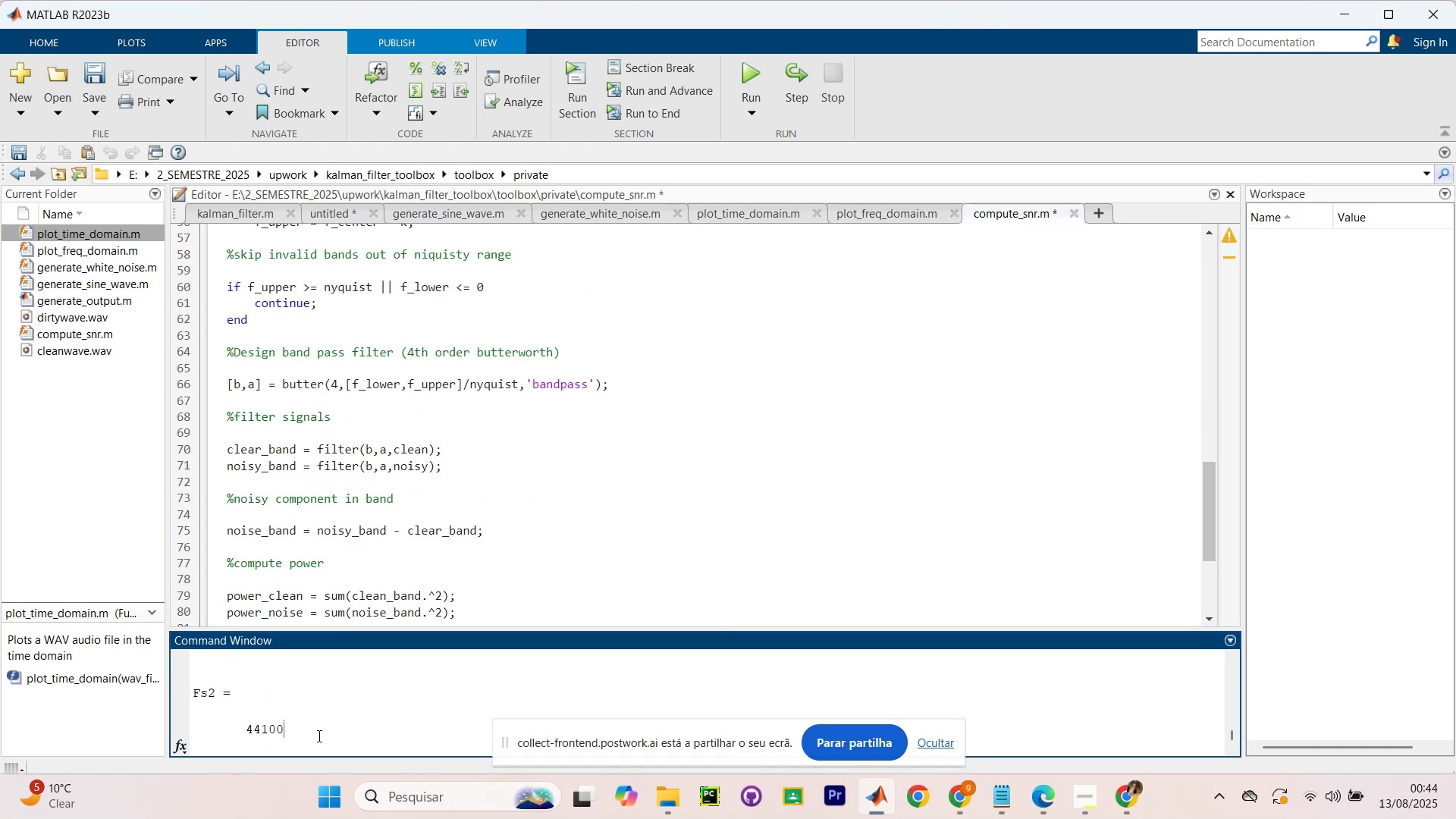 
key(Control+V)
 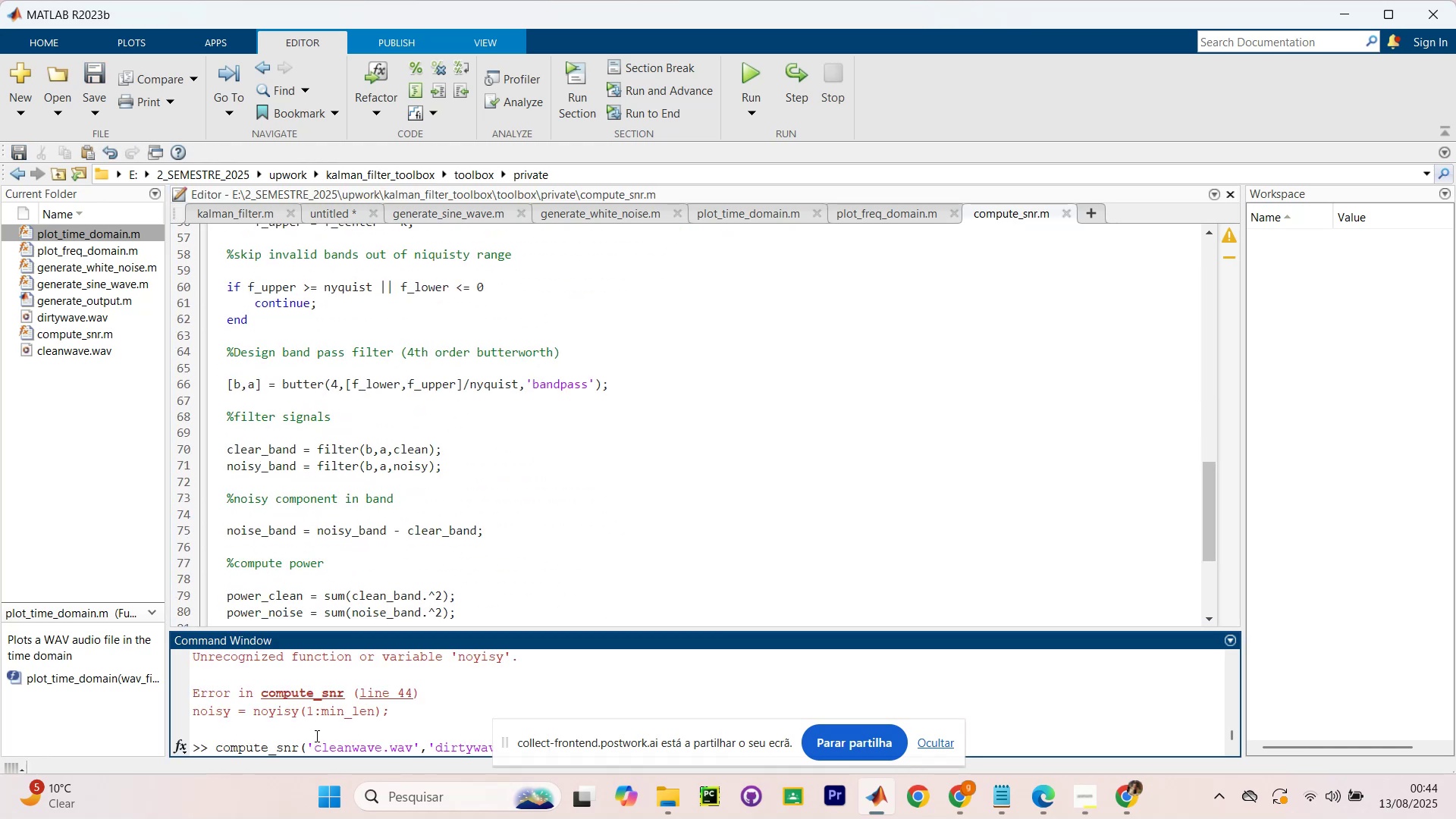 
scroll: coordinate [364, 704], scroll_direction: down, amount: 7.0
 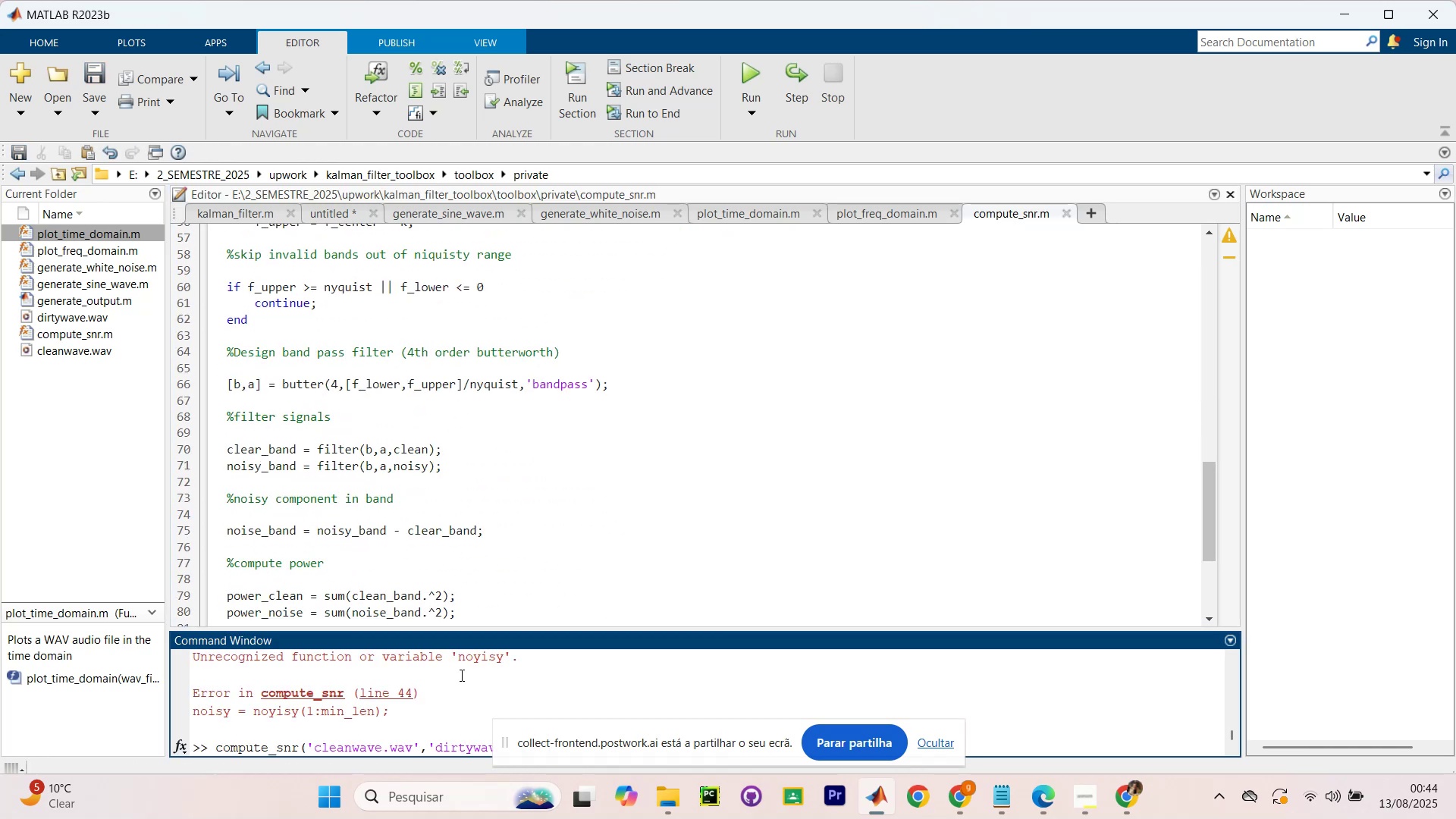 
key(NumpadEnter)
 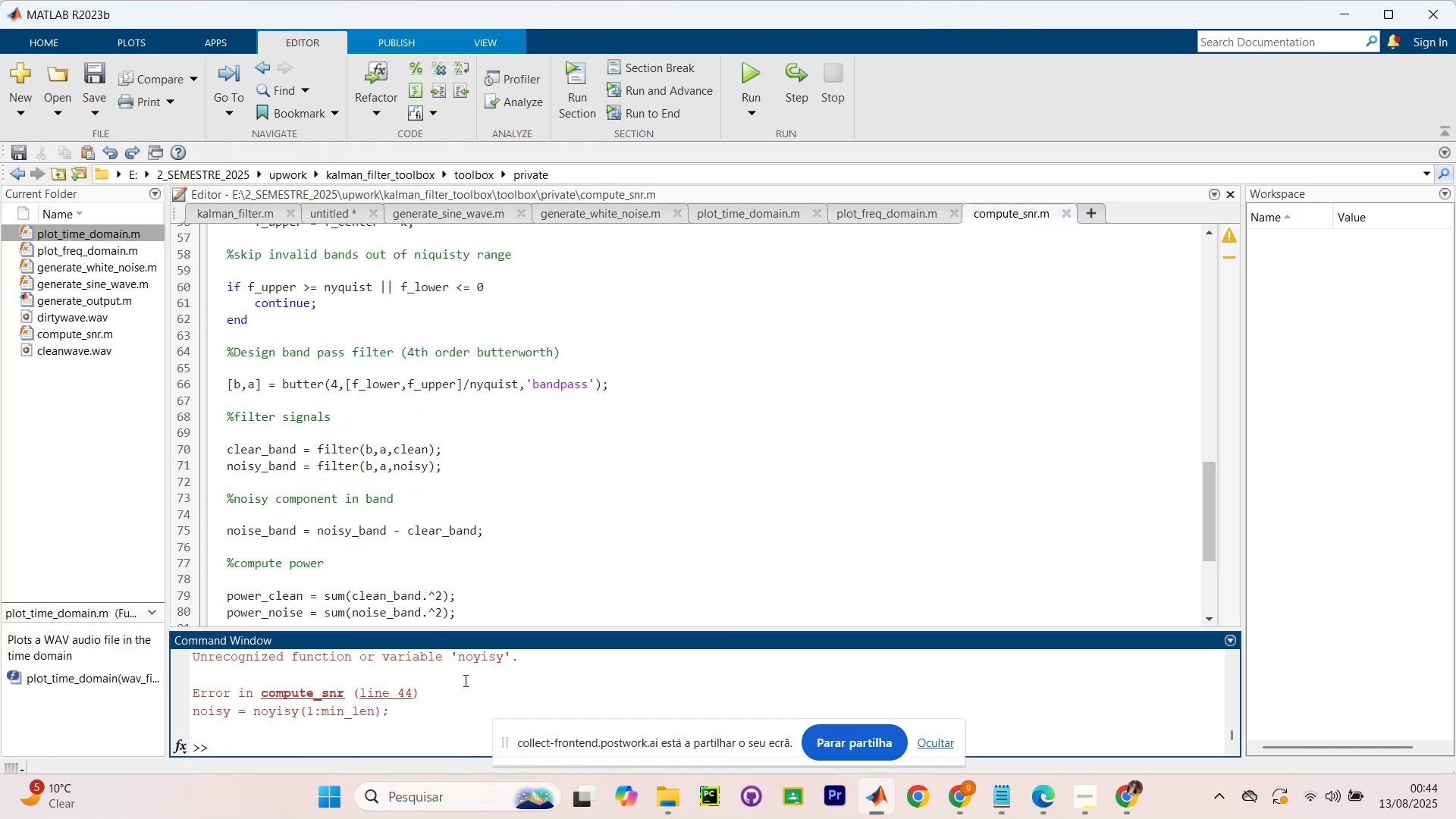 
scroll: coordinate [479, 719], scroll_direction: down, amount: 2.0
 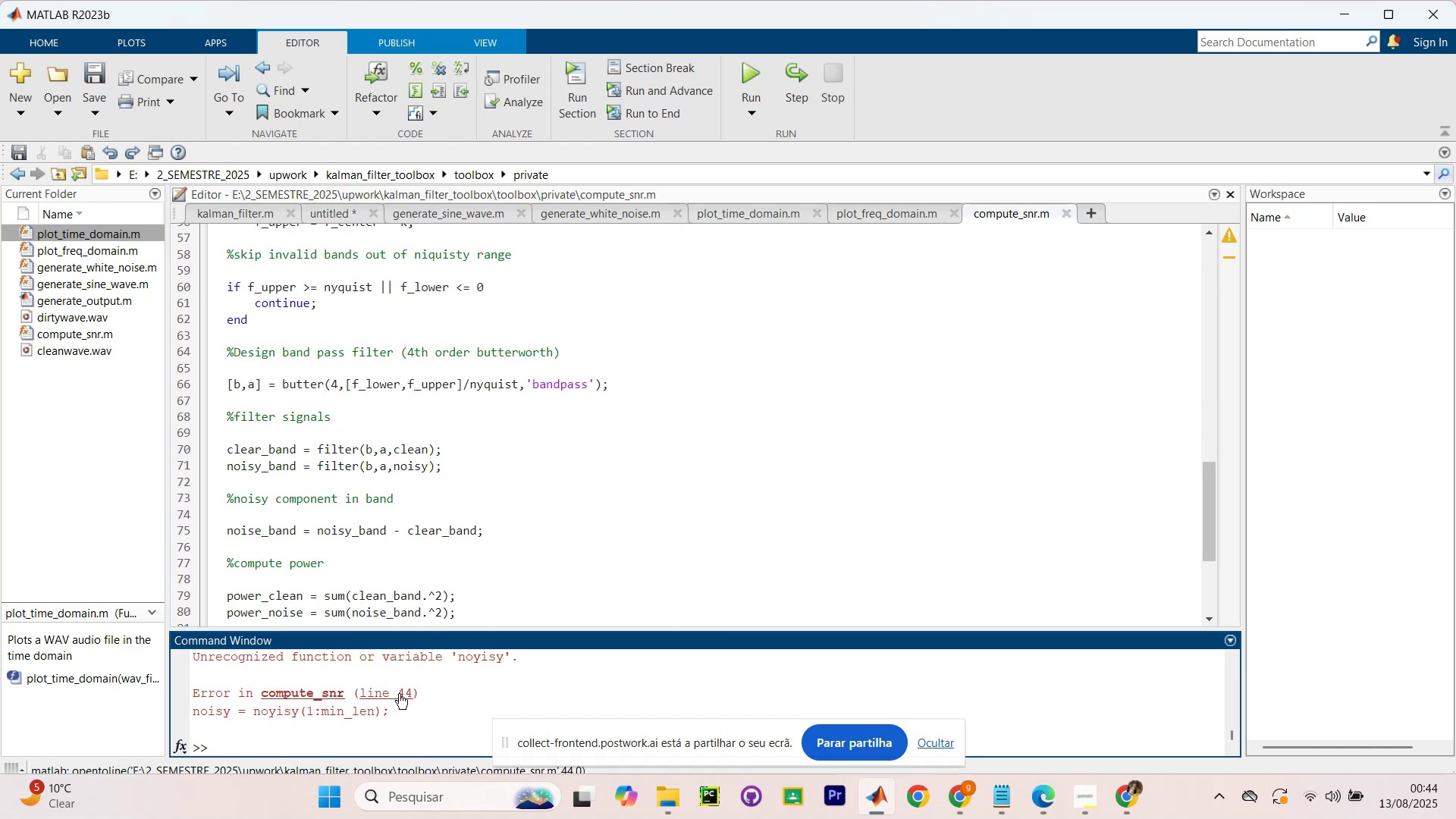 
left_click([399, 693])
 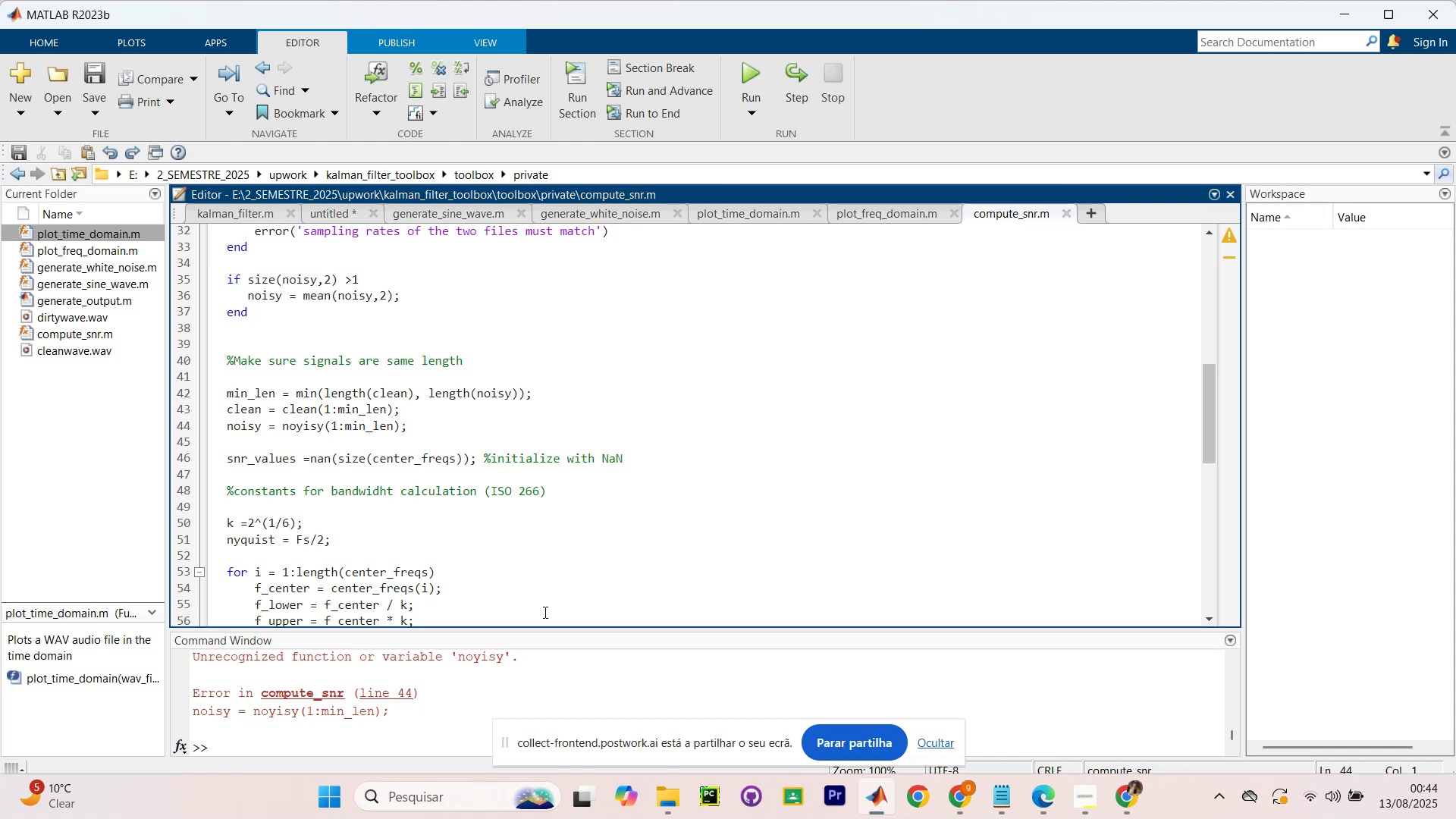 
scroll: coordinate [557, 594], scroll_direction: down, amount: 1.0
 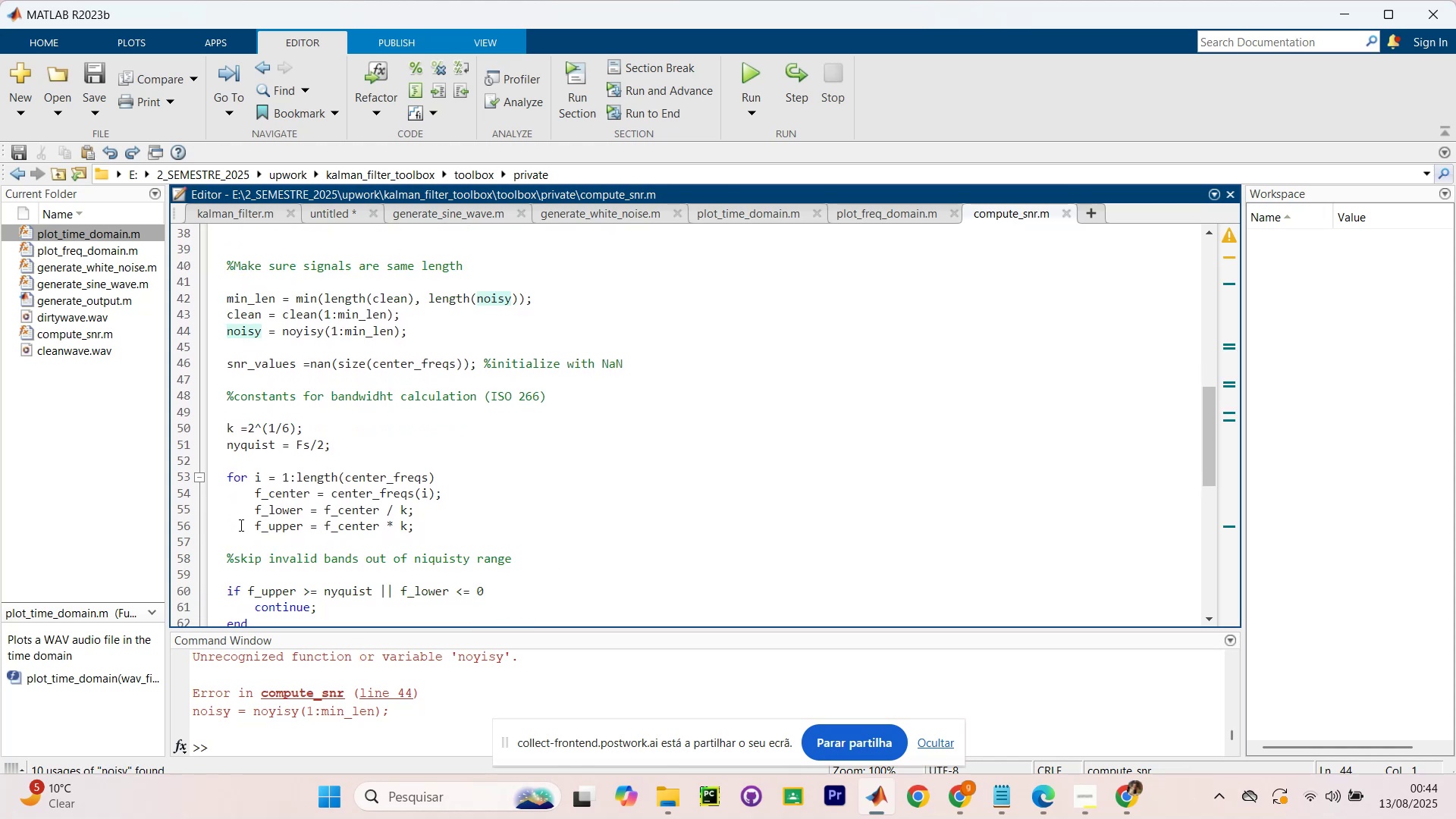 
scroll: coordinate [199, 344], scroll_direction: none, amount: 0.0
 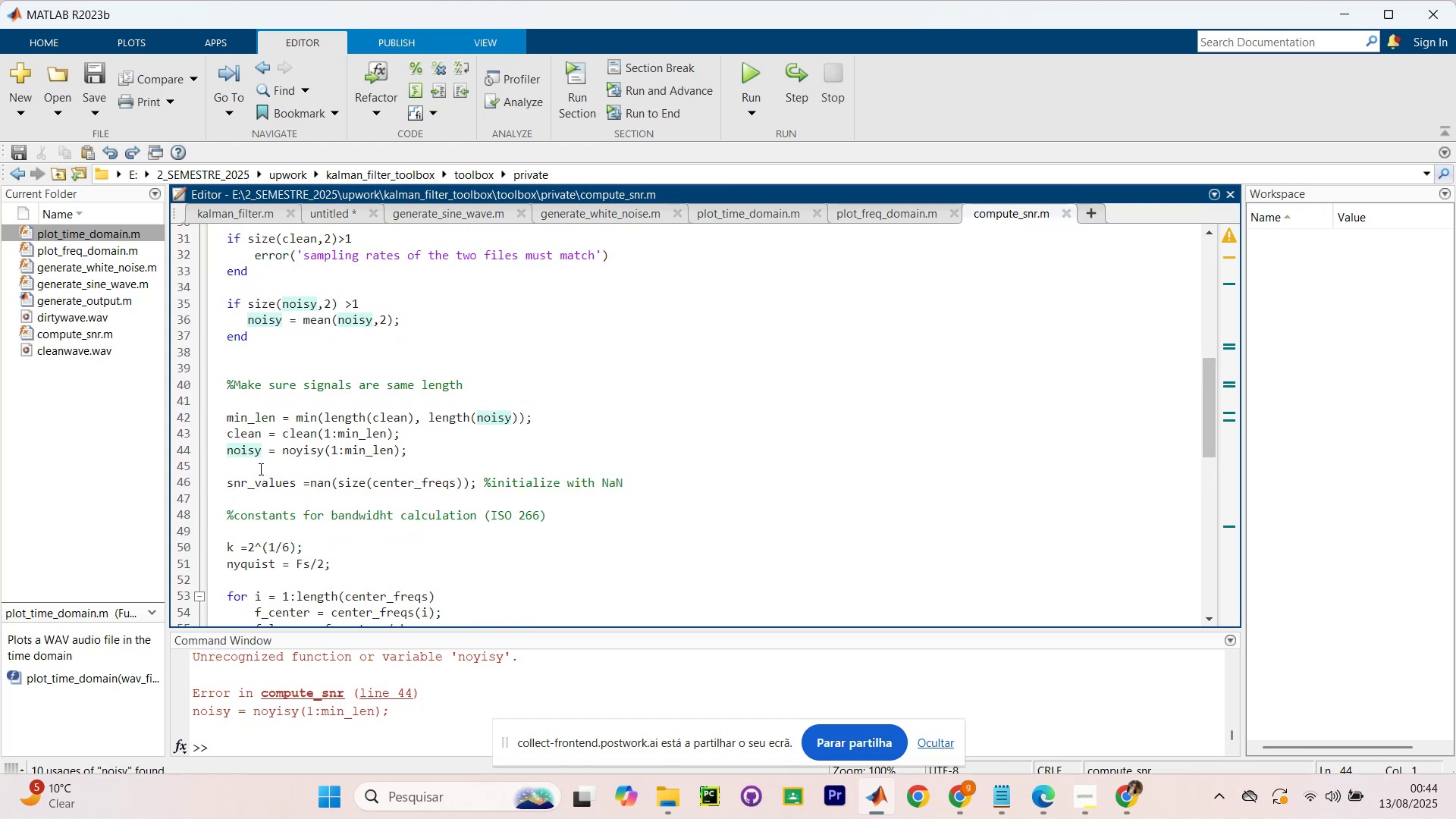 
wait(8.33)
 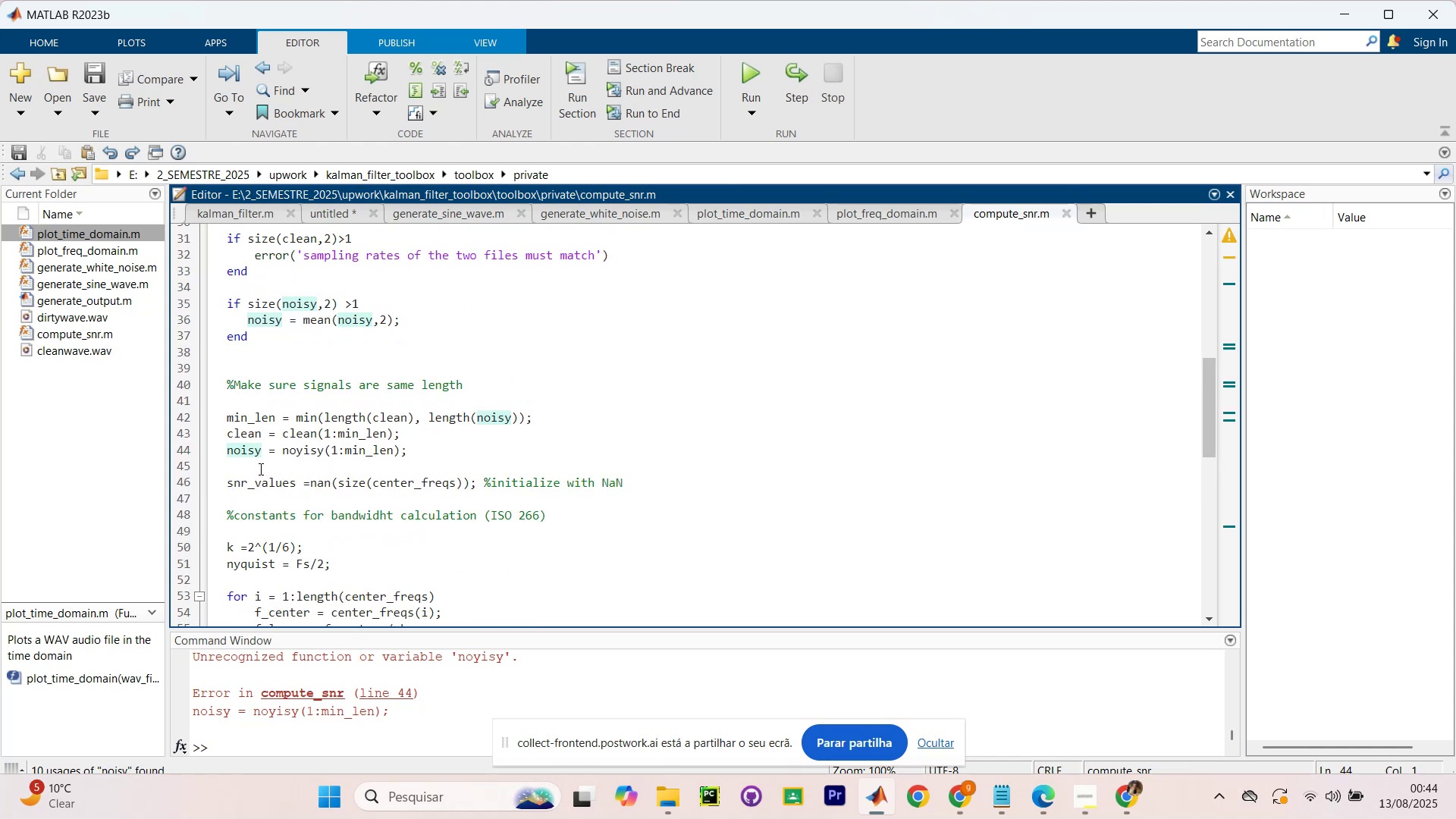 
left_click([303, 447])
 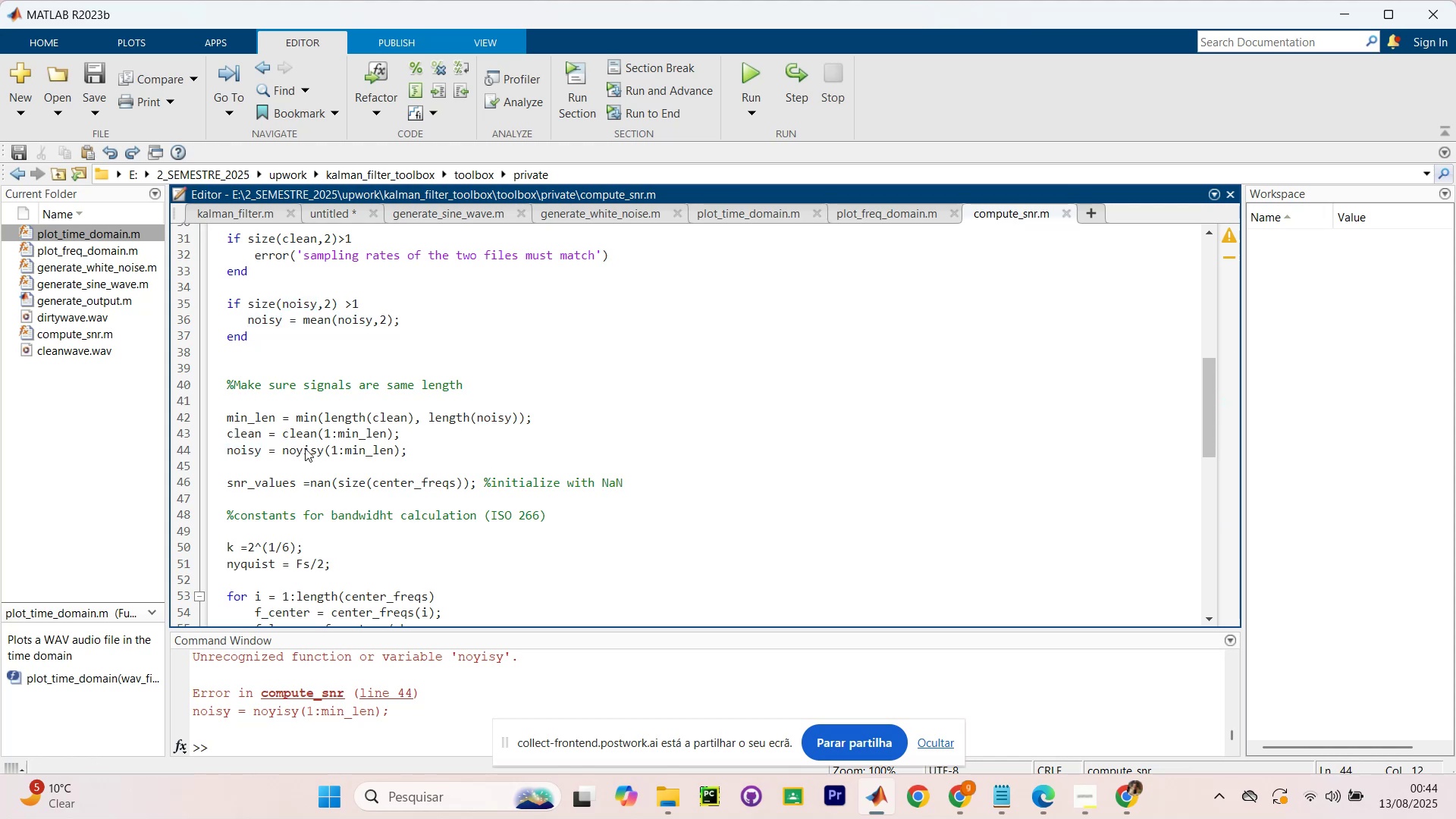 
key(Backspace)
 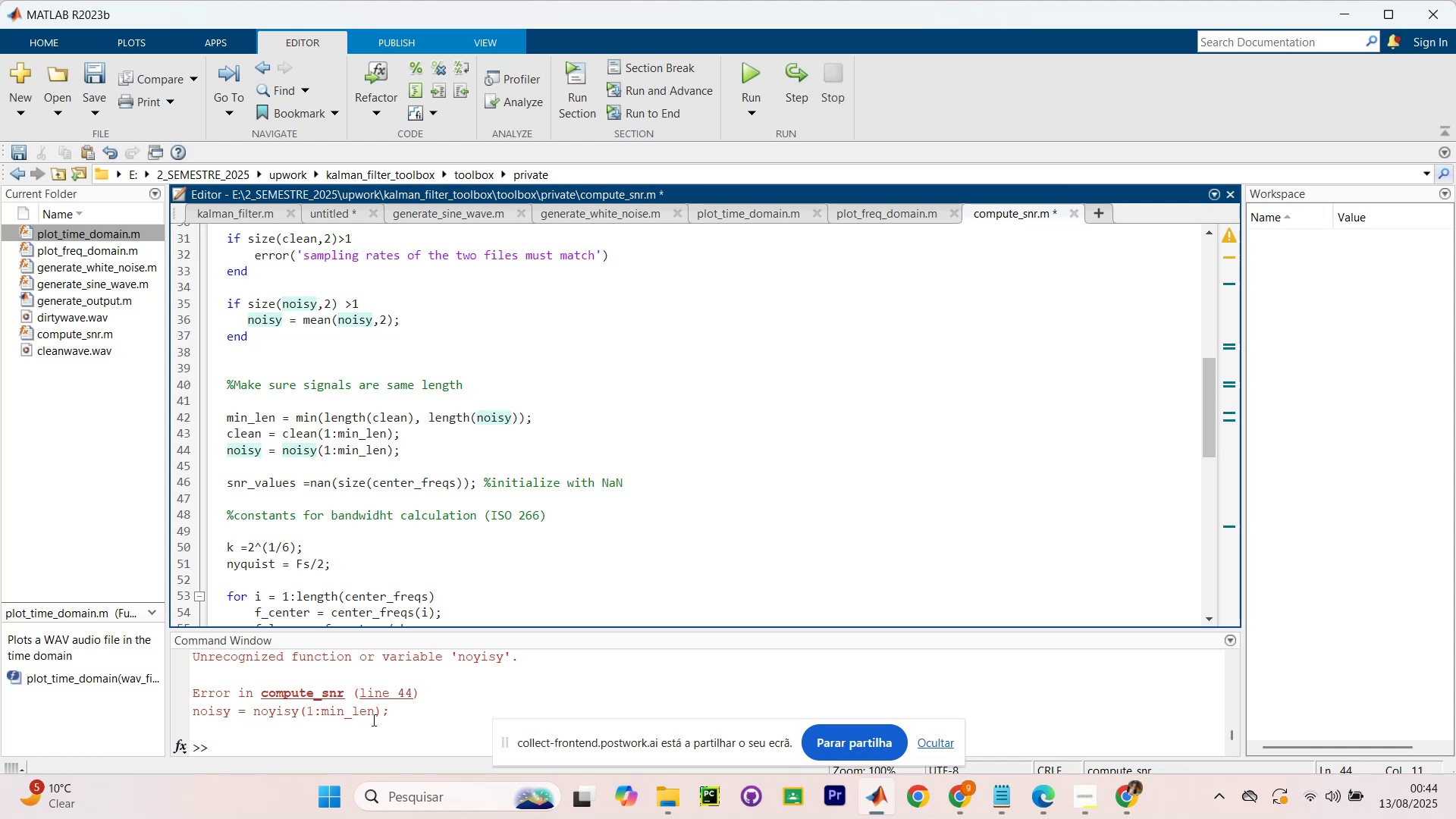 
left_click([369, 727])
 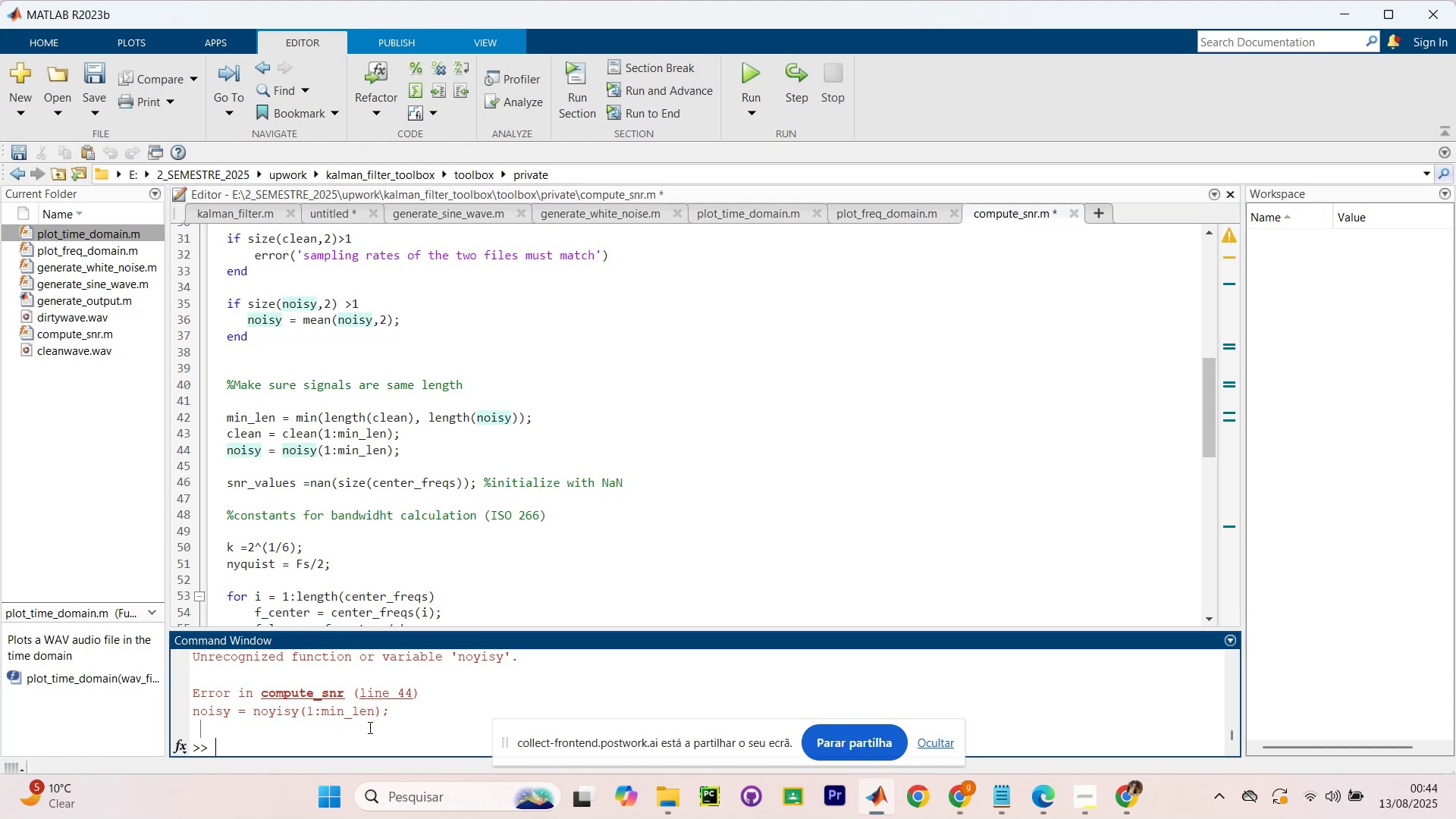 
key(Control+V)
 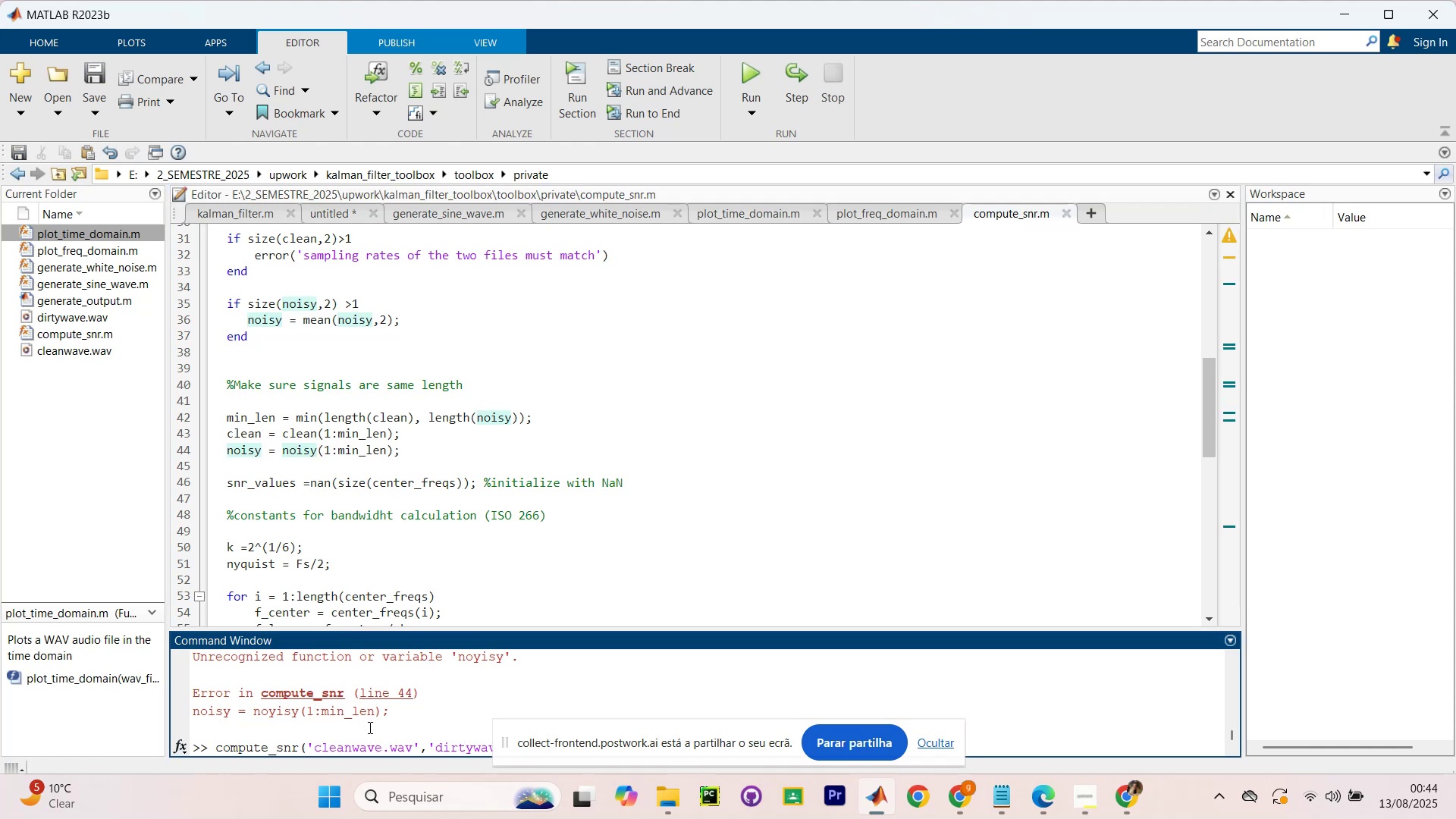 
key(NumpadEnter)
 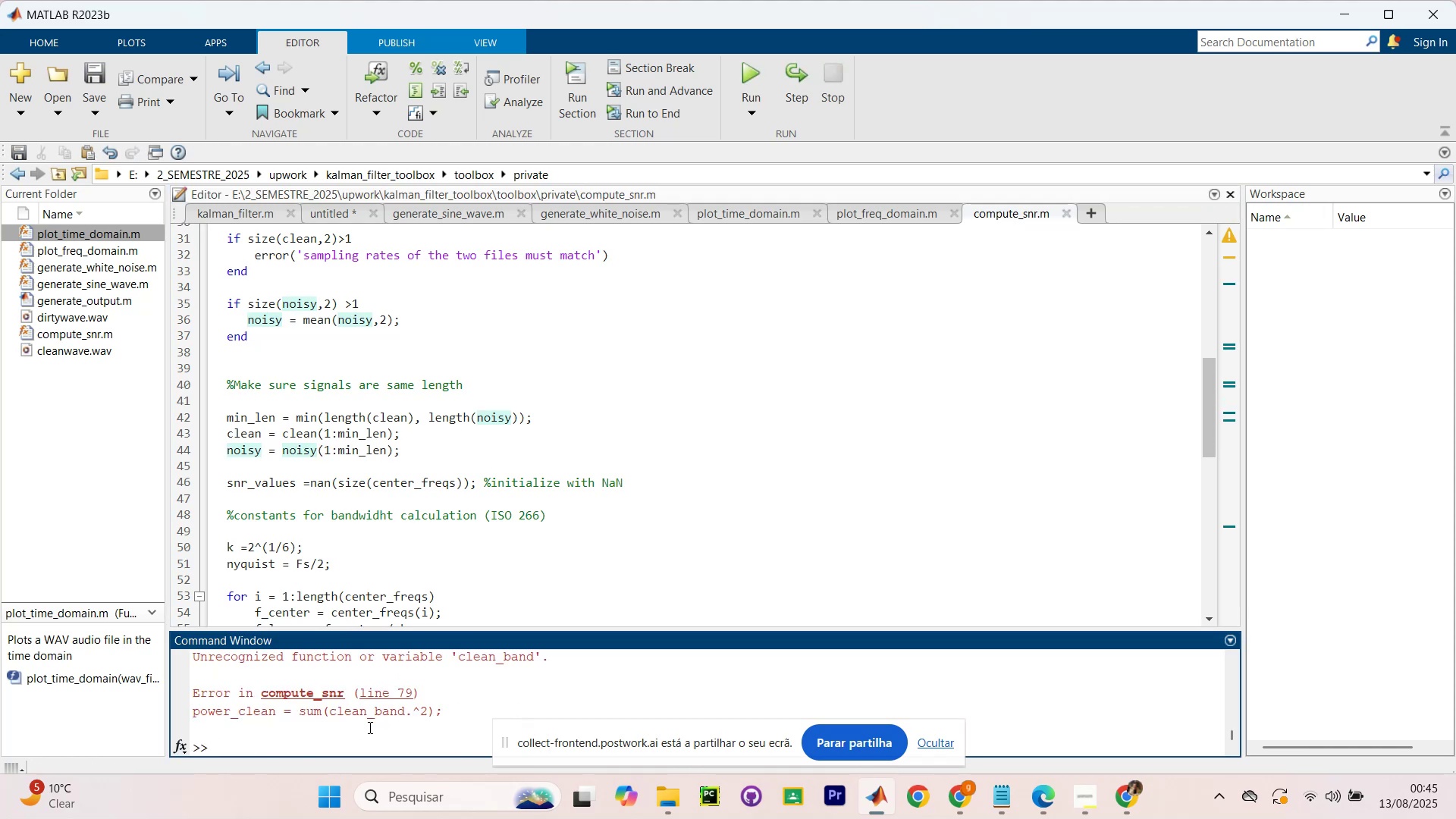 
scroll: coordinate [450, 730], scroll_direction: up, amount: 4.0
 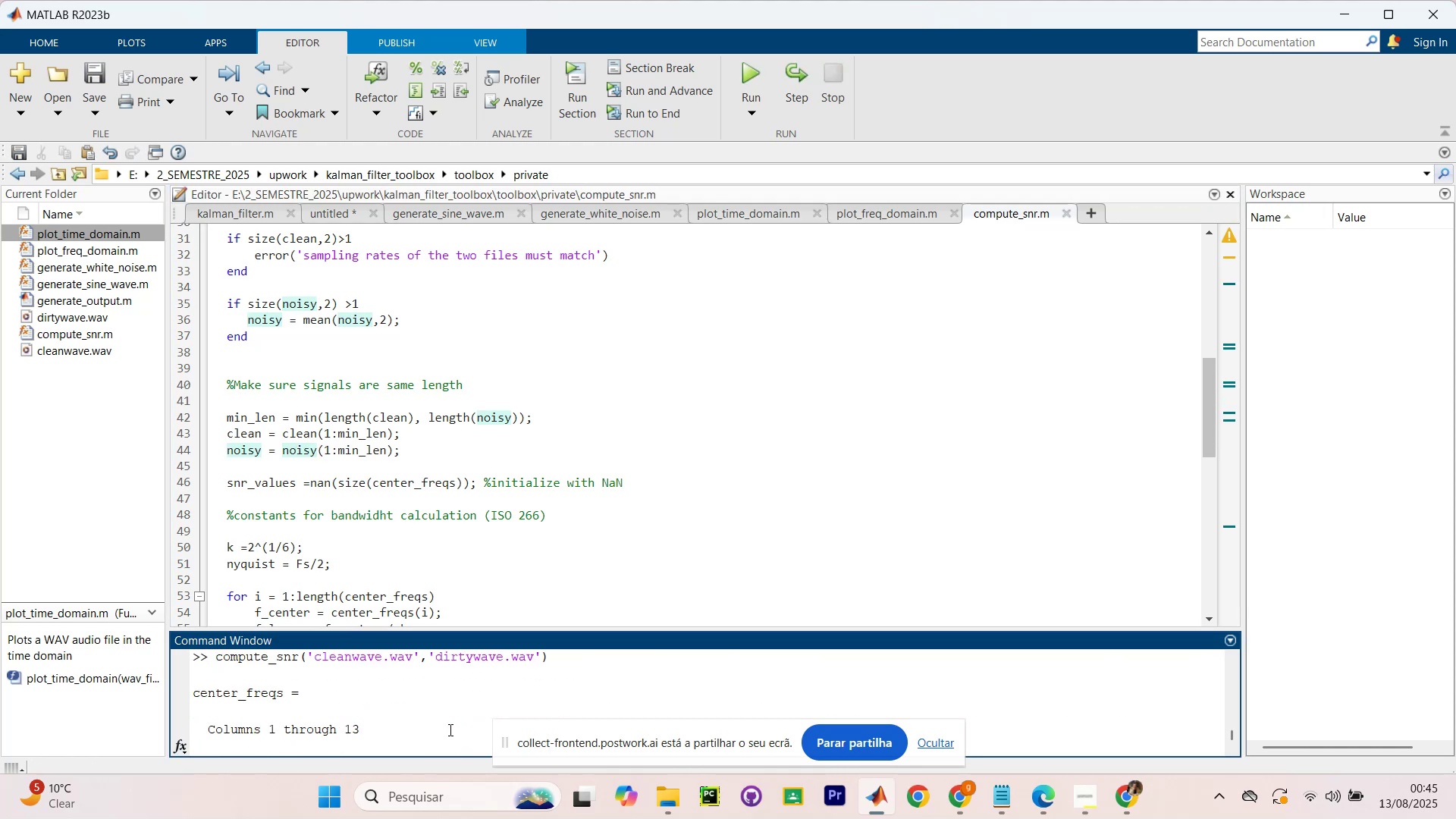 
scroll: coordinate [449, 730], scroll_direction: none, amount: 0.0
 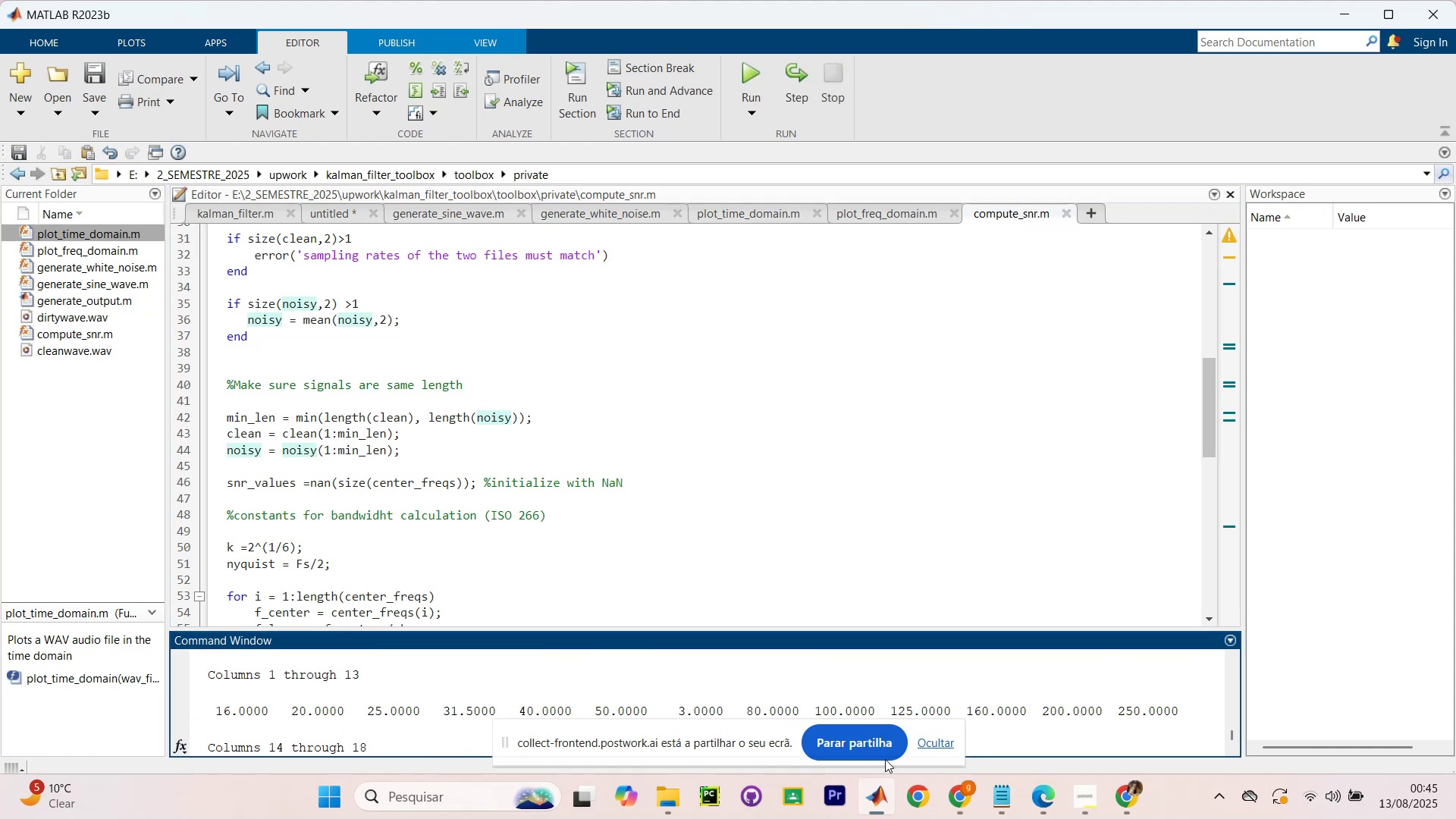 
left_click([928, 734])
 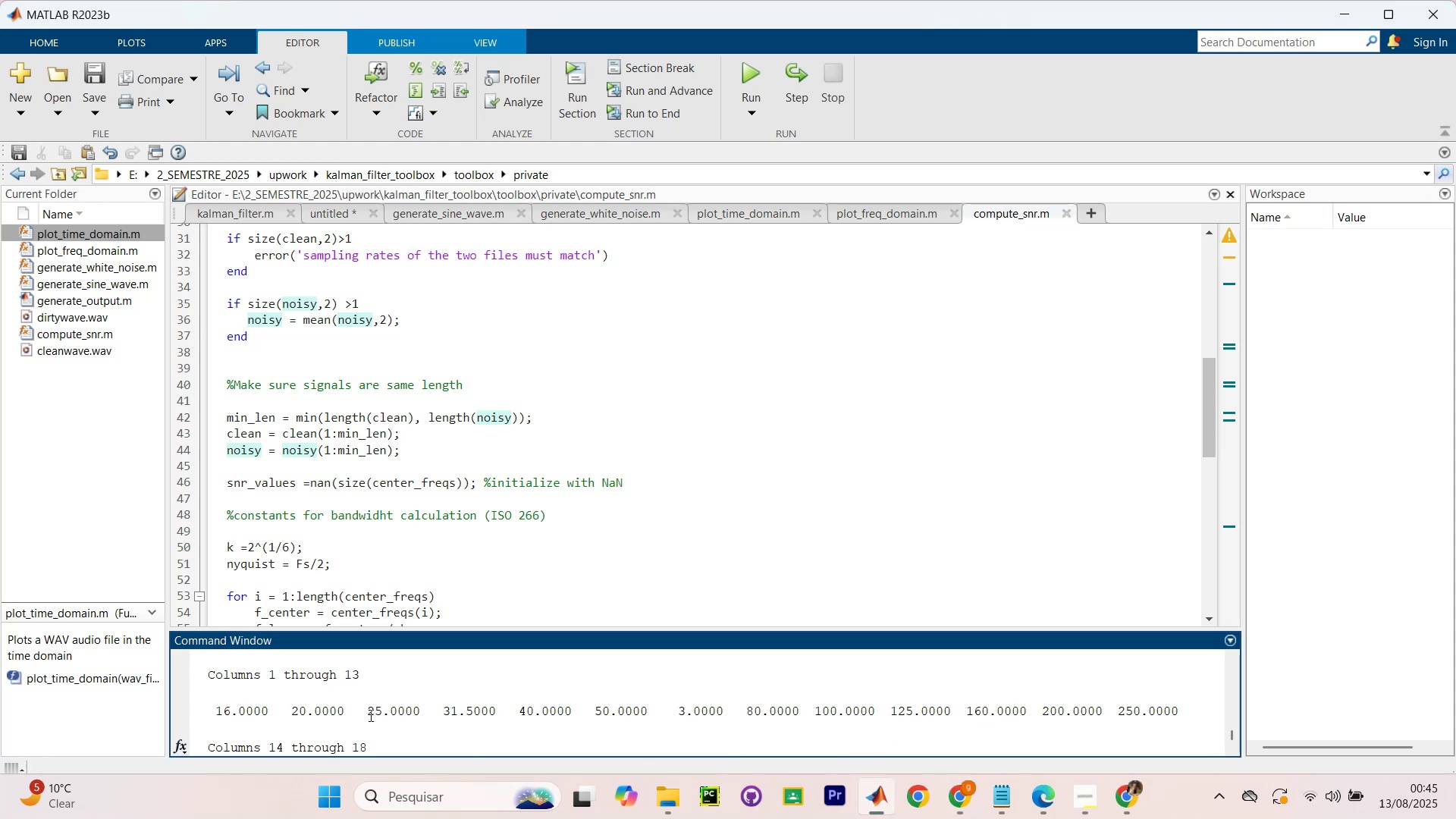 
scroll: coordinate [548, 711], scroll_direction: down, amount: 1.0
 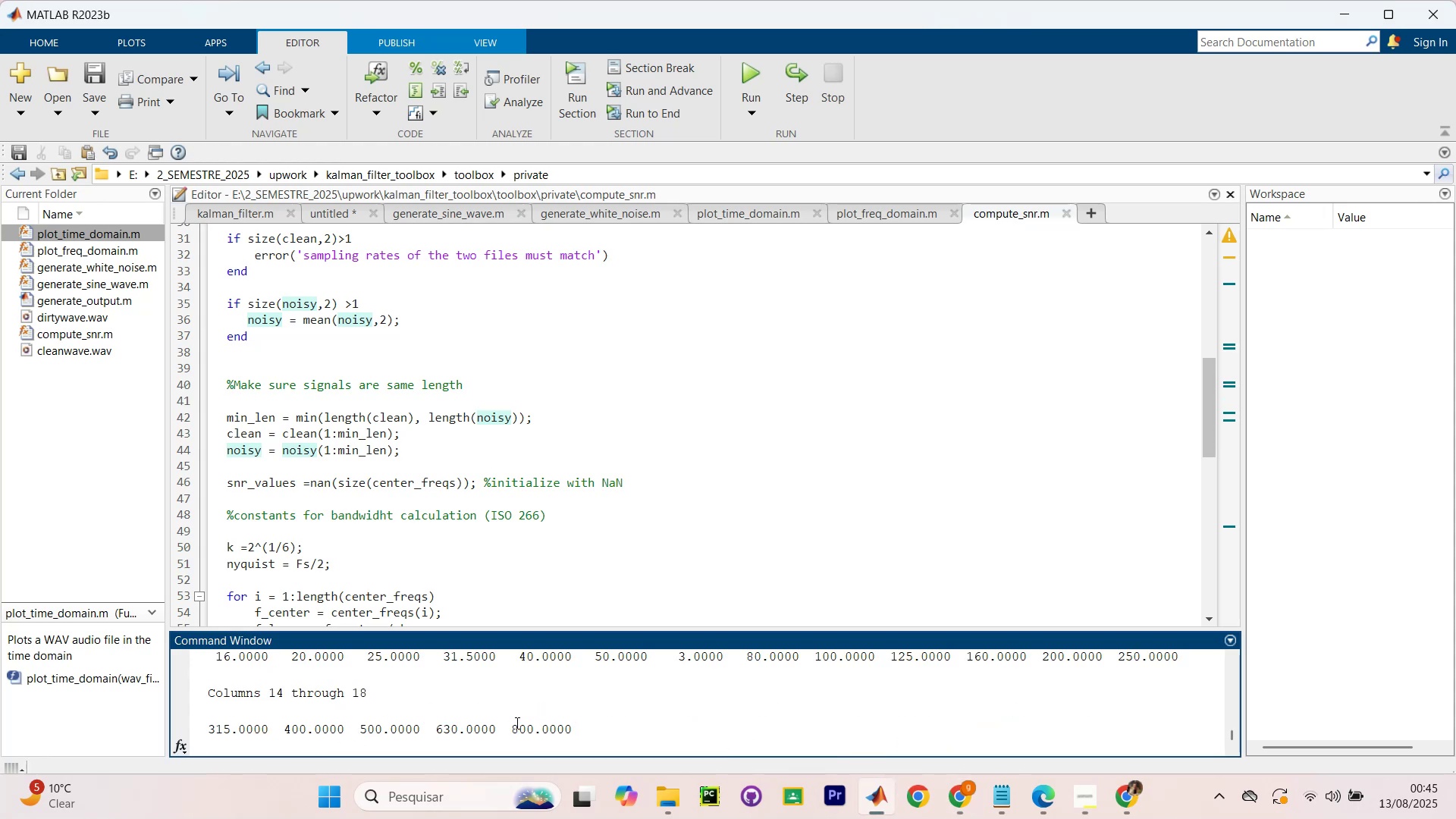 
scroll: coordinate [486, 705], scroll_direction: none, amount: 0.0
 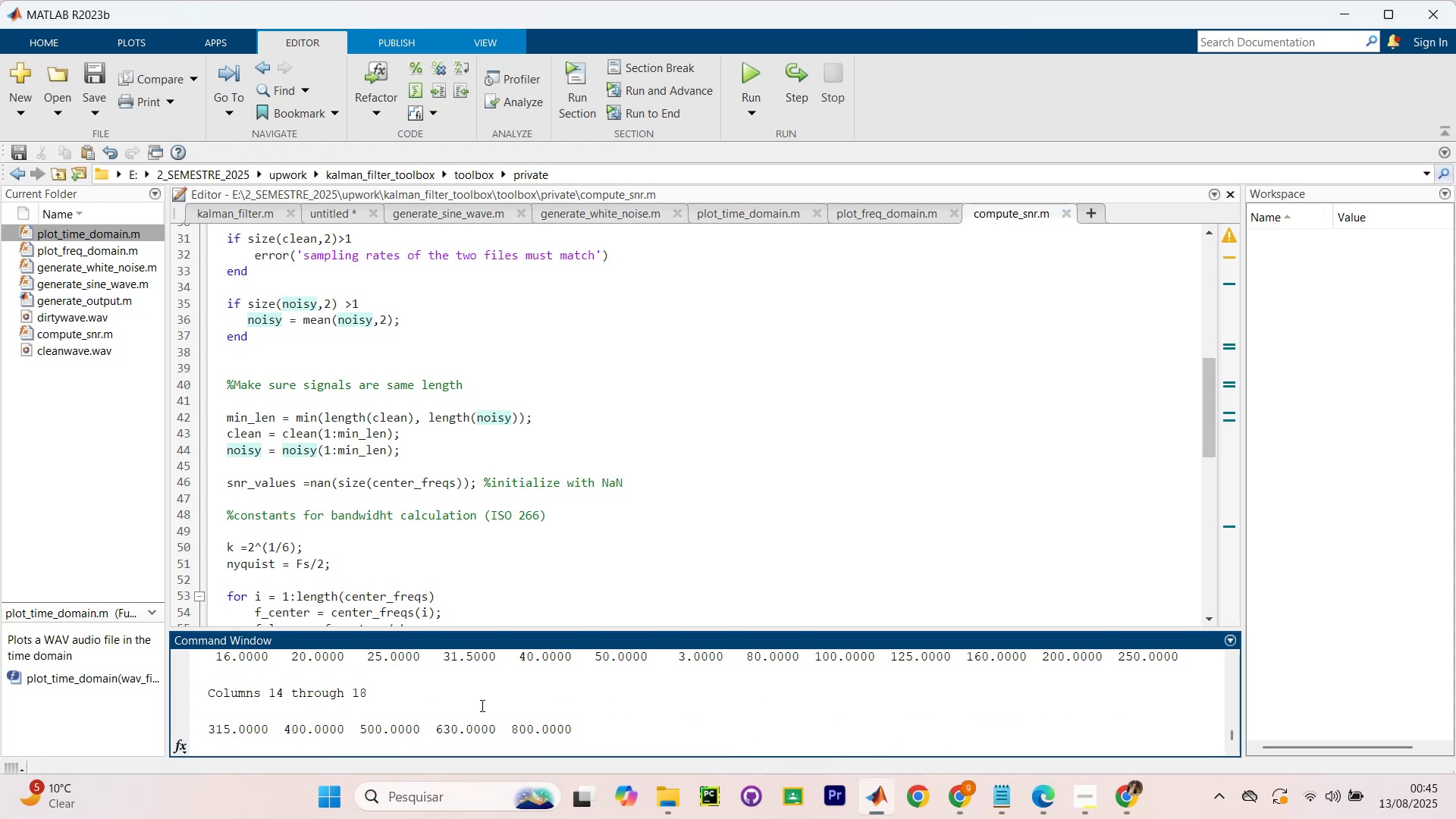 
scroll: coordinate [469, 590], scroll_direction: down, amount: 1.0
 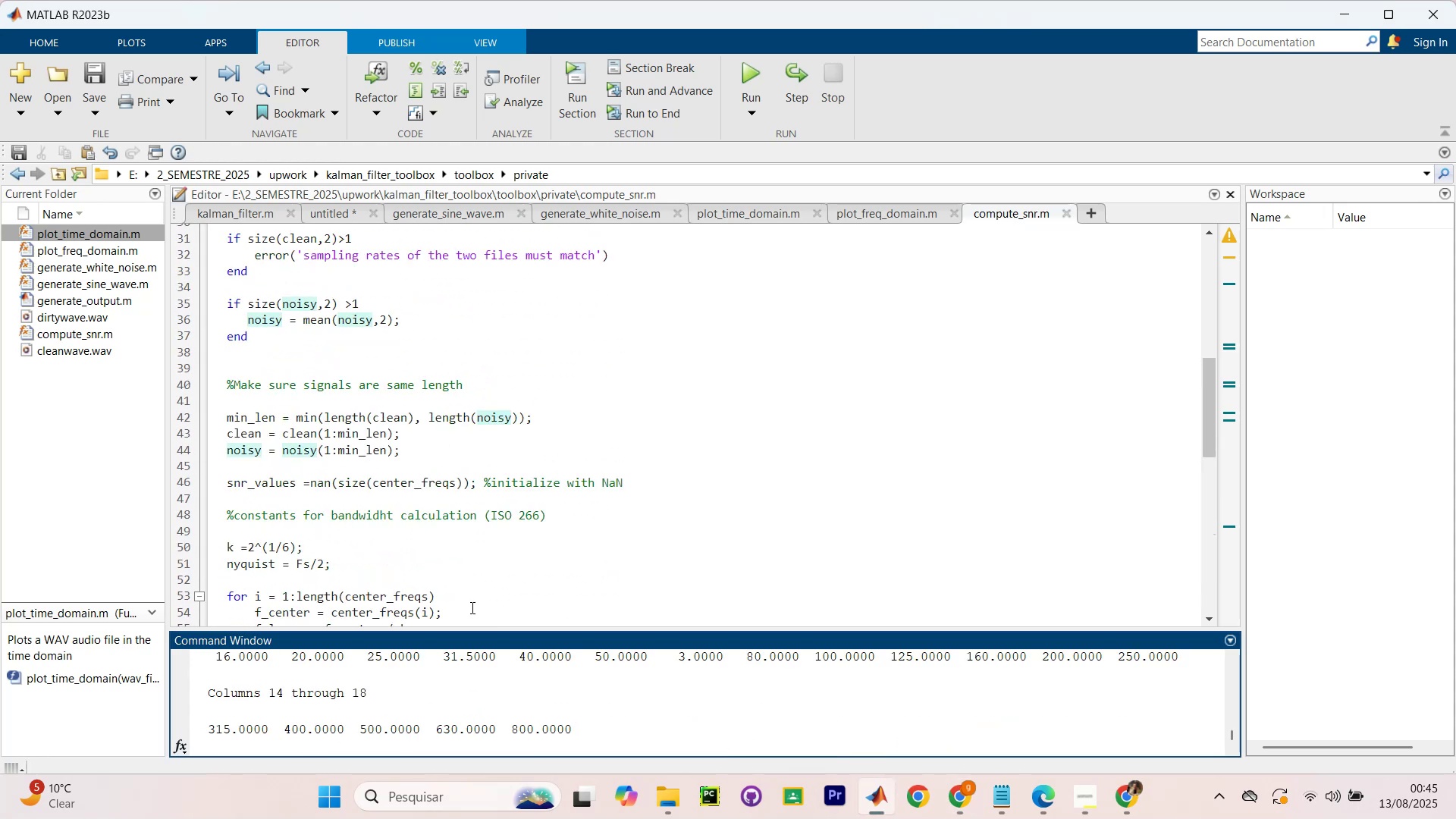 
scroll: coordinate [447, 548], scroll_direction: up, amount: 6.0
 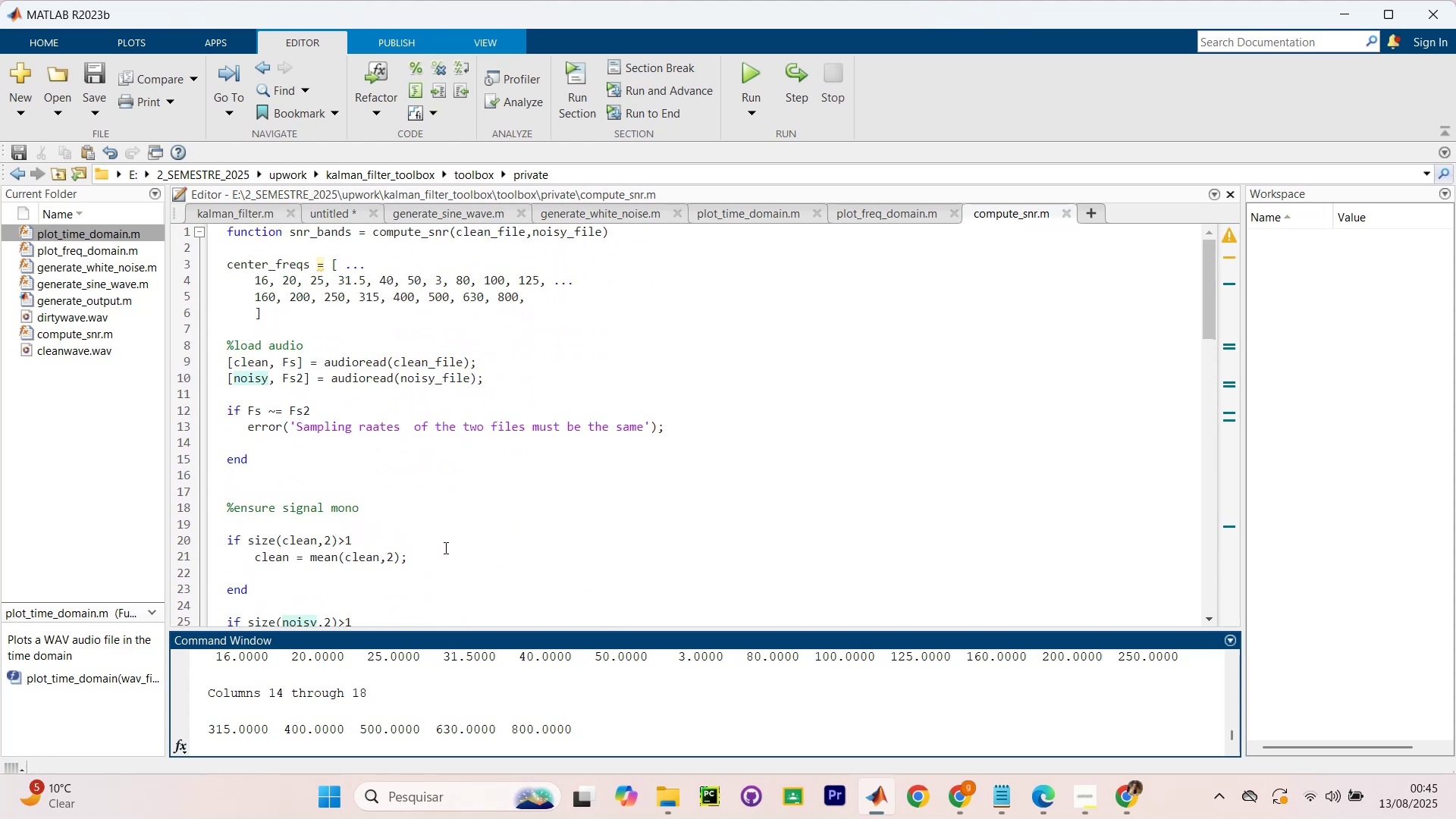 
scroll: coordinate [440, 548], scroll_direction: down, amount: 12.0
 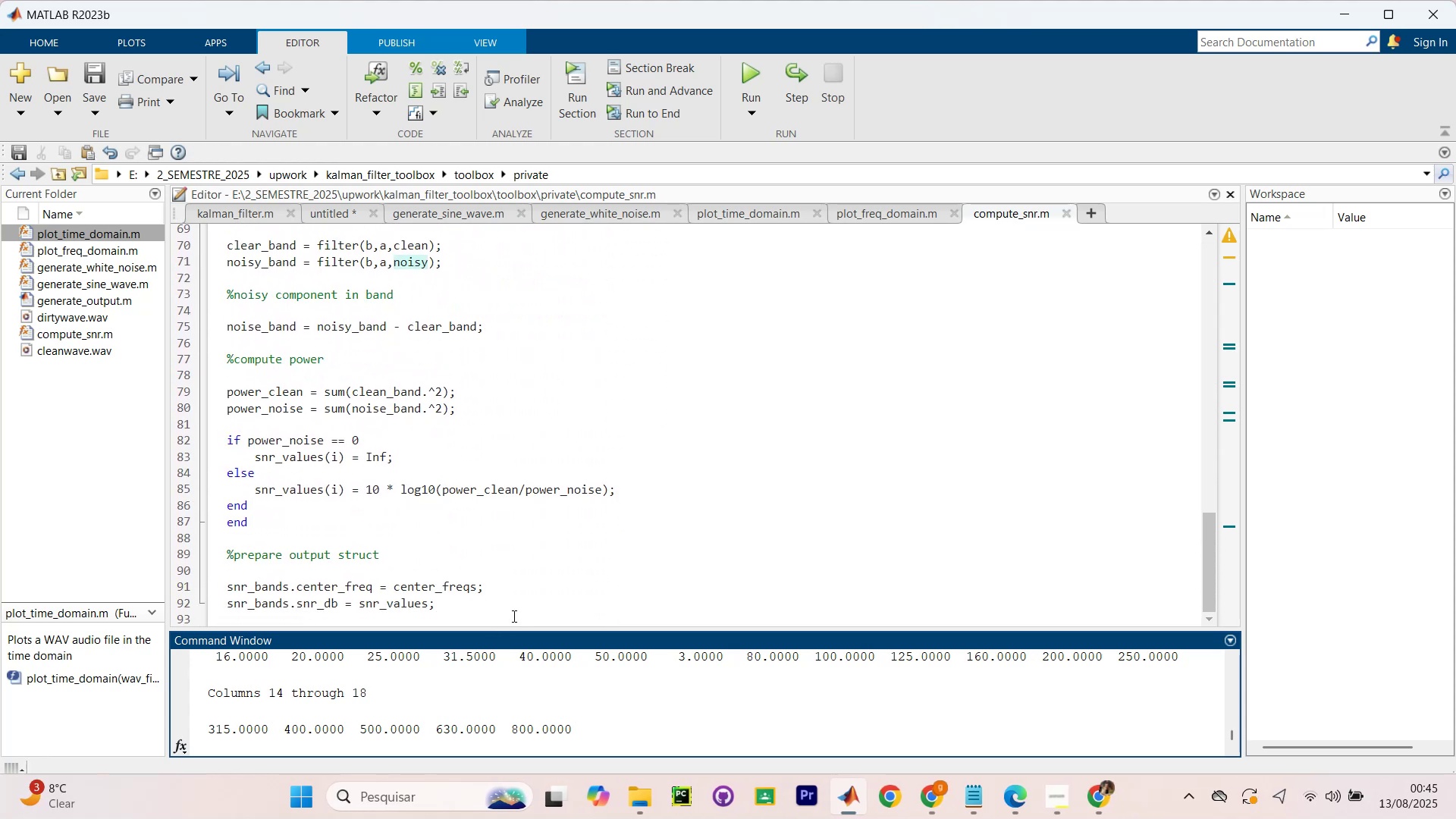 
left_click([513, 616])
 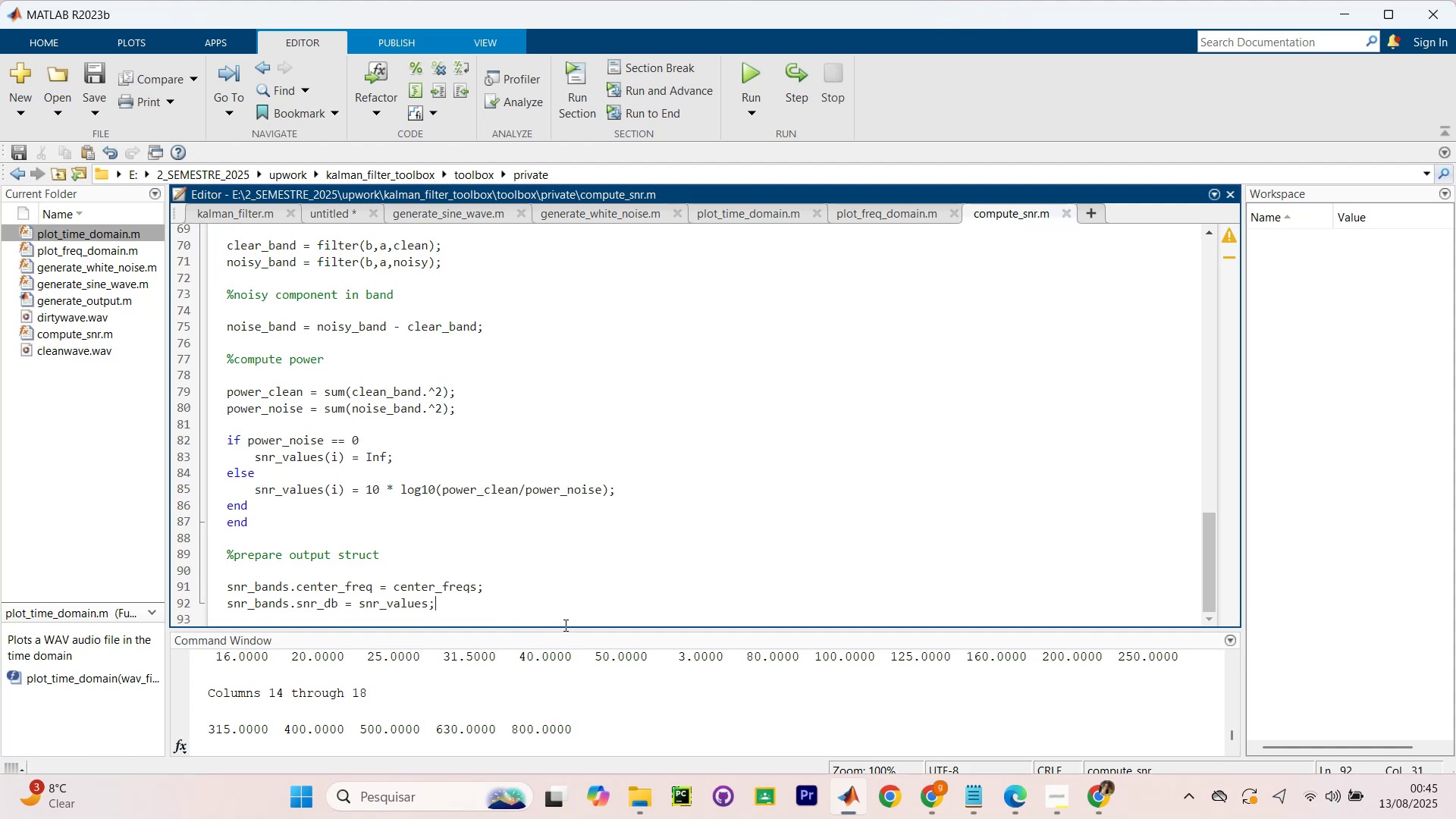 
left_click_drag(start_coordinate=[565, 628], to_coordinate=[579, 559])
 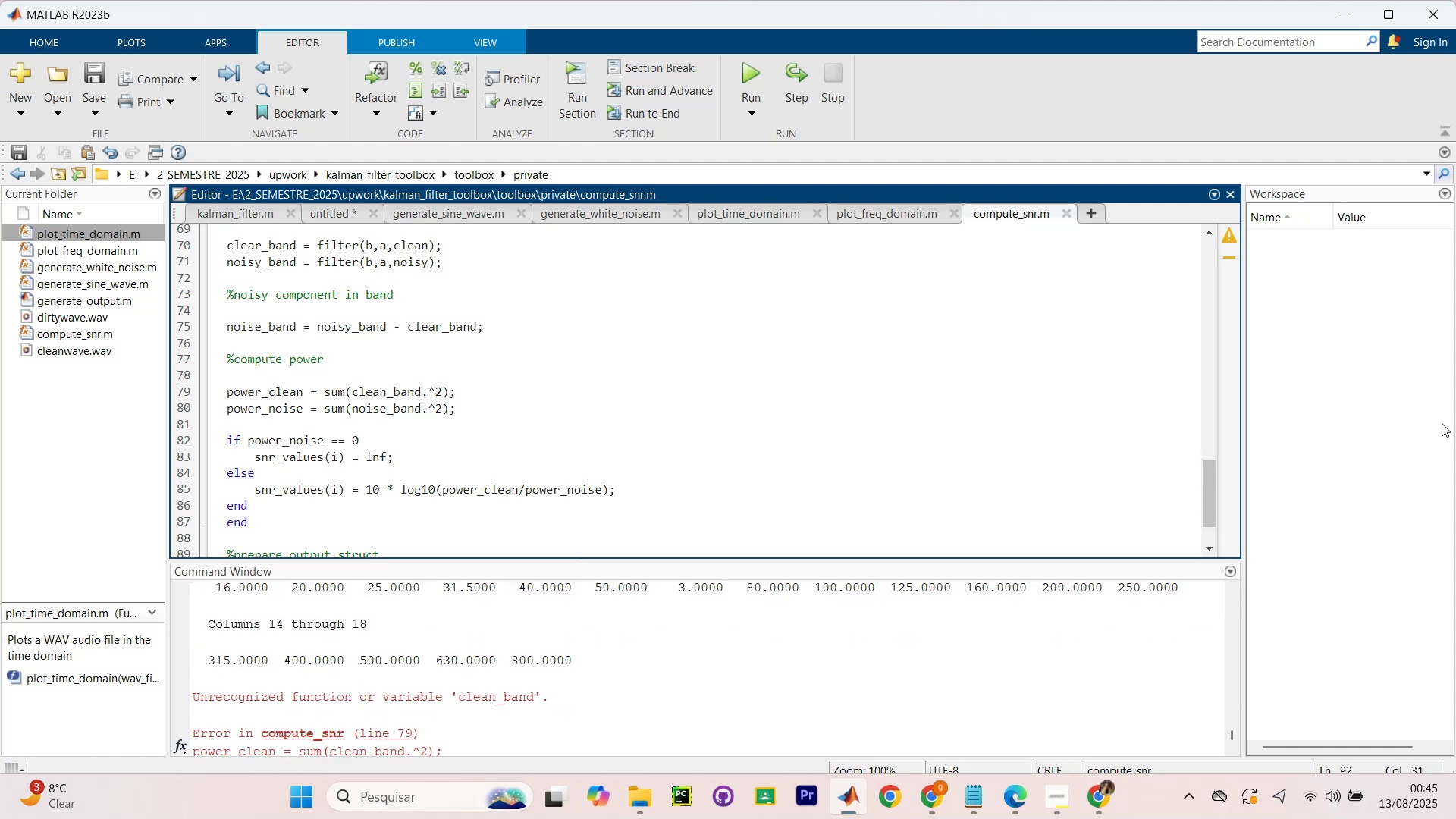 
scroll: coordinate [1319, 448], scroll_direction: up, amount: 5.0
 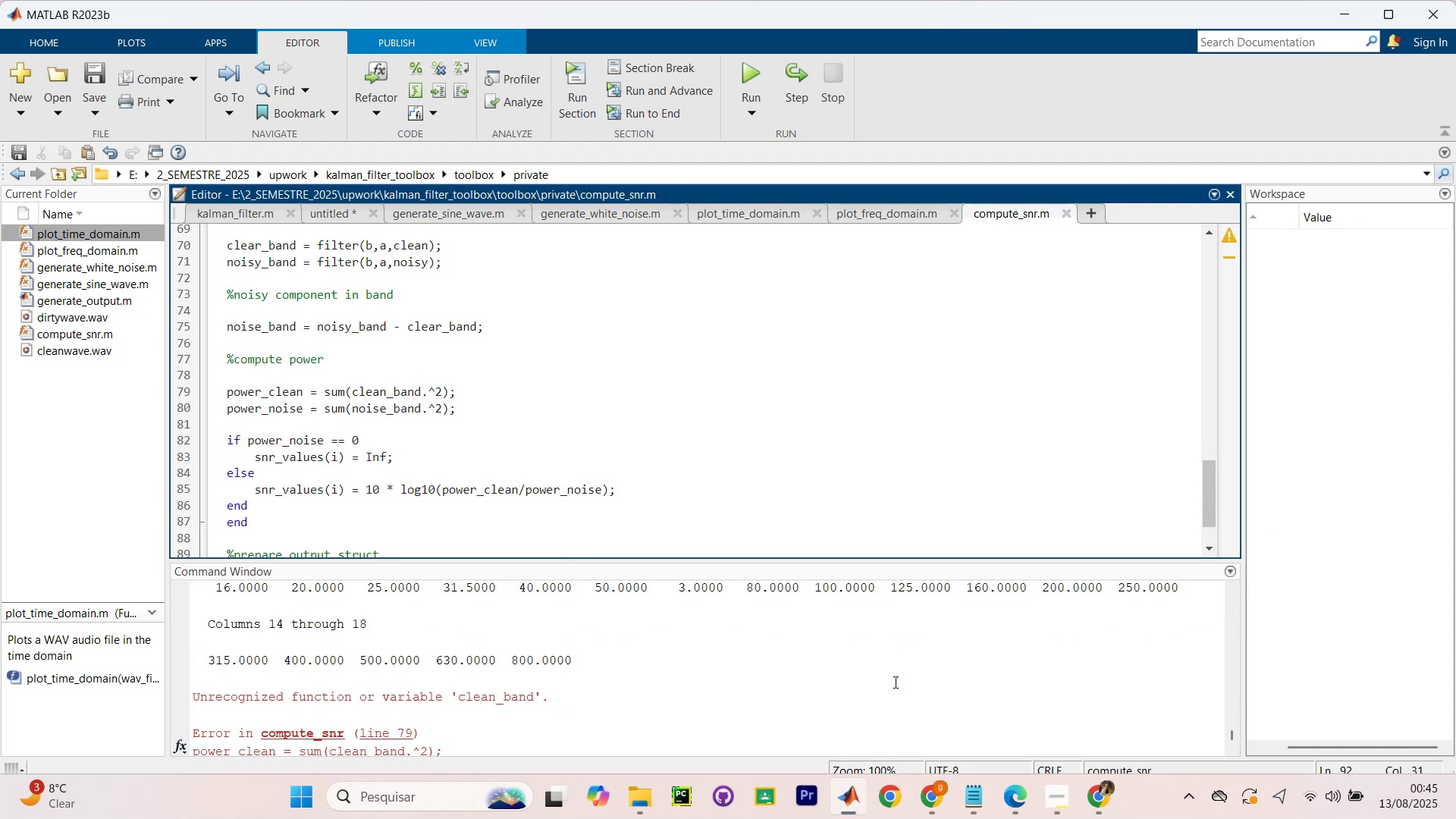 
scroll: coordinate [344, 547], scroll_direction: down, amount: 10.0
 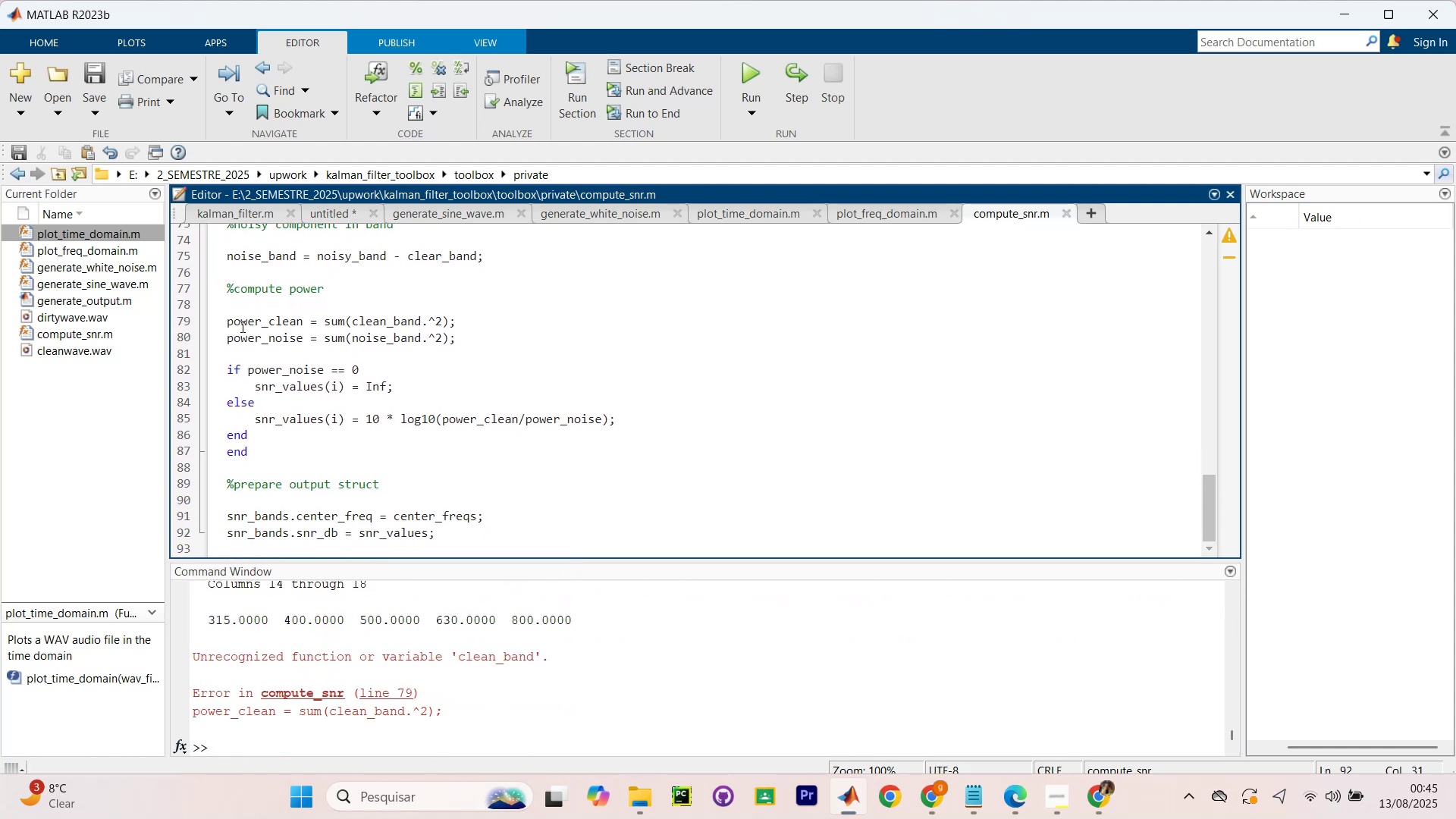 
left_click([253, 318])
 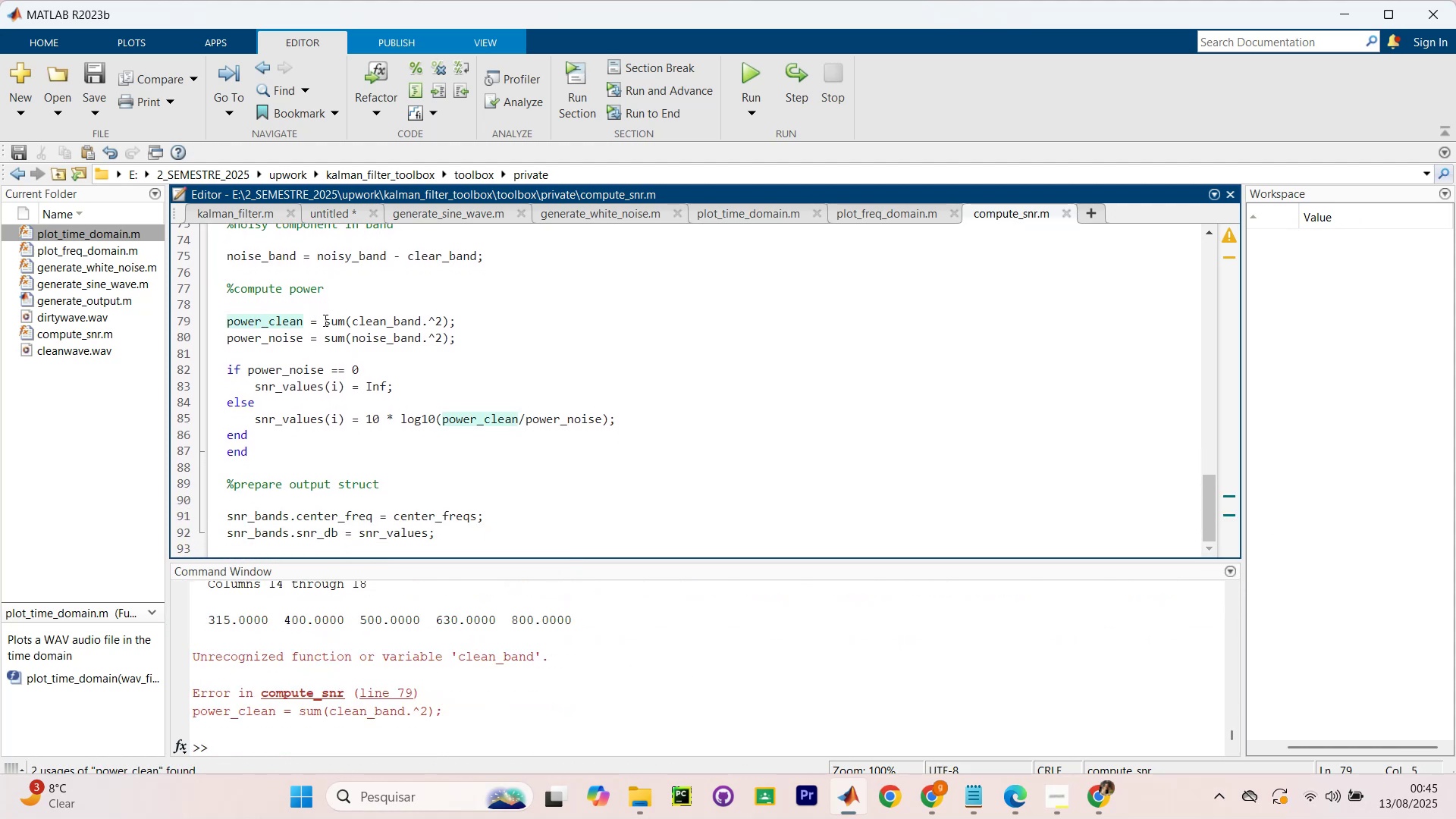 
left_click([330, 324])
 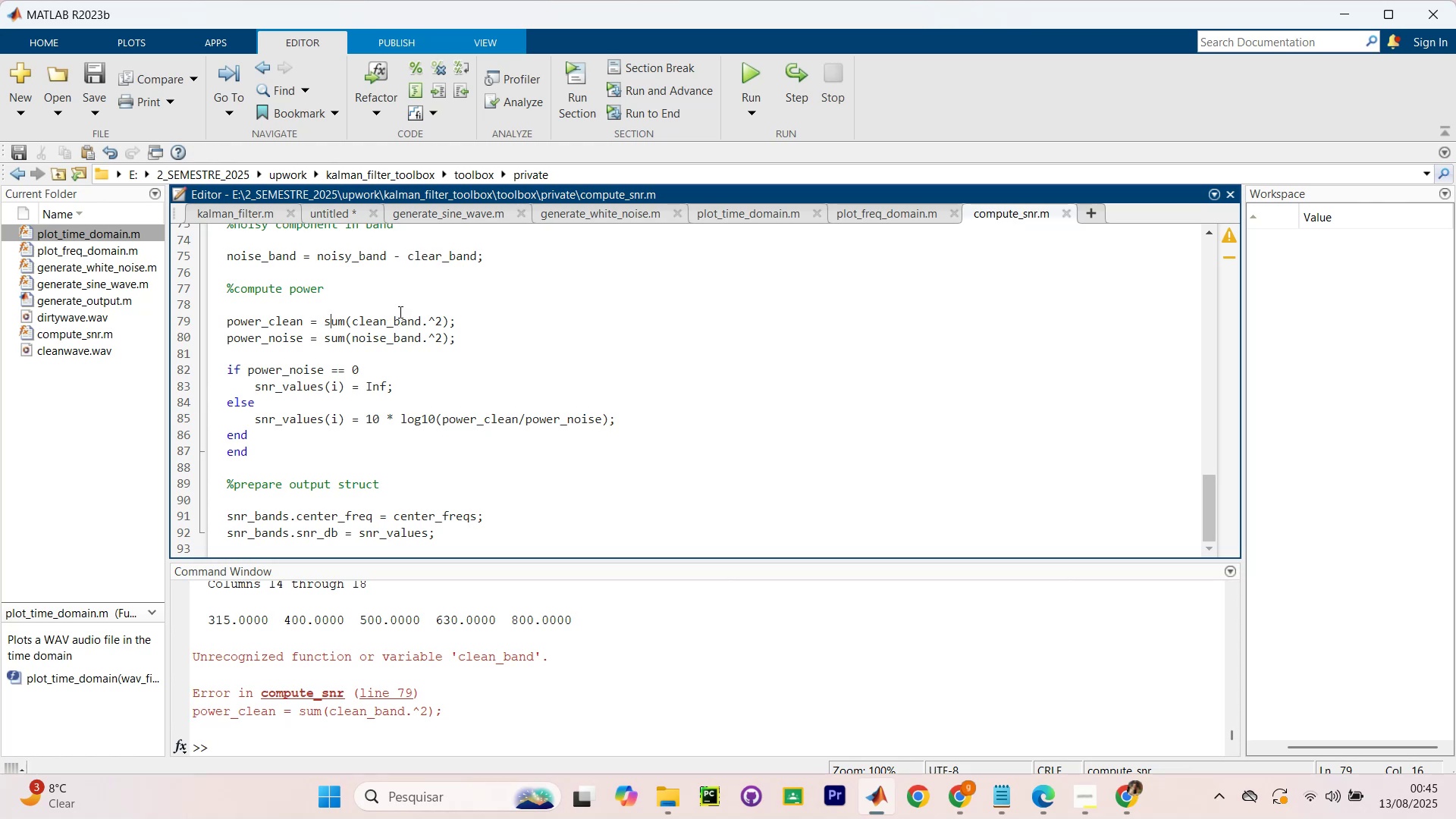 
wait(12.57)
 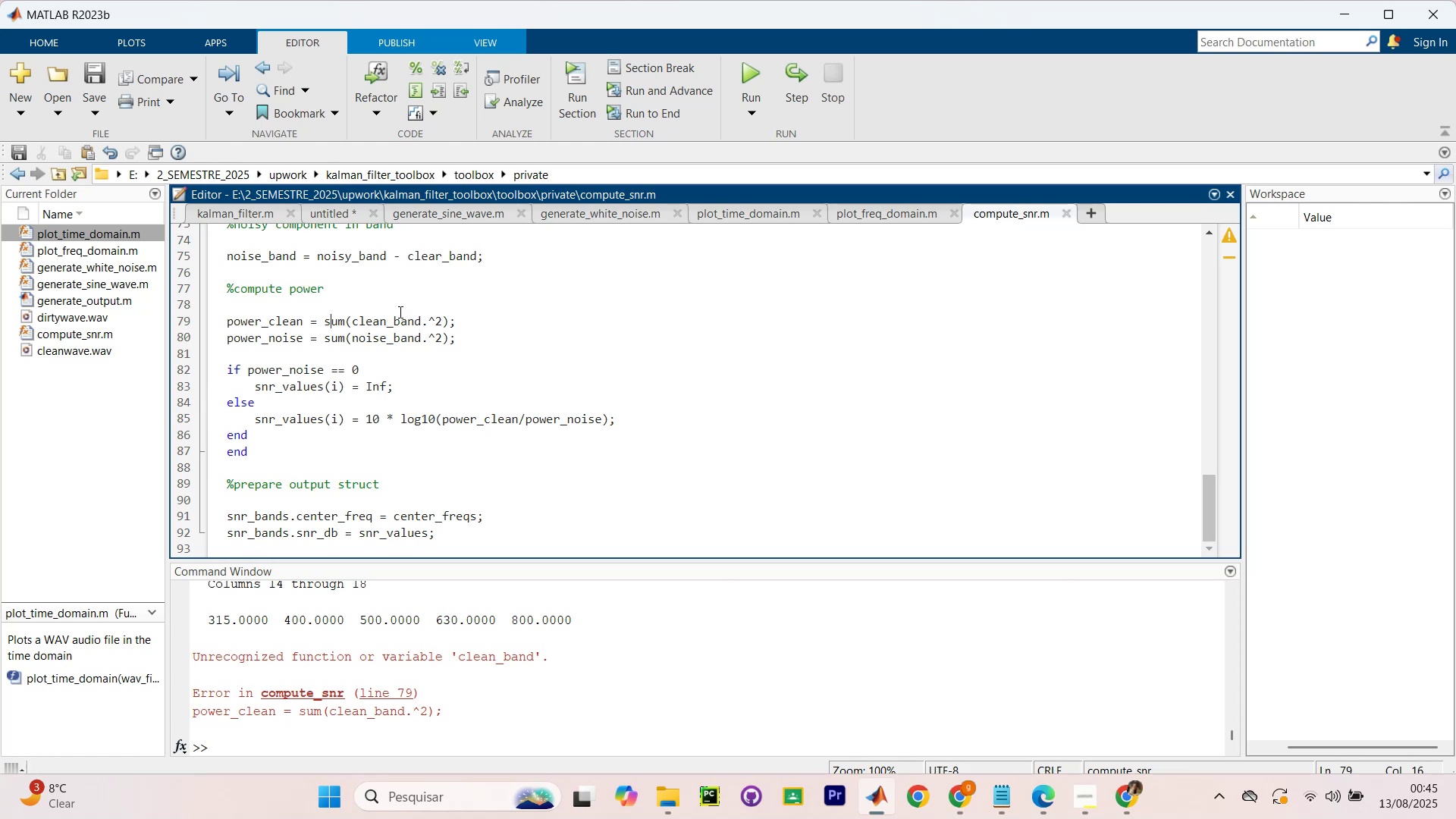 
left_click([457, 319])
 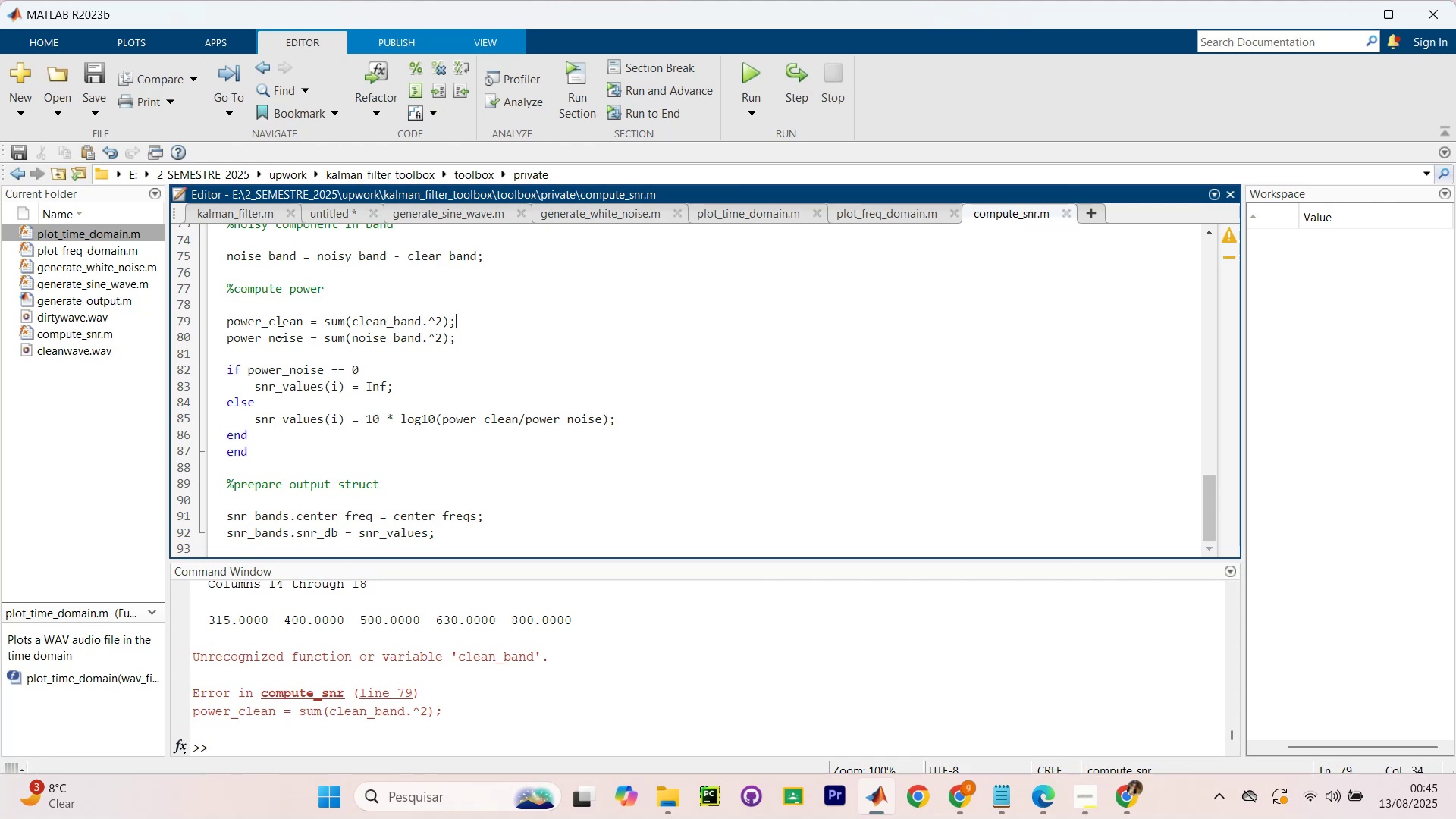 
left_click([257, 340])
 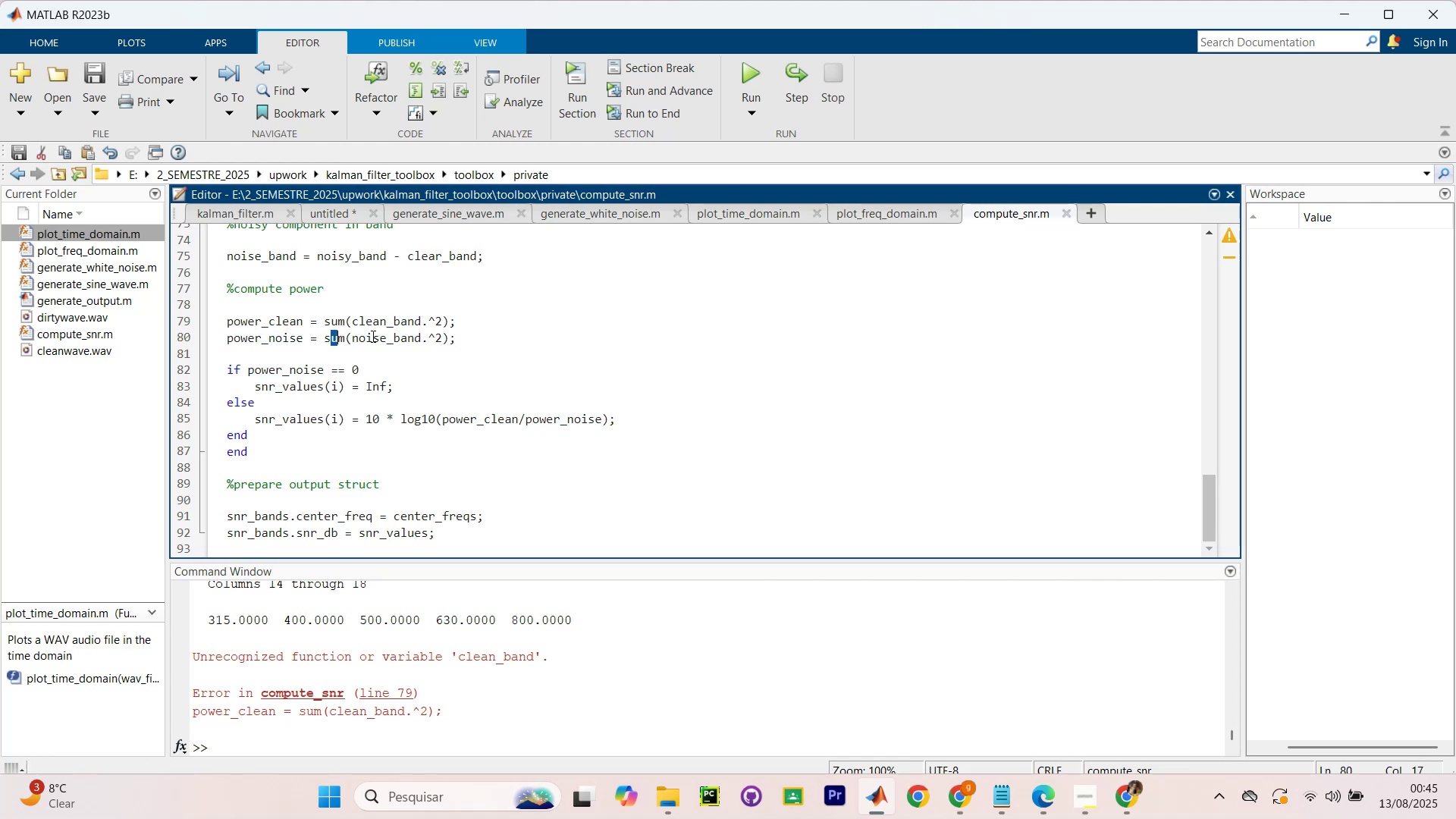 
left_click([372, 336])
 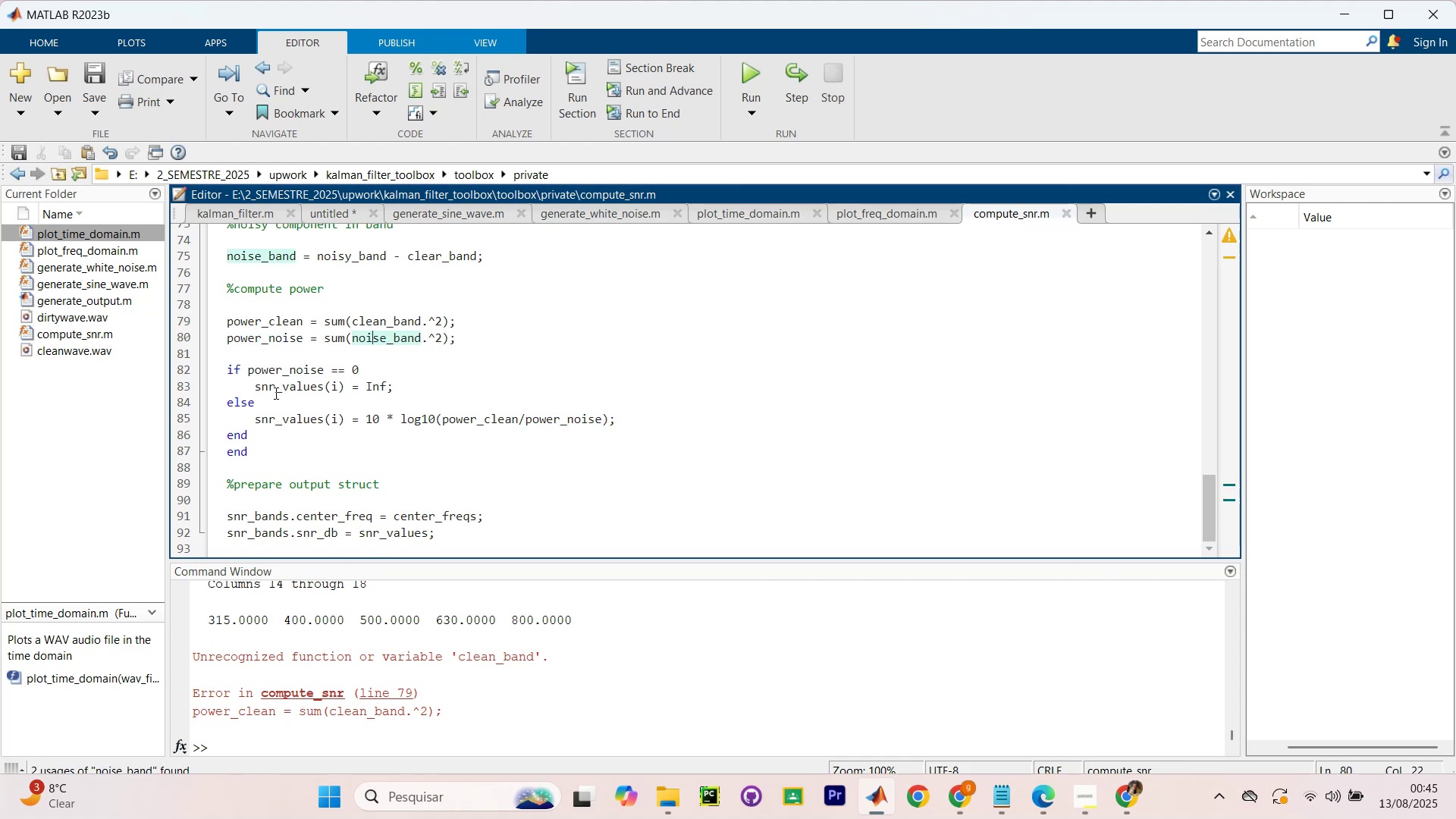 
left_click([438, 392])
 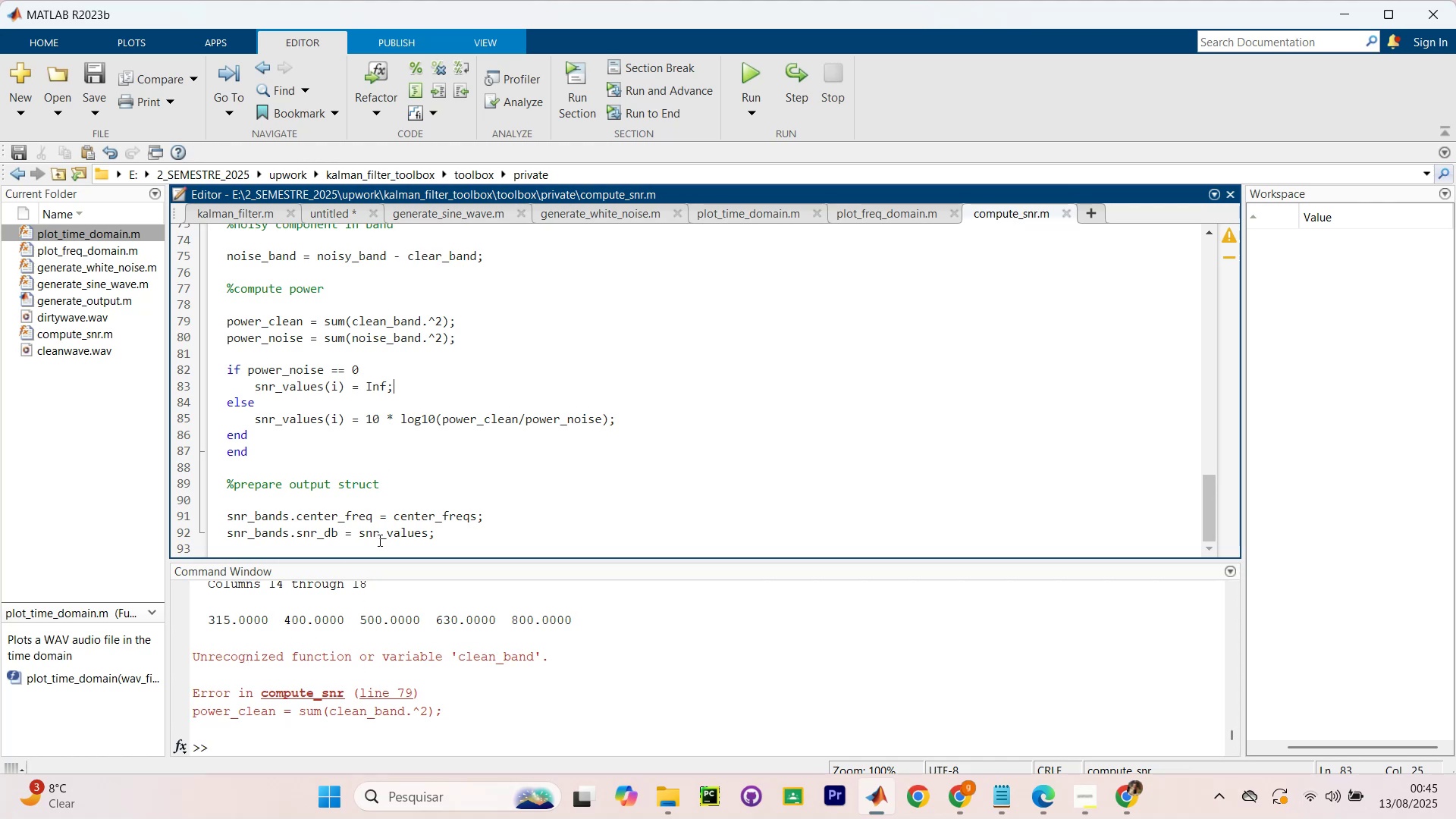 
wait(6.91)
 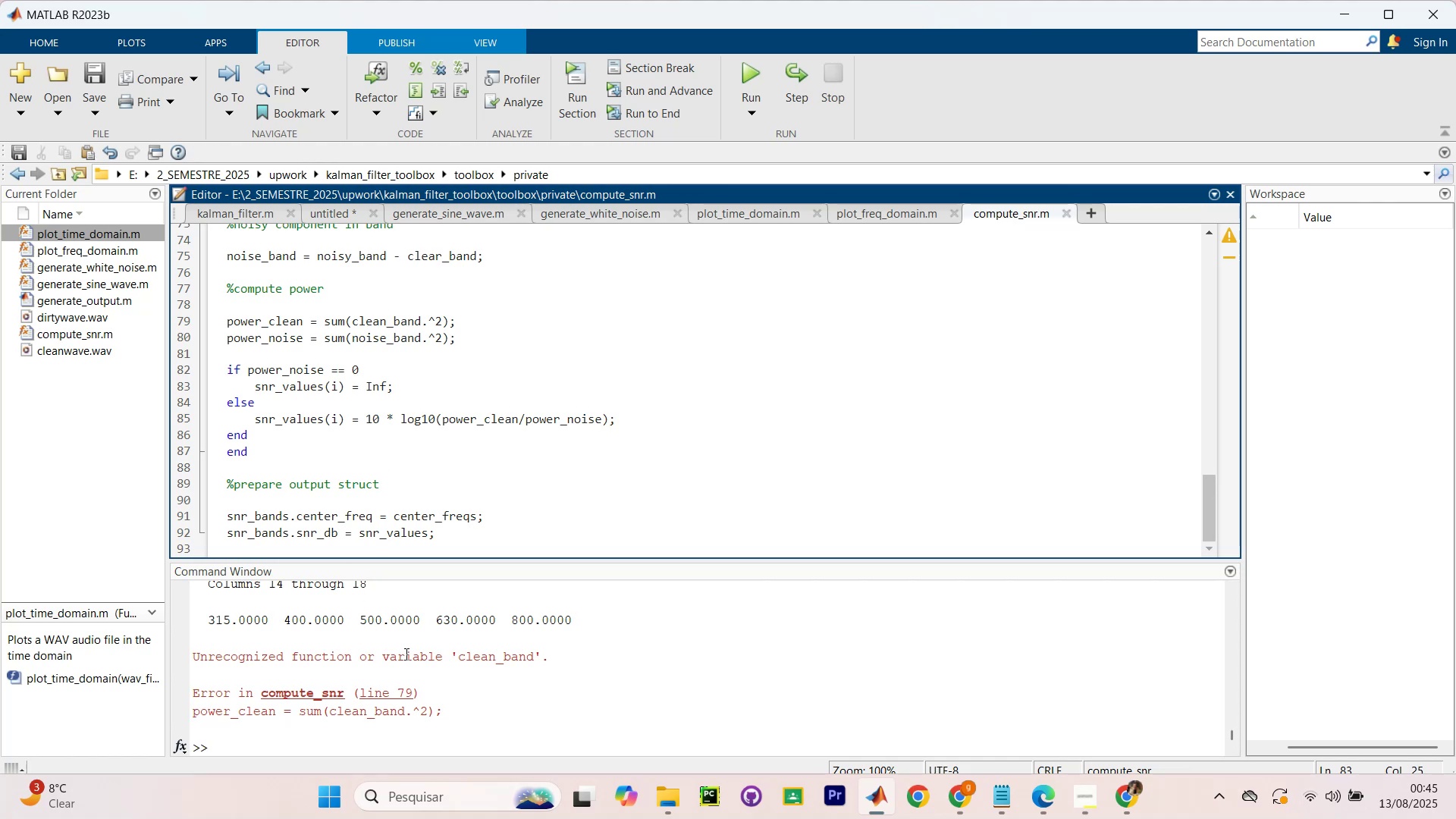 
left_click([485, 653])
 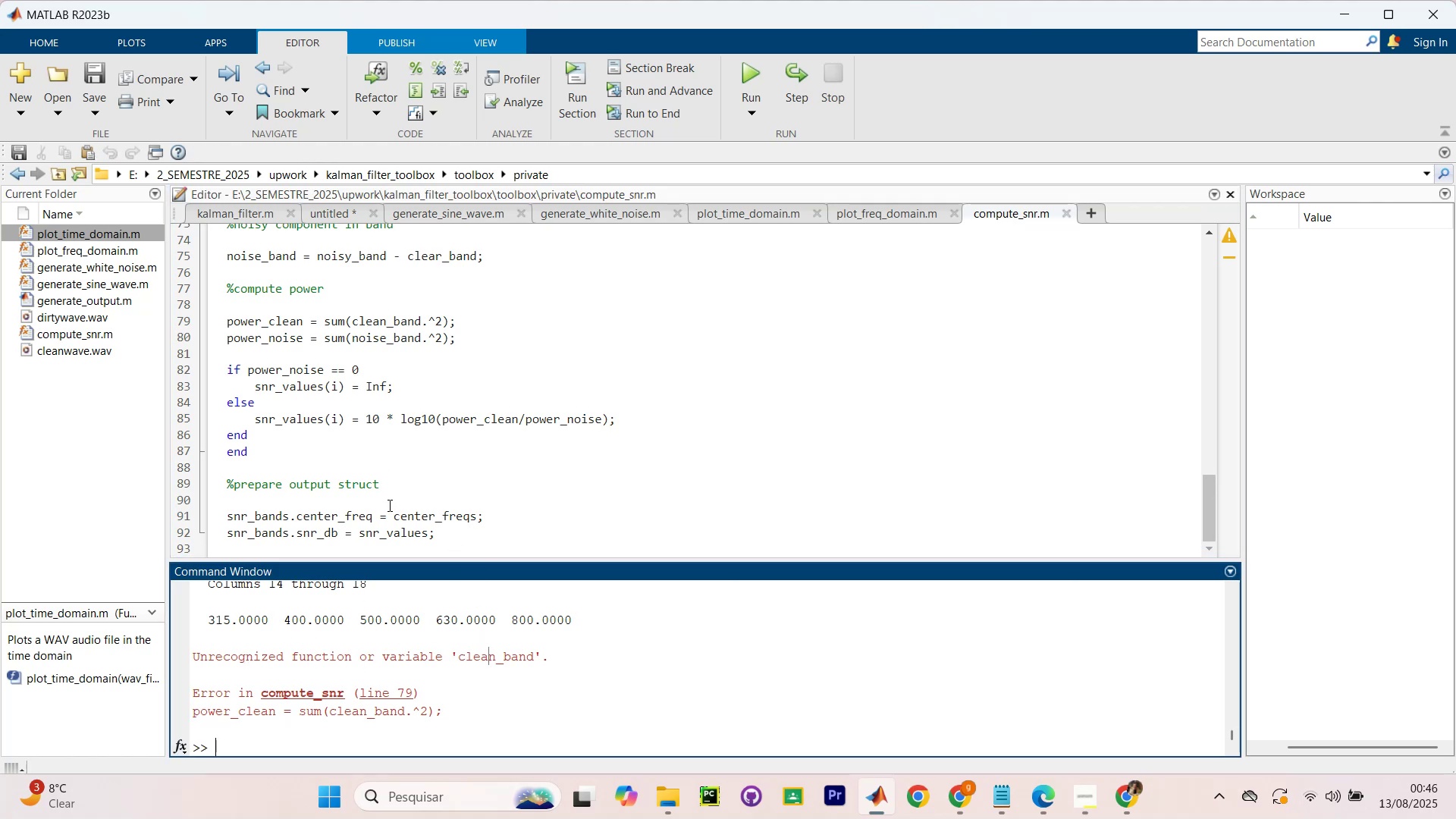 
scroll: coordinate [388, 505], scroll_direction: none, amount: 0.0
 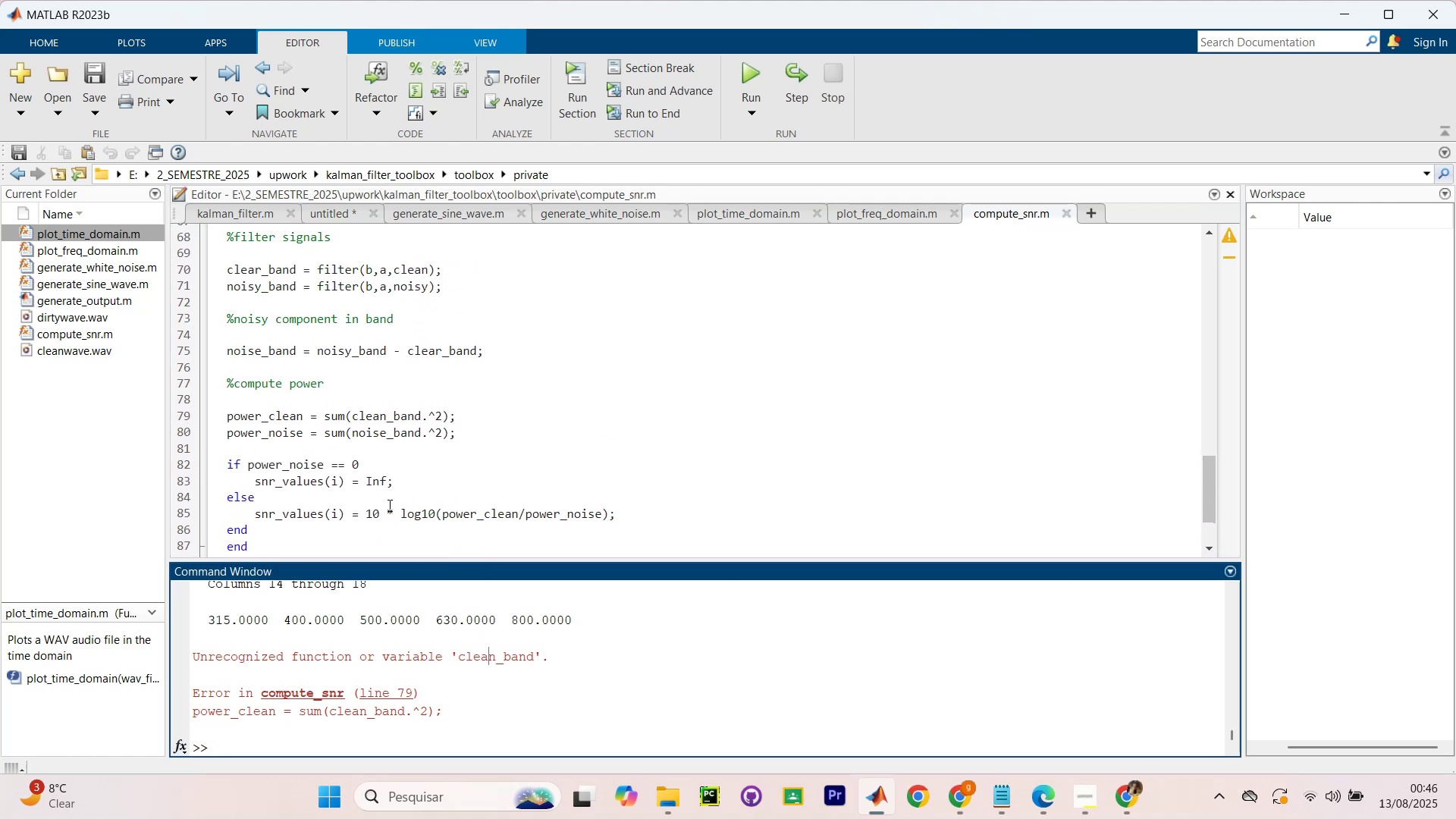 
scroll: coordinate [388, 505], scroll_direction: up, amount: 1.0
 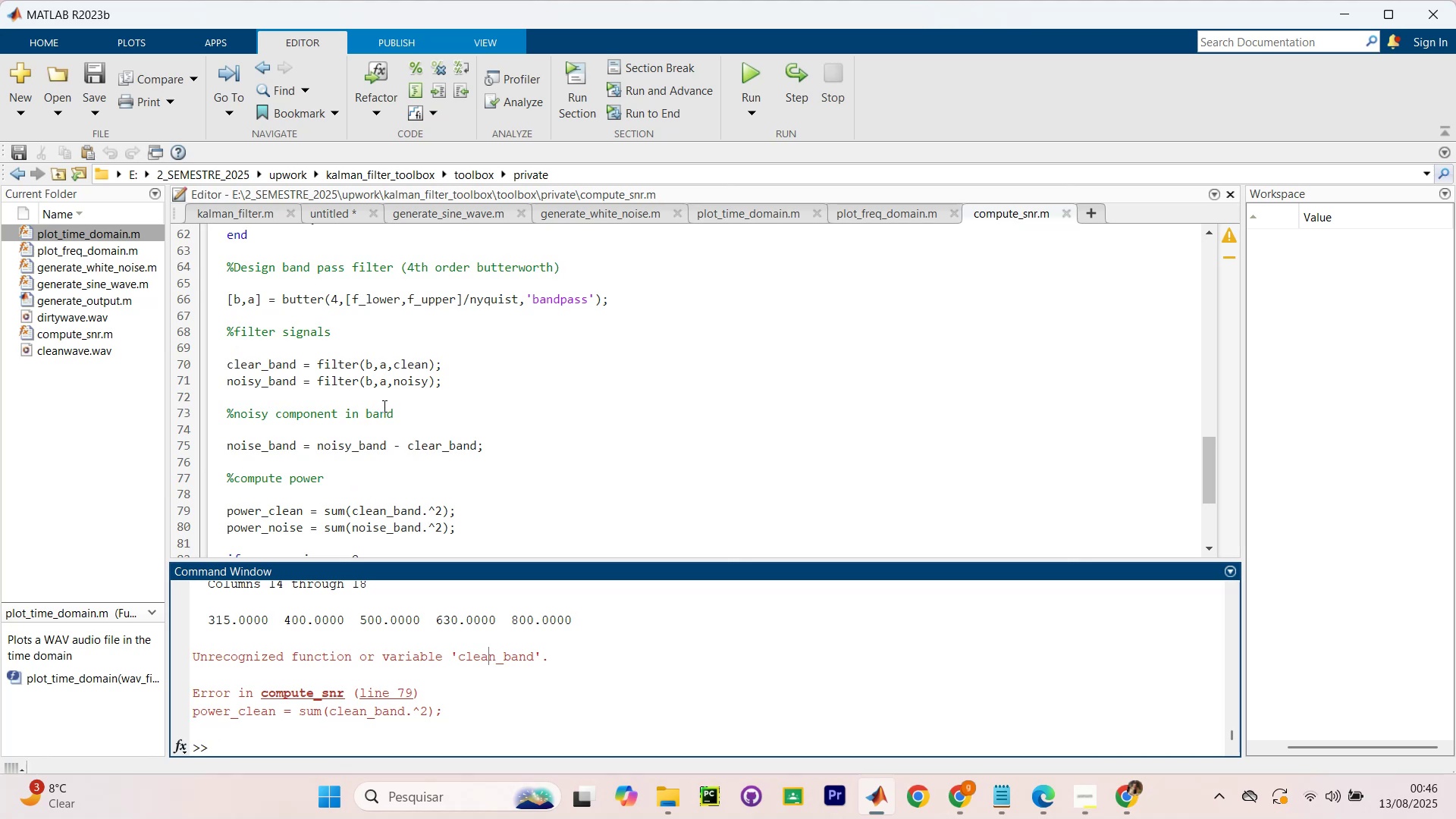 
wait(9.25)
 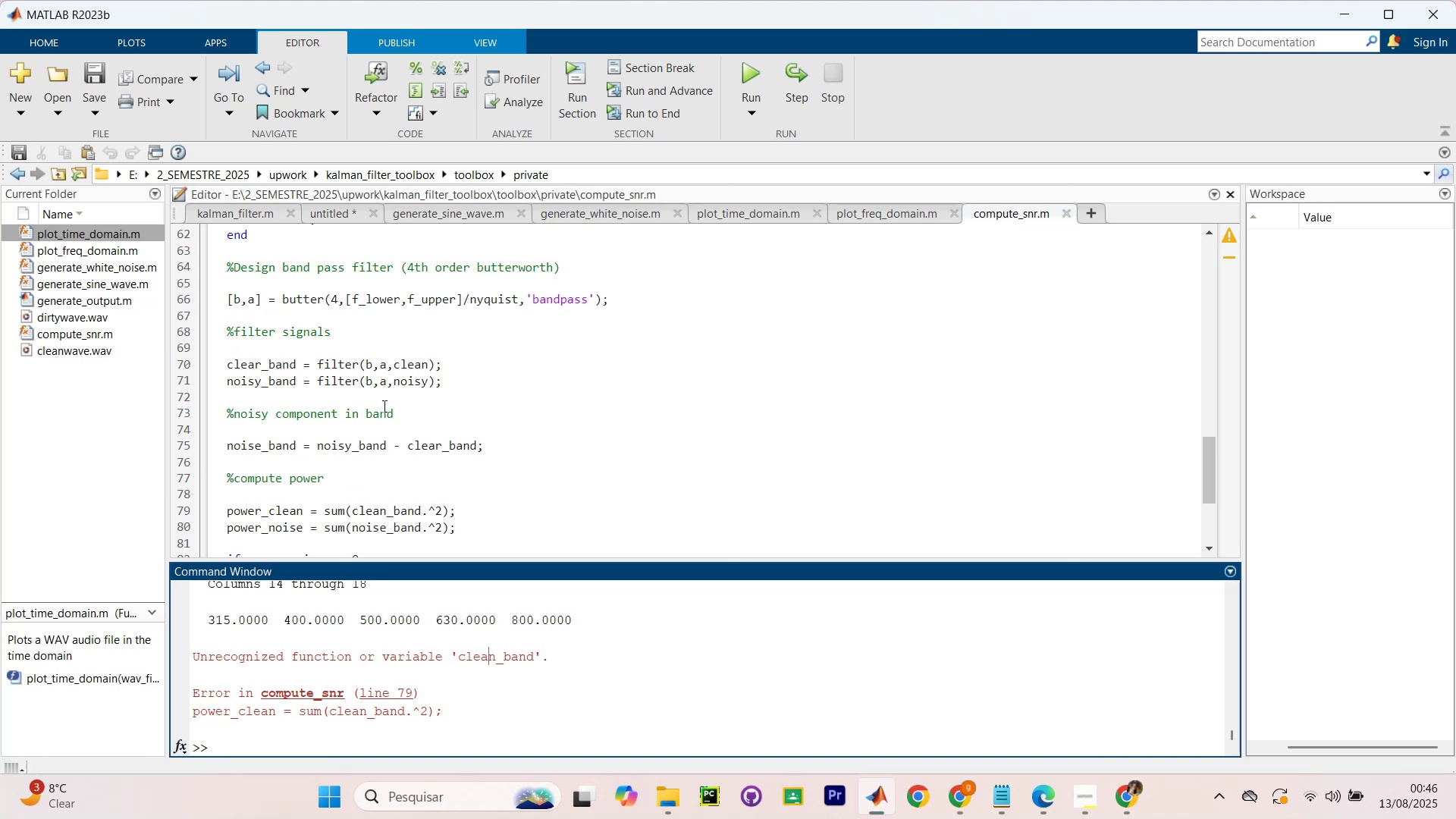 
scroll: coordinate [384, 392], scroll_direction: up, amount: 1.0
 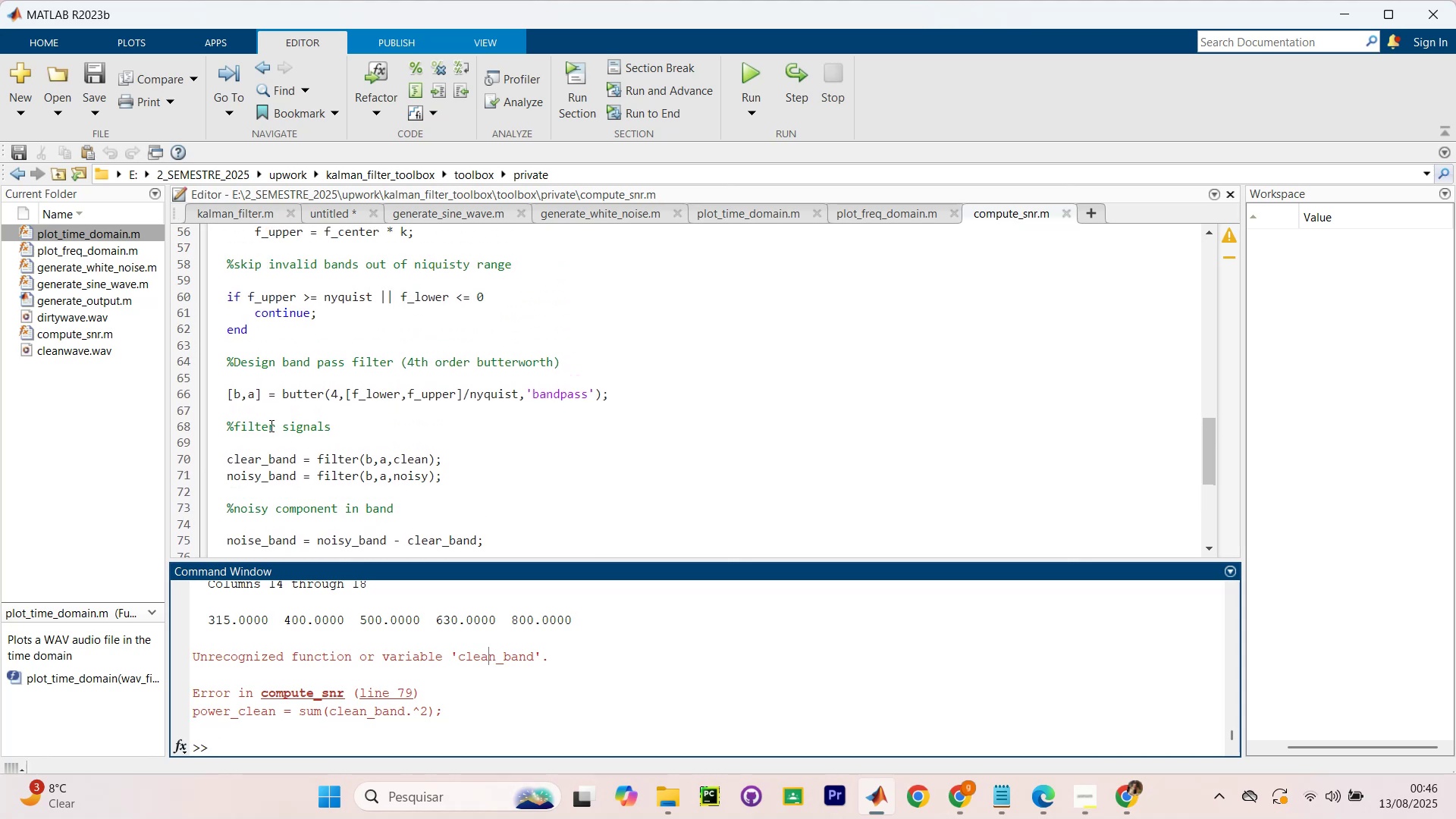 
scroll: coordinate [274, 434], scroll_direction: none, amount: 0.0
 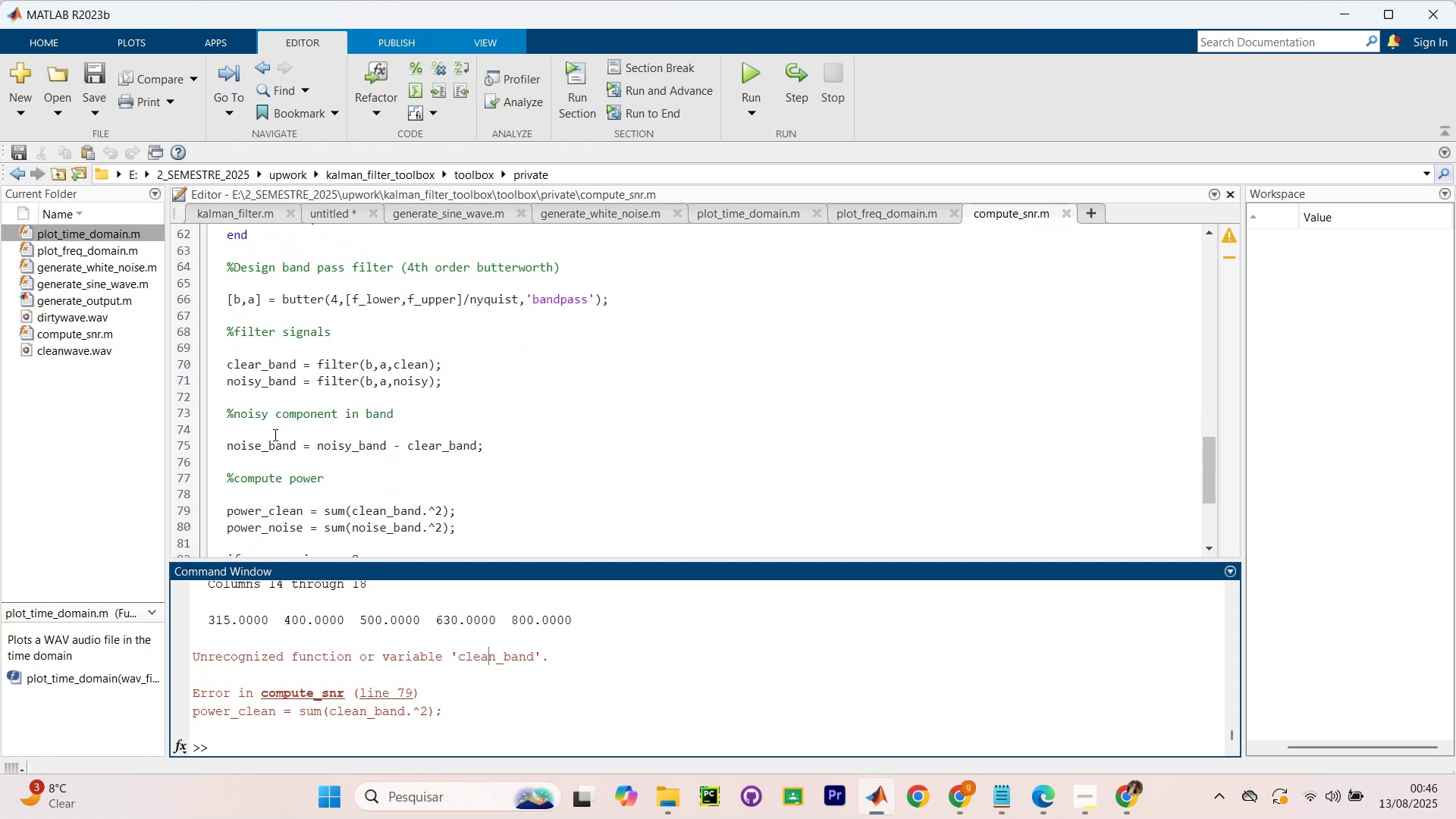 
scroll: coordinate [265, 438], scroll_direction: up, amount: 12.0
 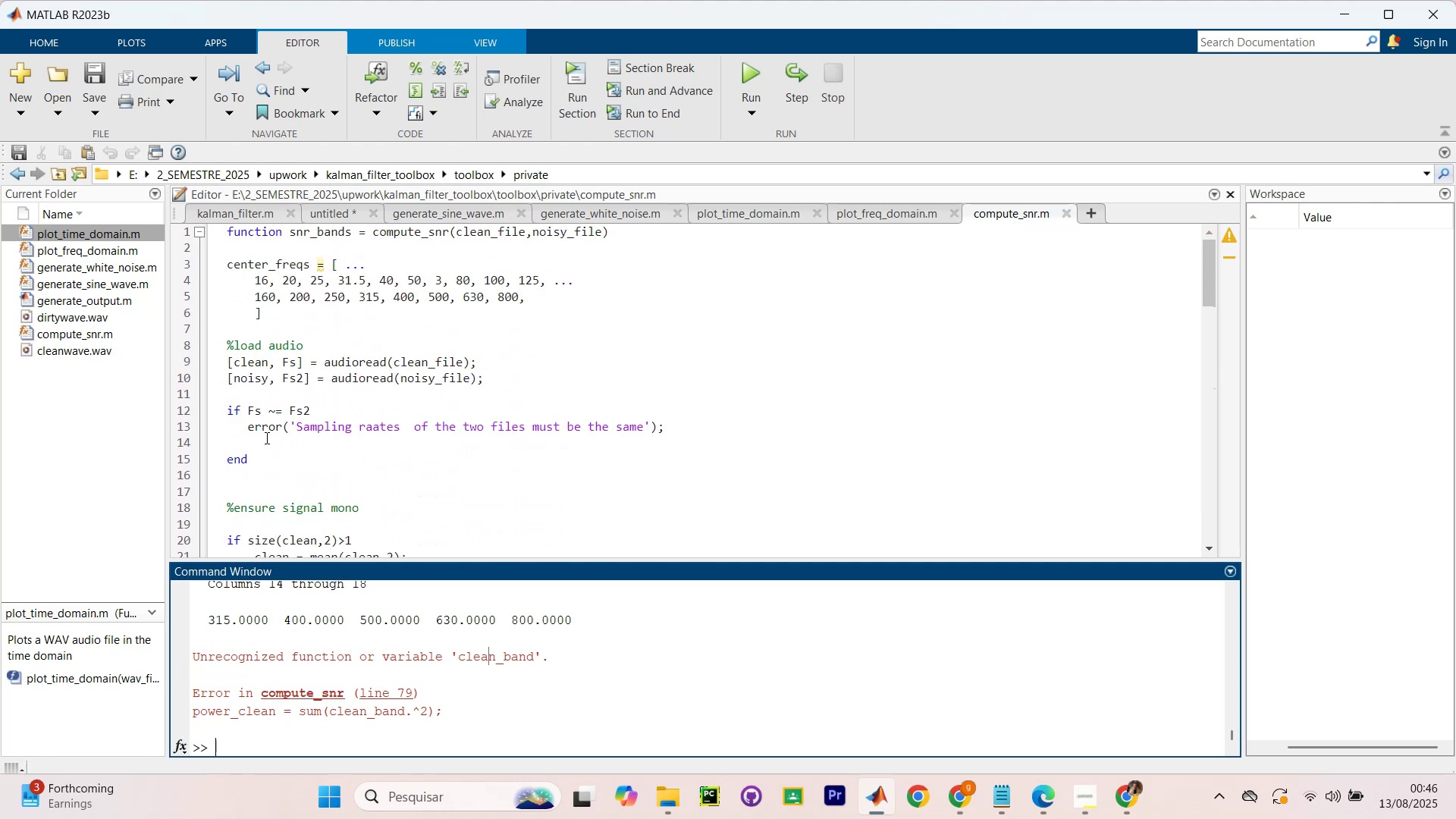 
scroll: coordinate [265, 438], scroll_direction: down, amount: 22.0
 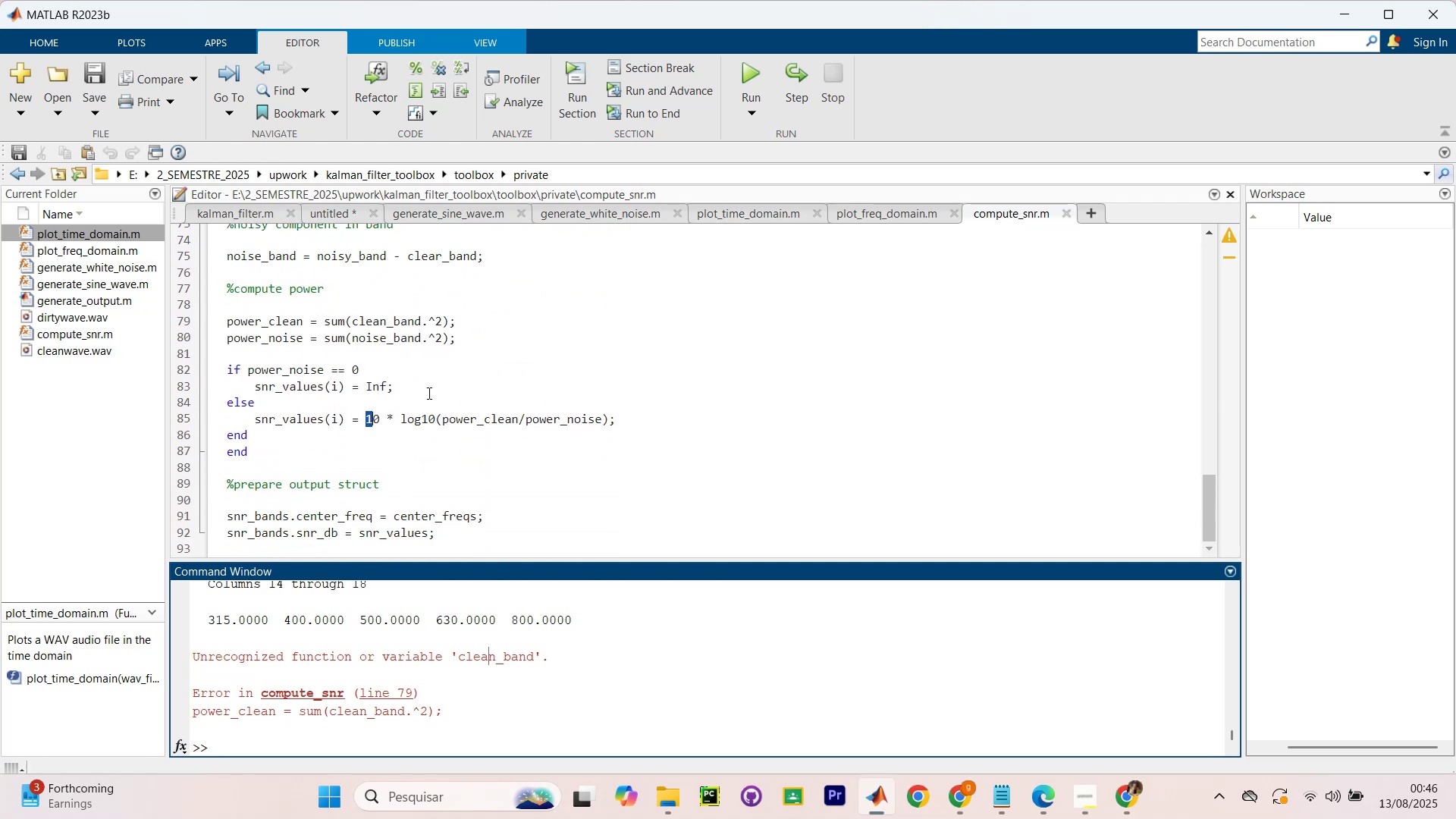 
left_click([527, 425])
 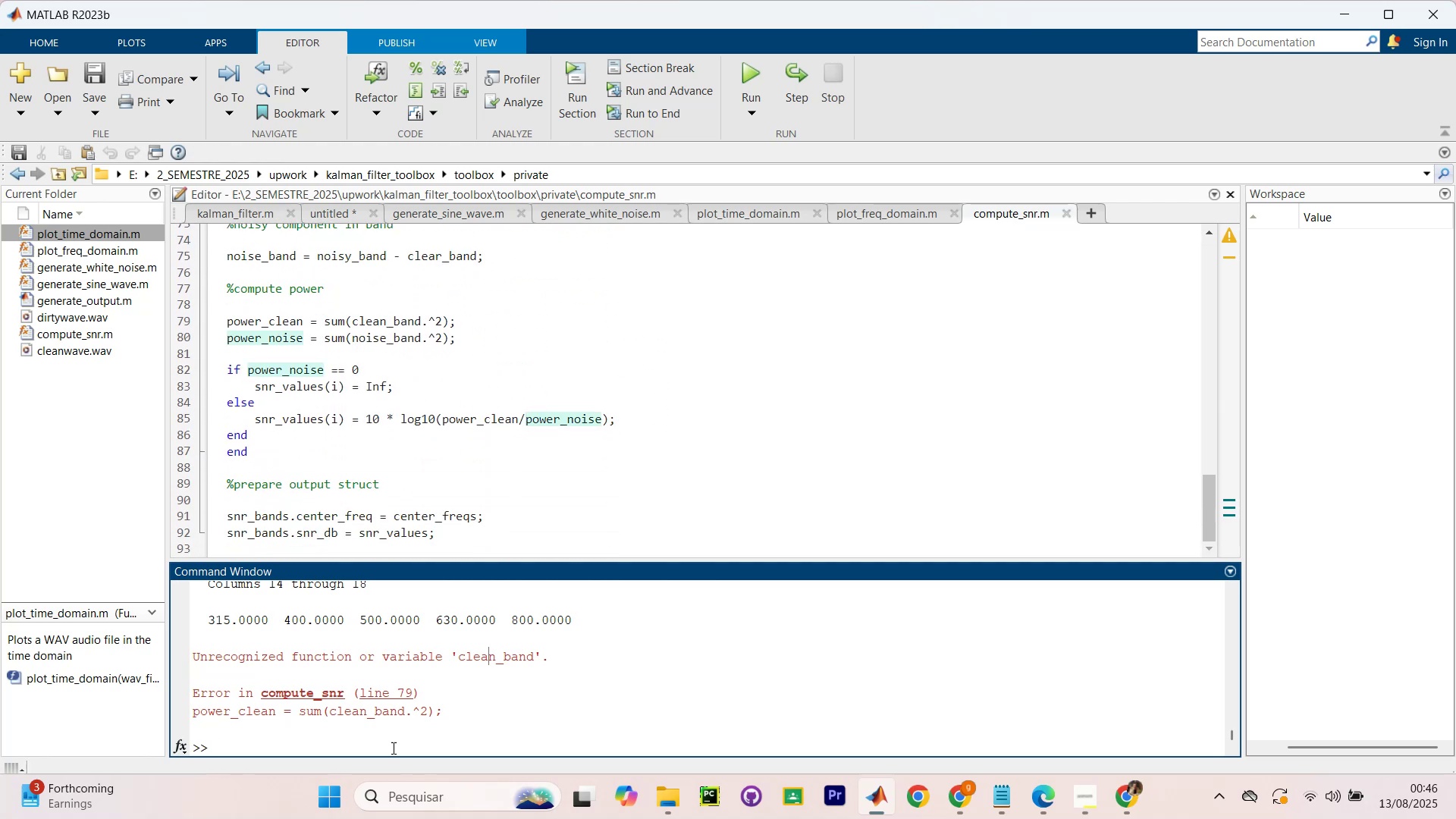 
left_click([392, 748])
 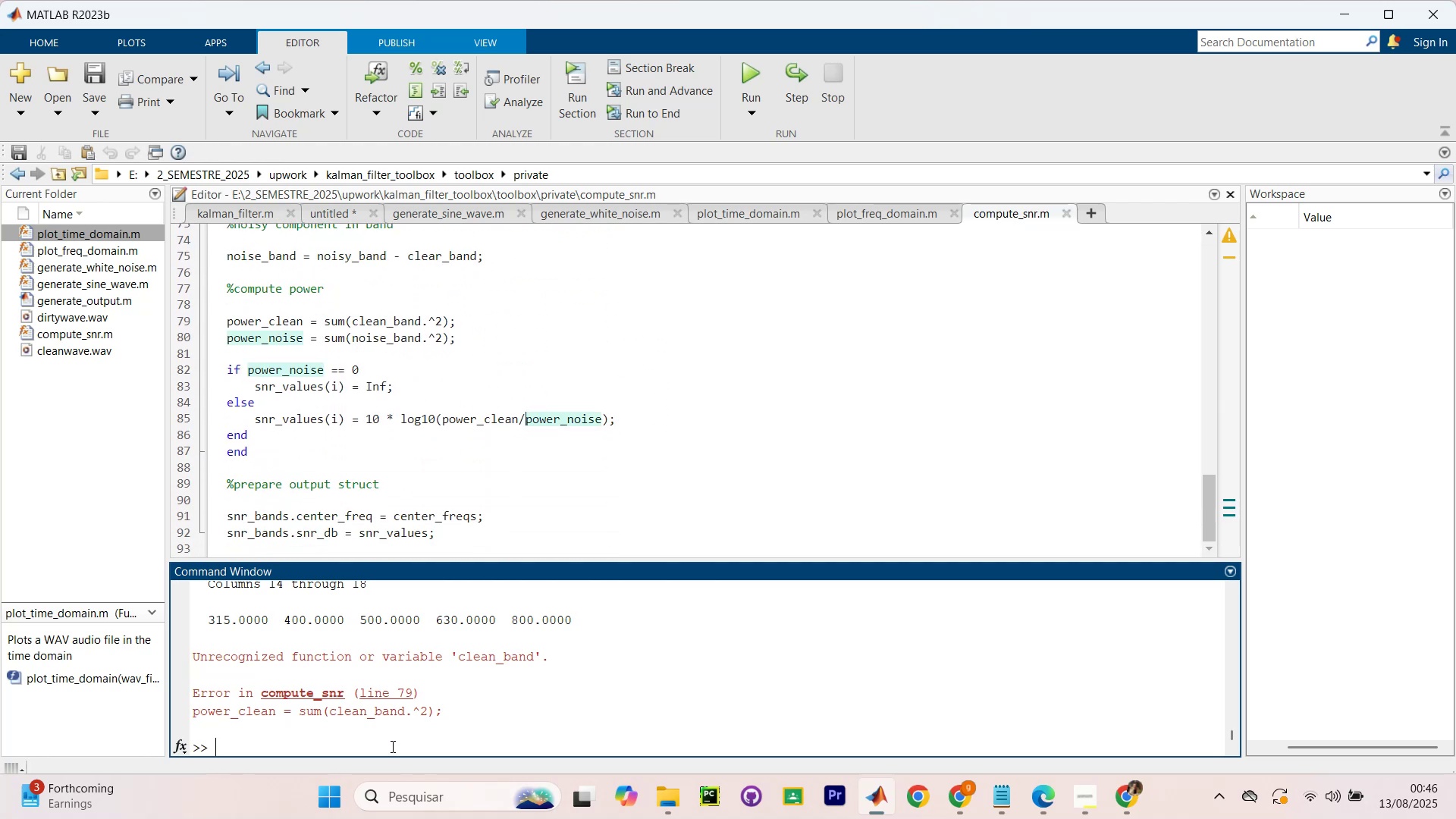 
key(Control+V)
 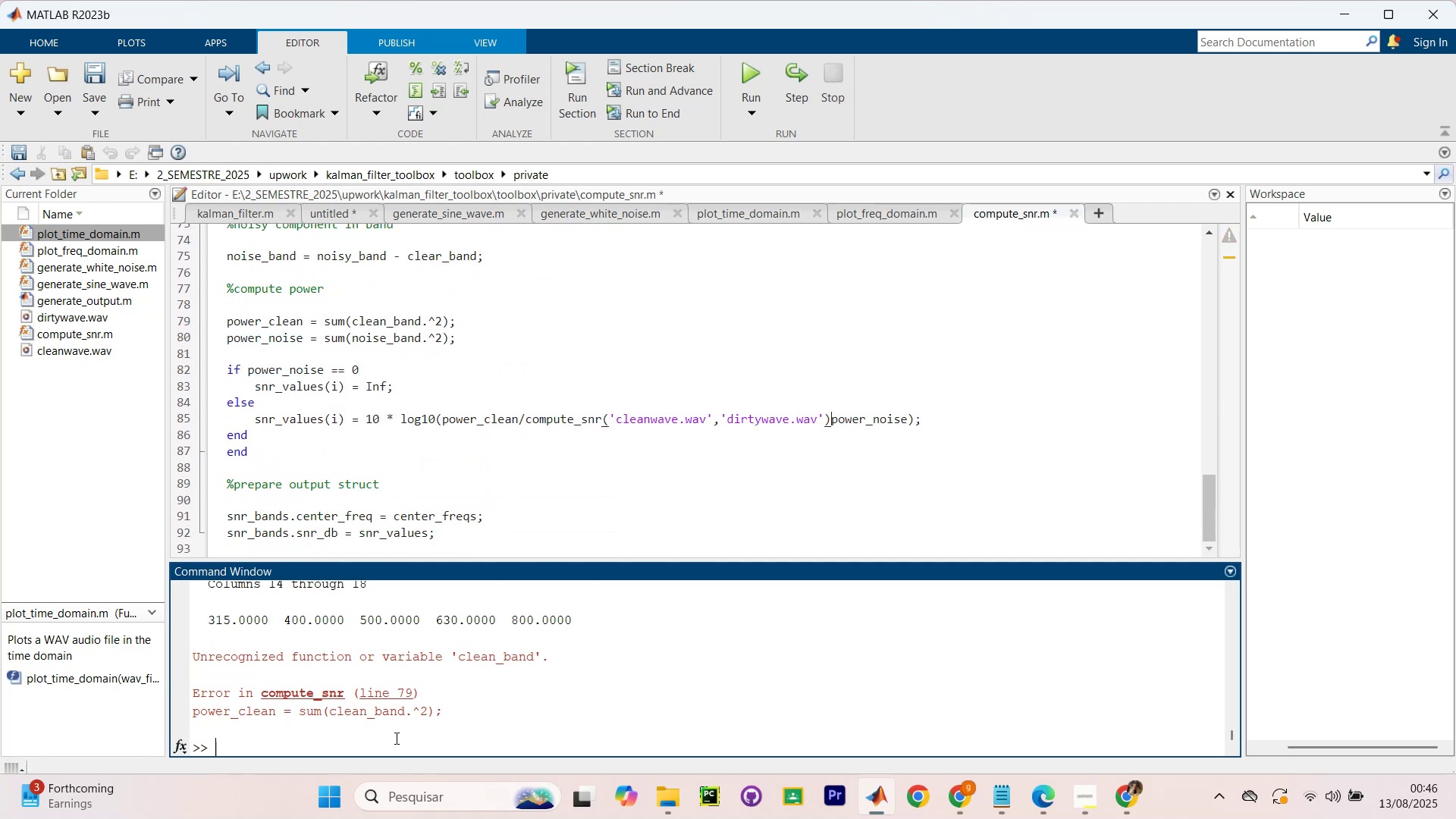 
key(Control+Z)
 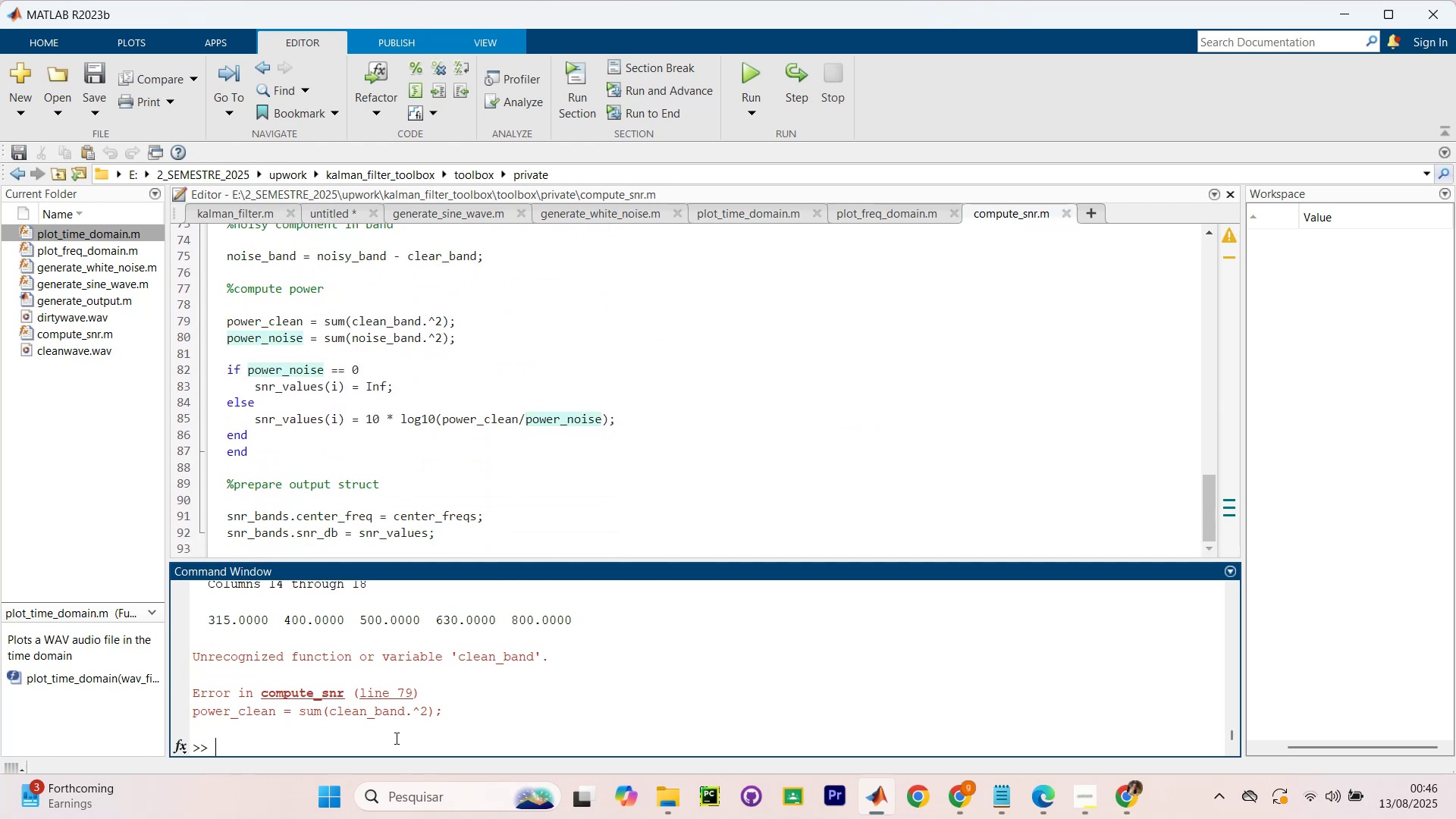 
left_click([389, 736])
 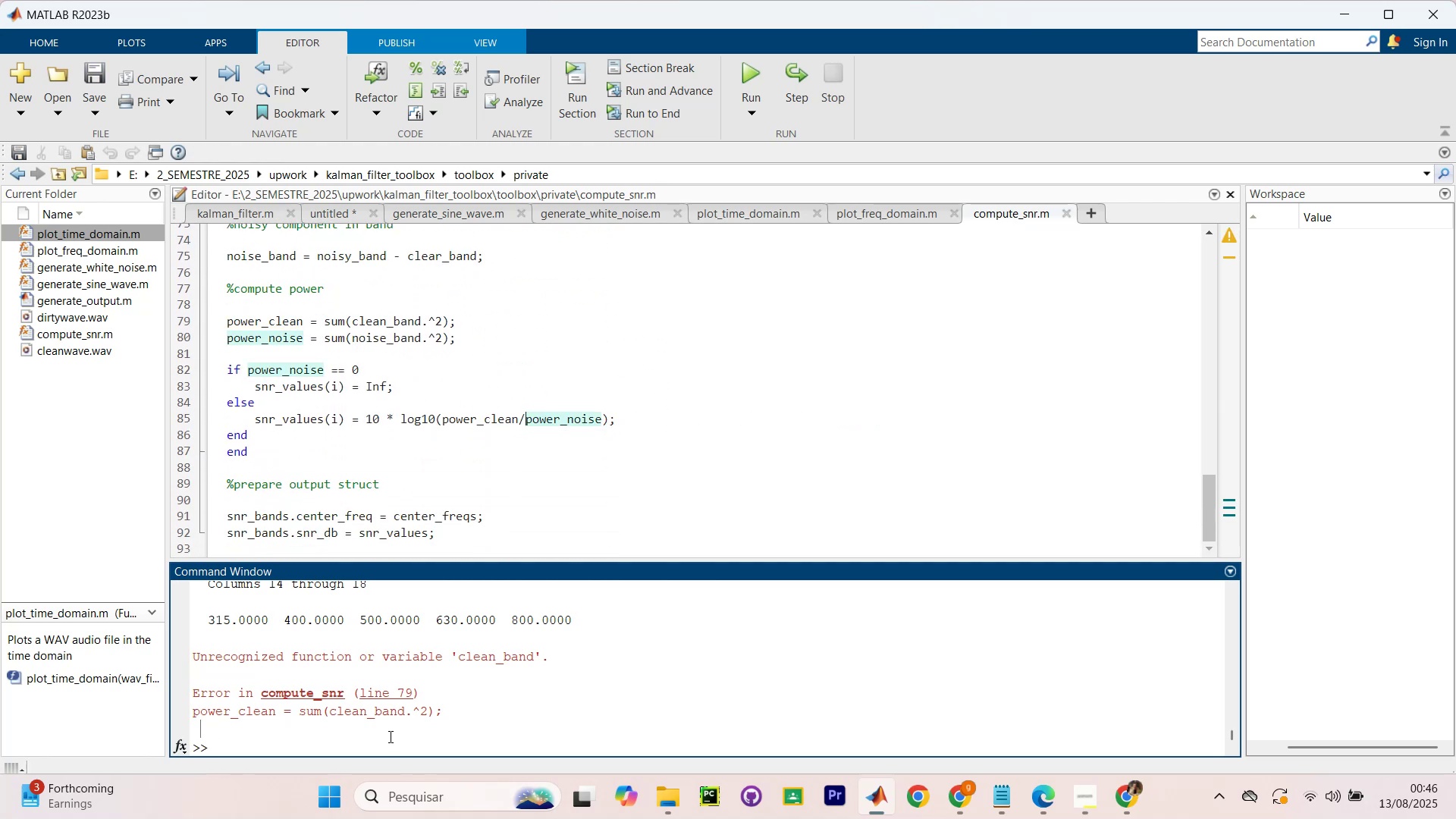 
key(Control+V)
 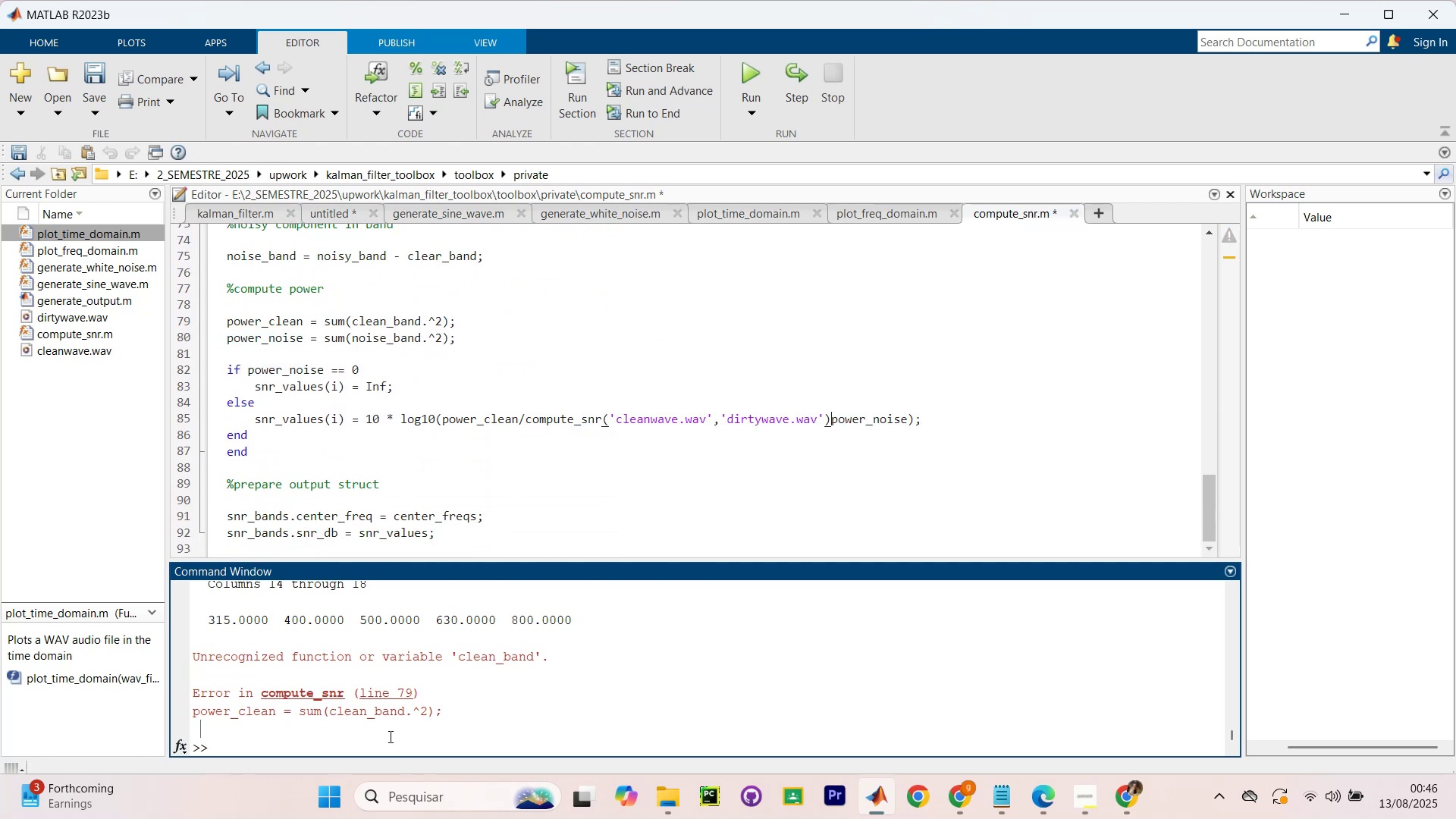 
key(Control+Z)
 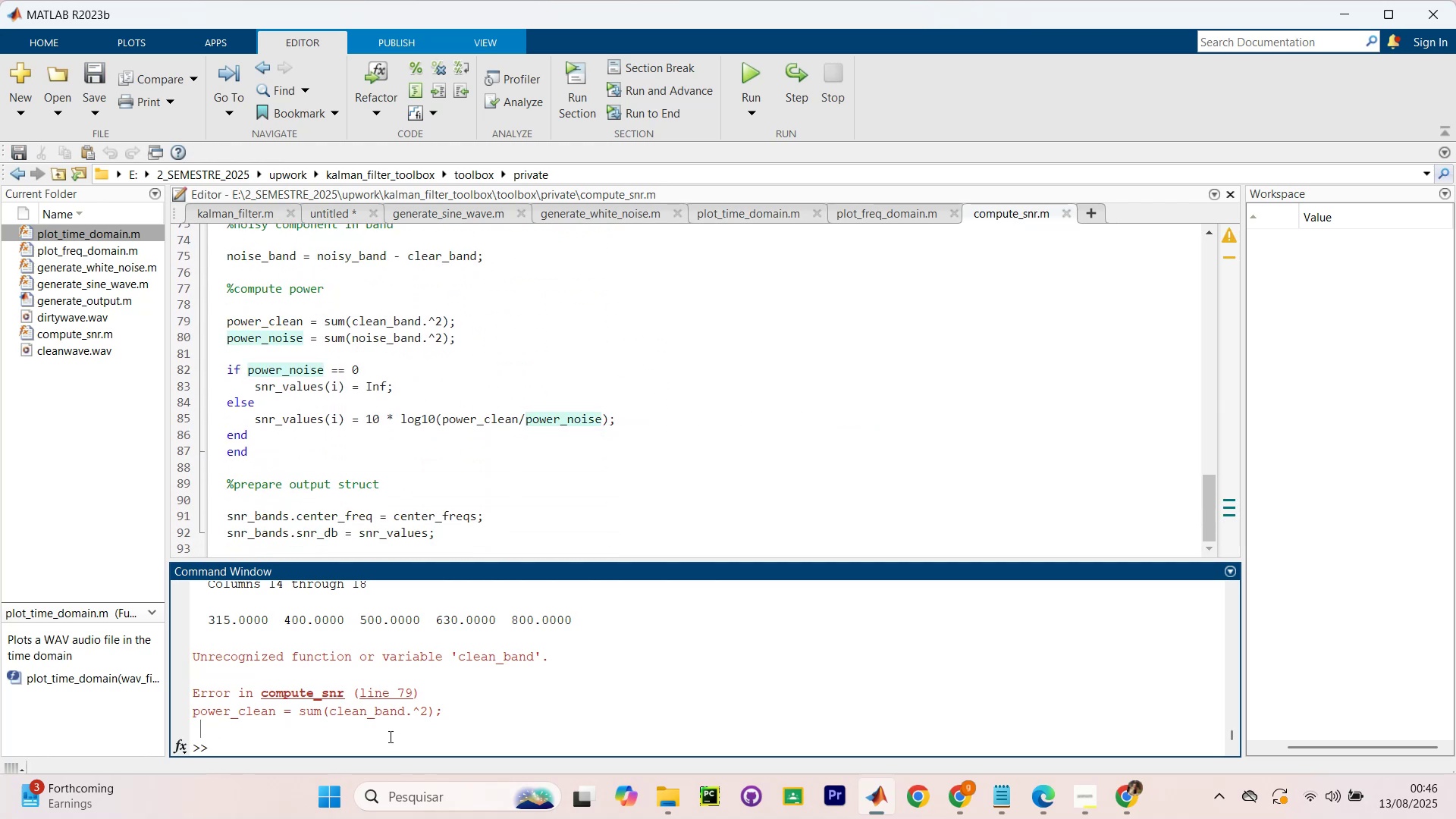 
left_click([389, 736])
 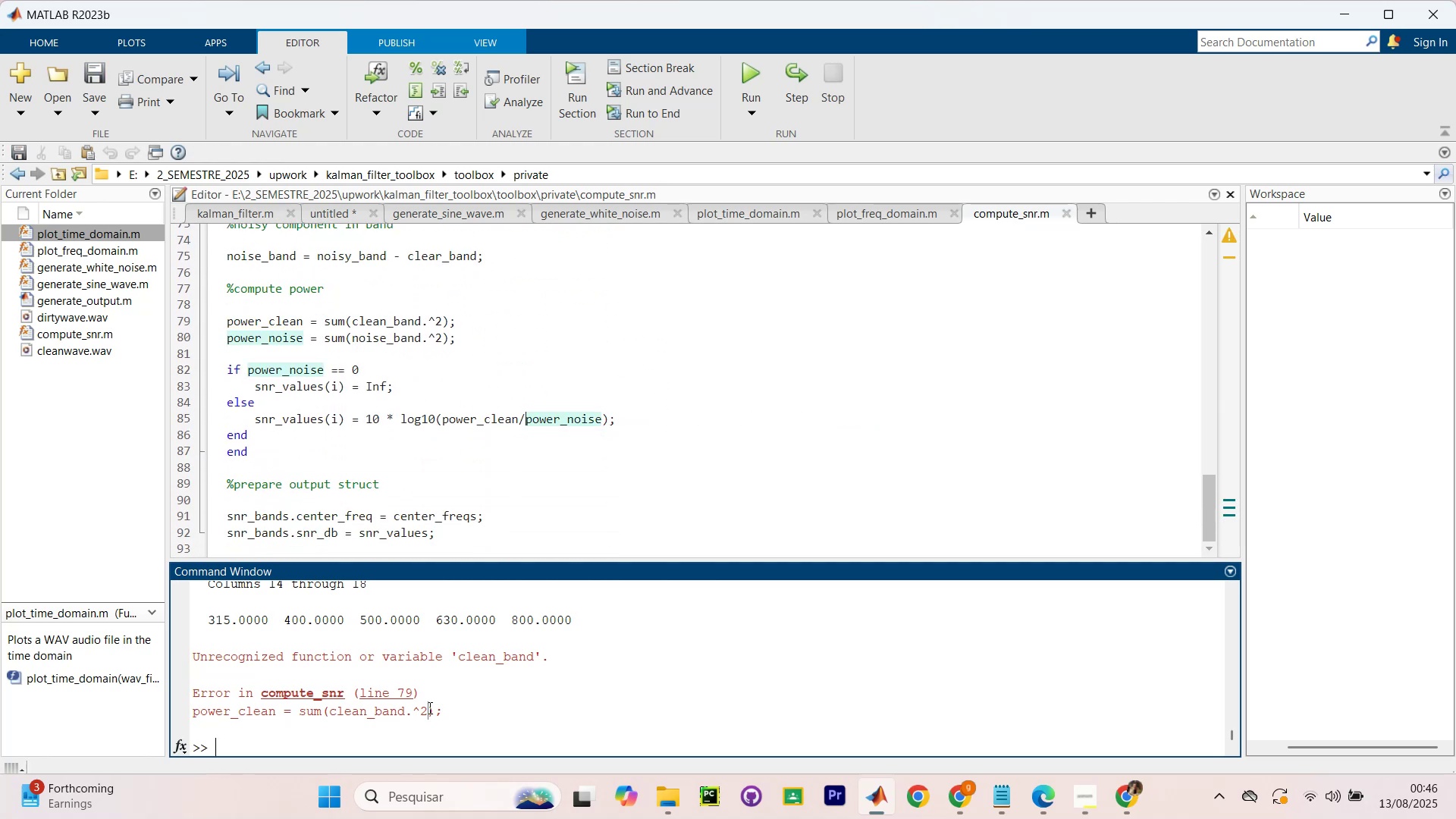 
key(Control+V)
 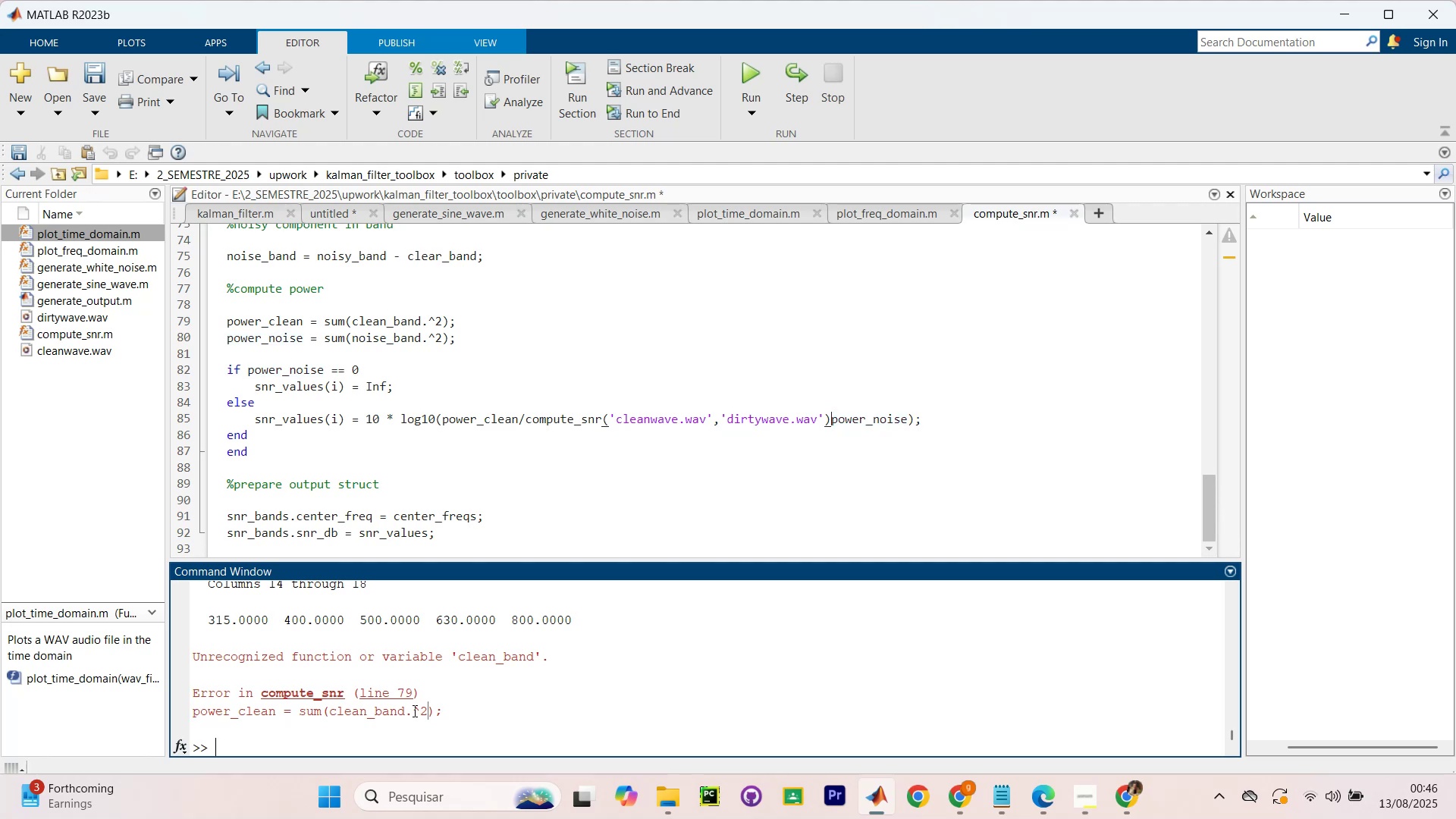 
key(Control+Z)
 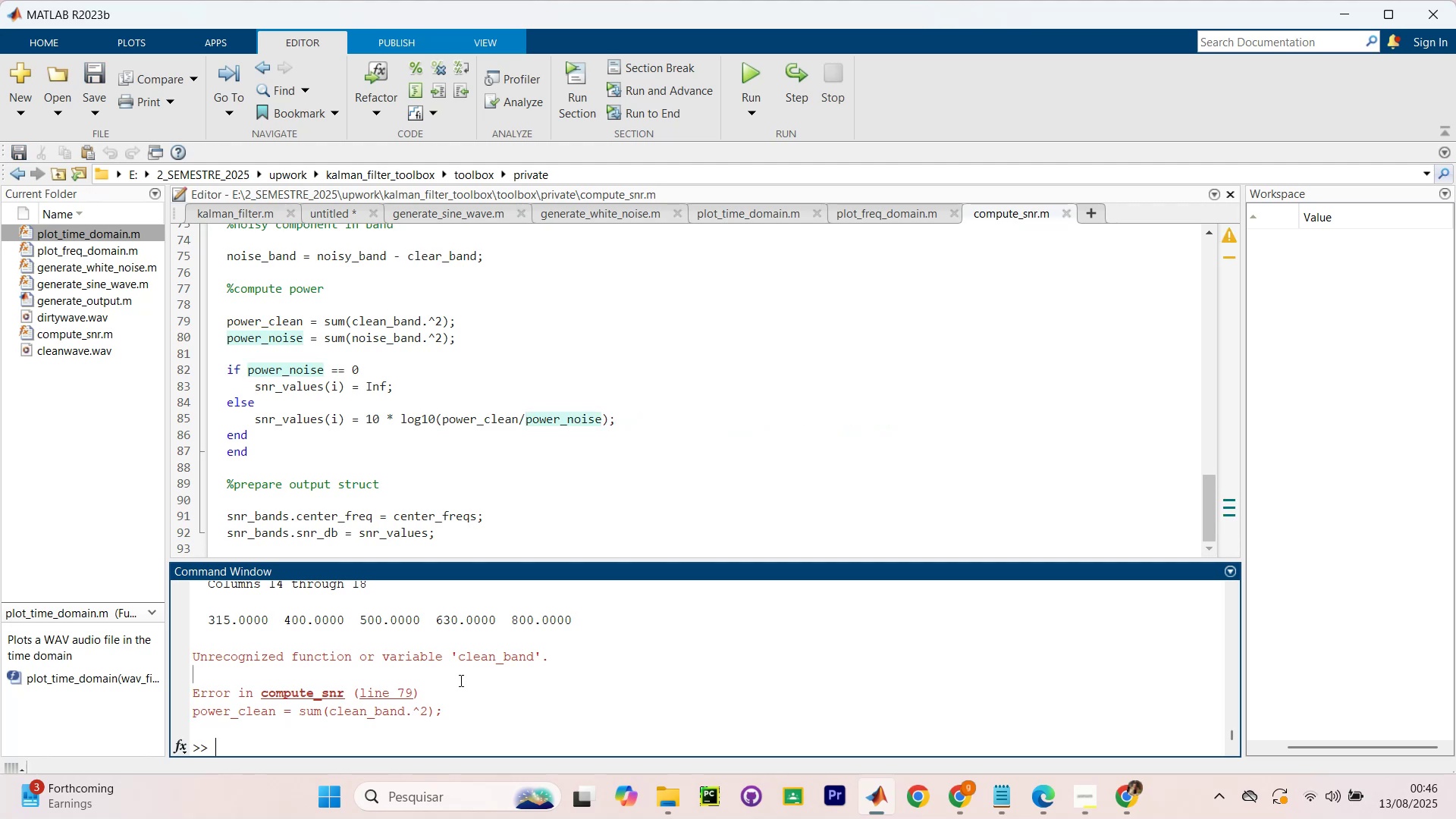 
key(Control+V)
 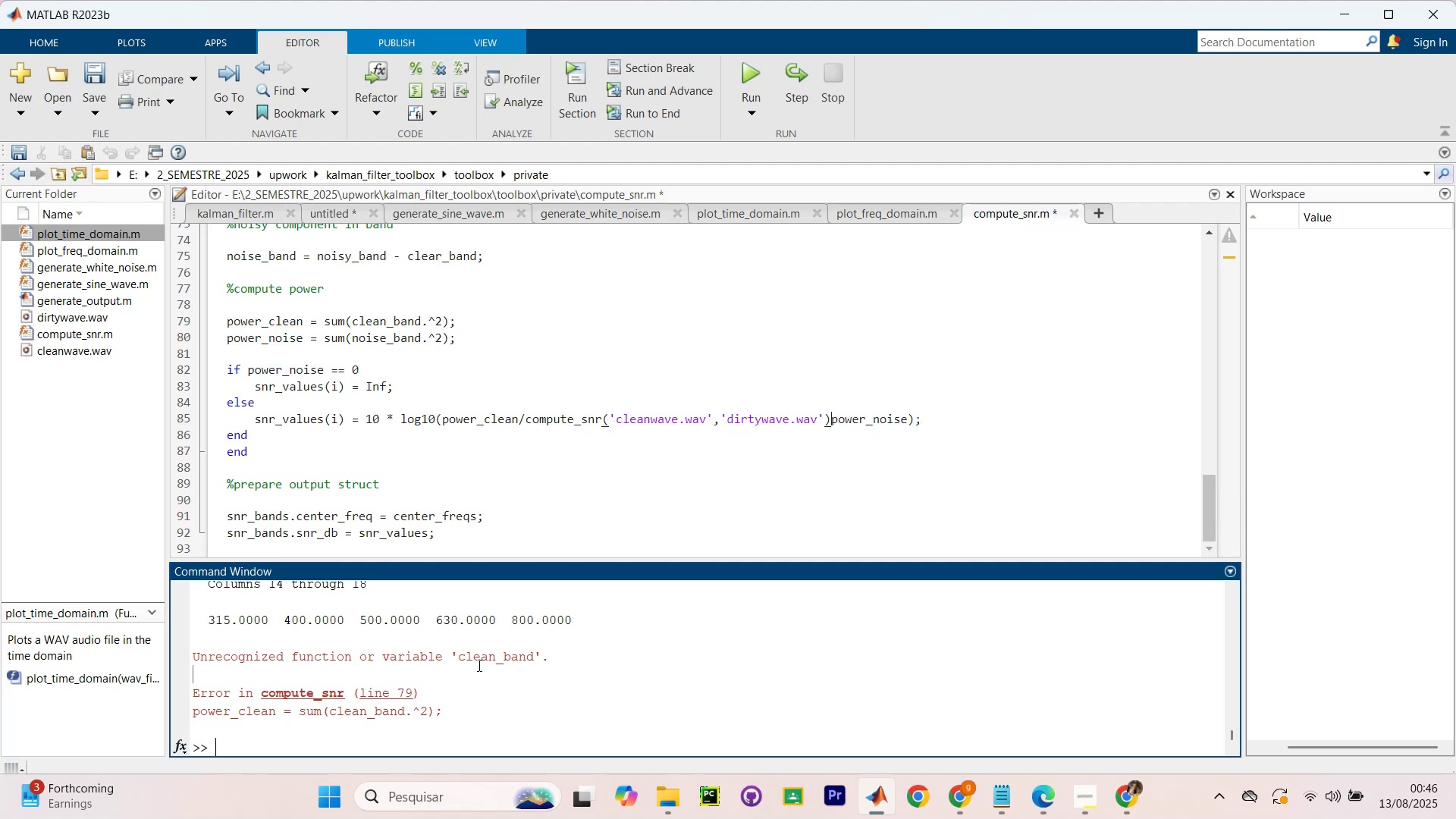 
key(Control+Z)
 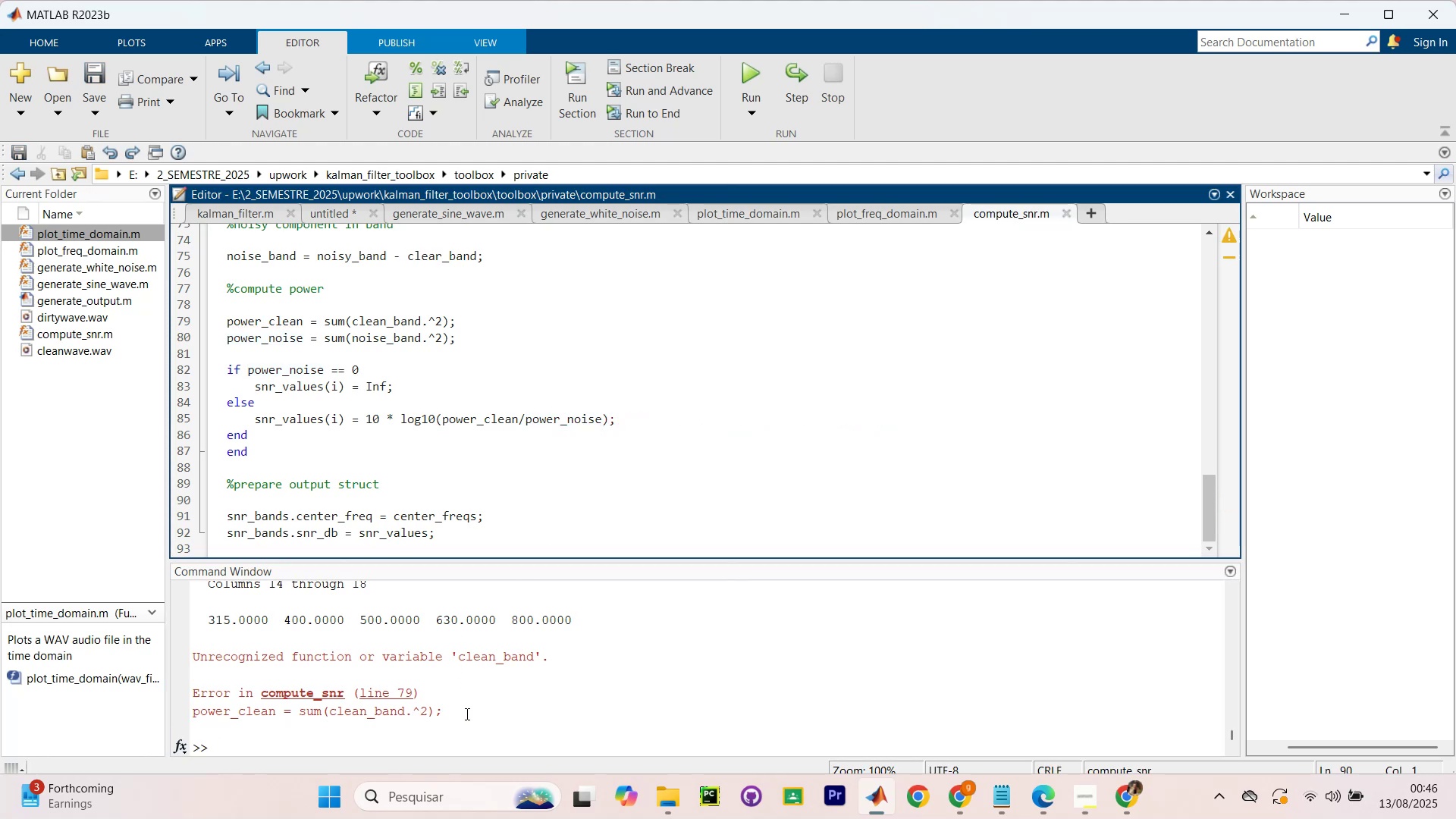 
type(clear)
 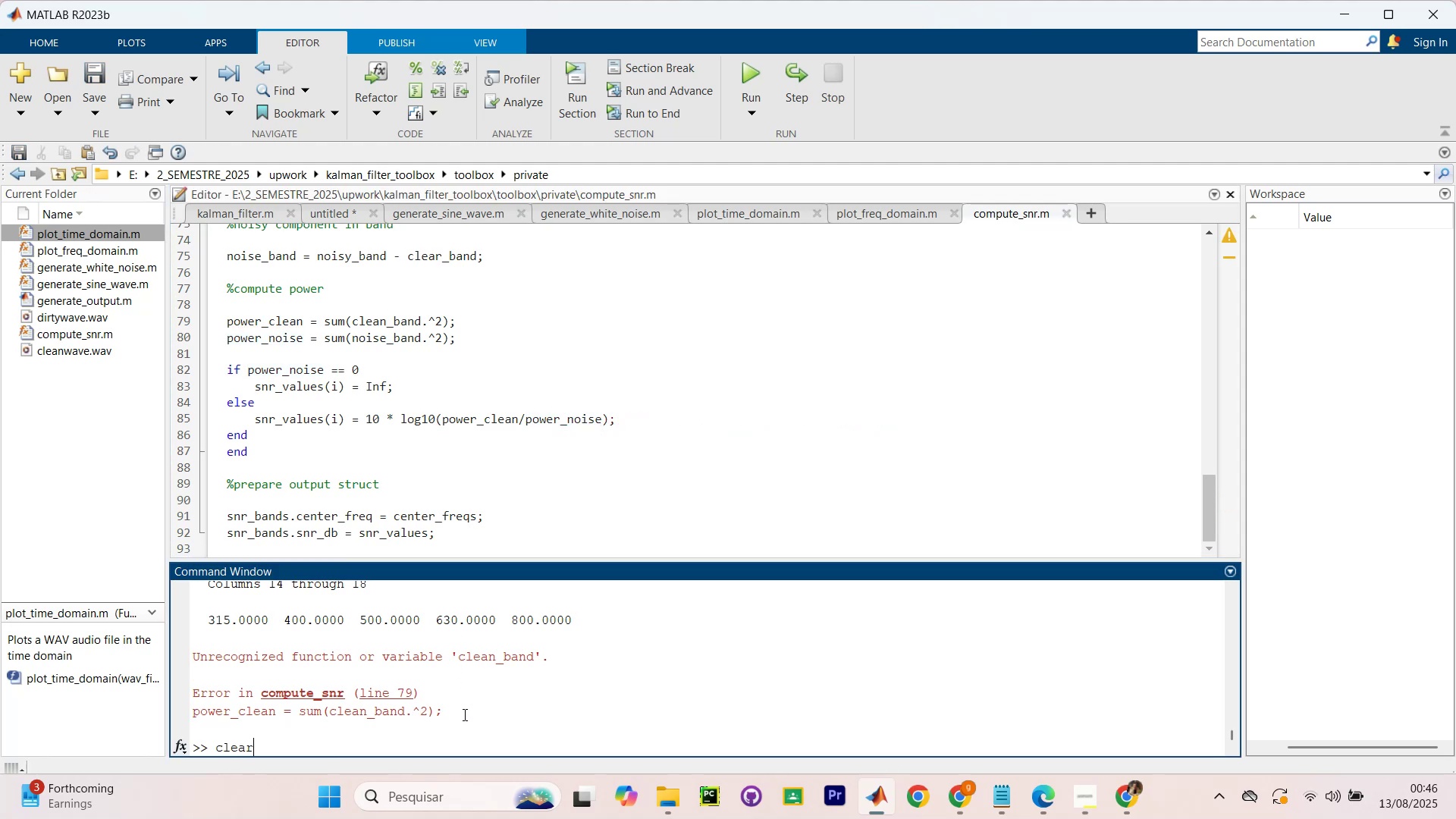 
key(Enter)
 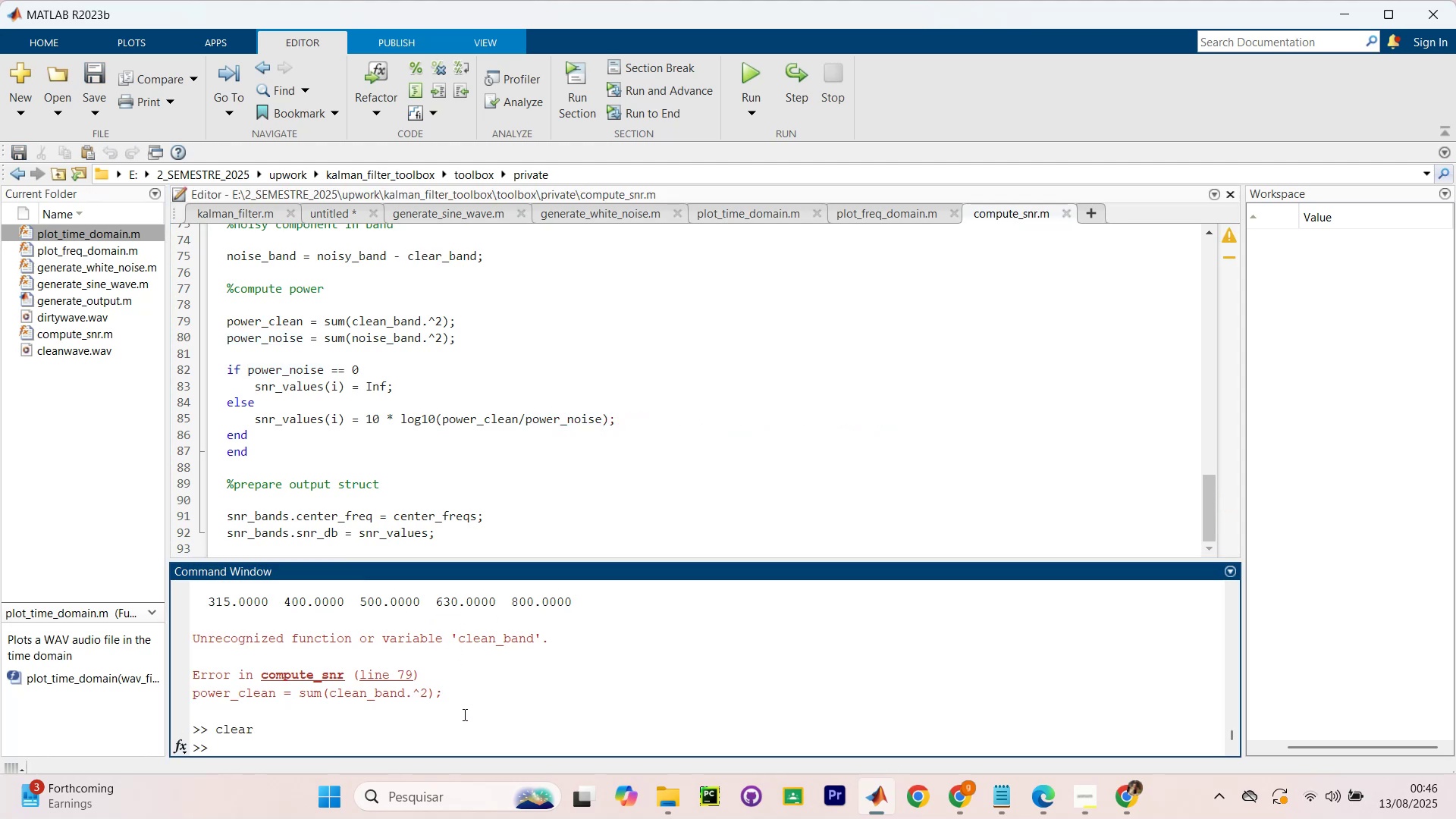 
type(clc)
 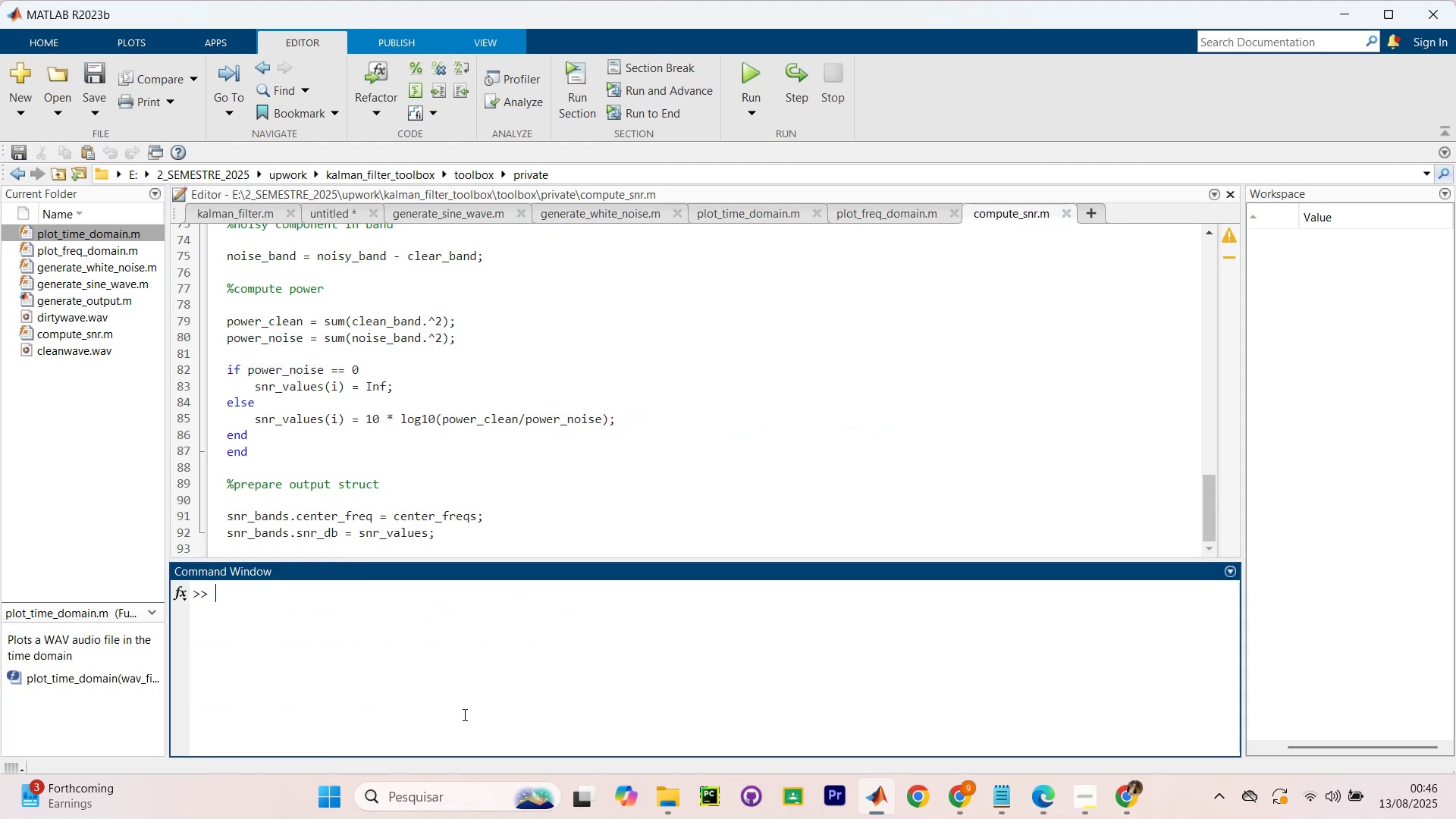 
key(Enter)
 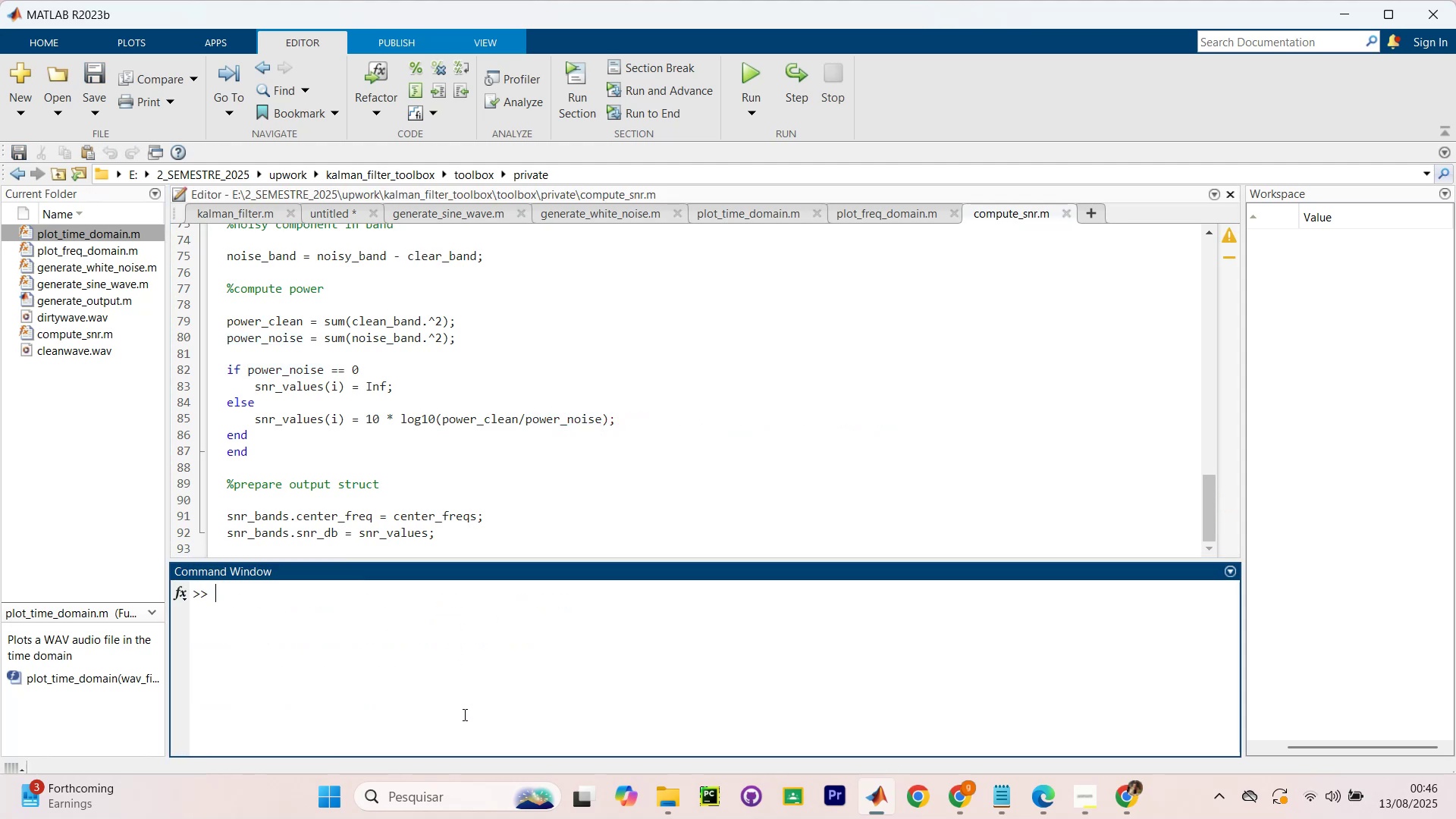 
key(Control+V)
 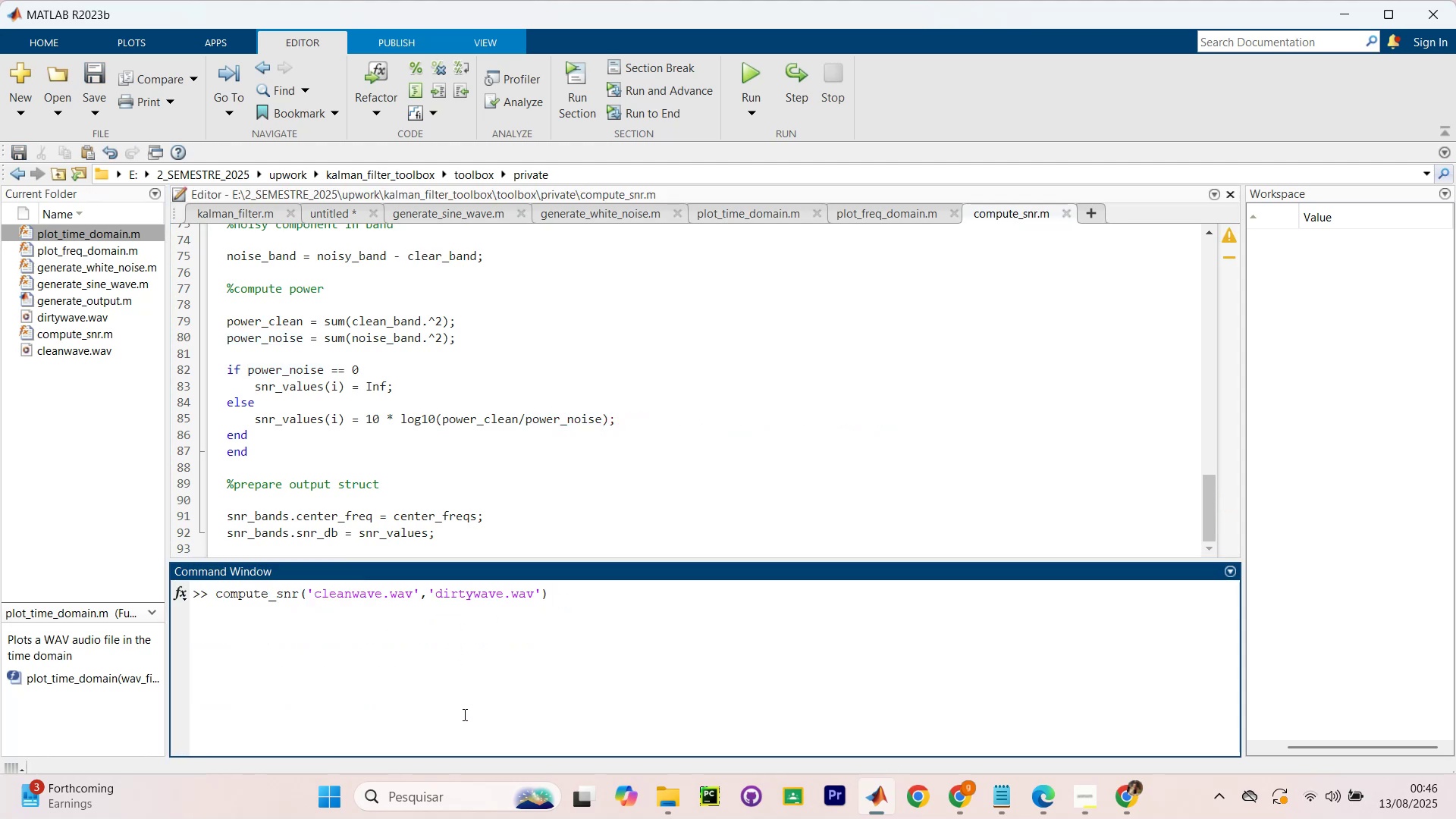 
key(NumpadEnter)
 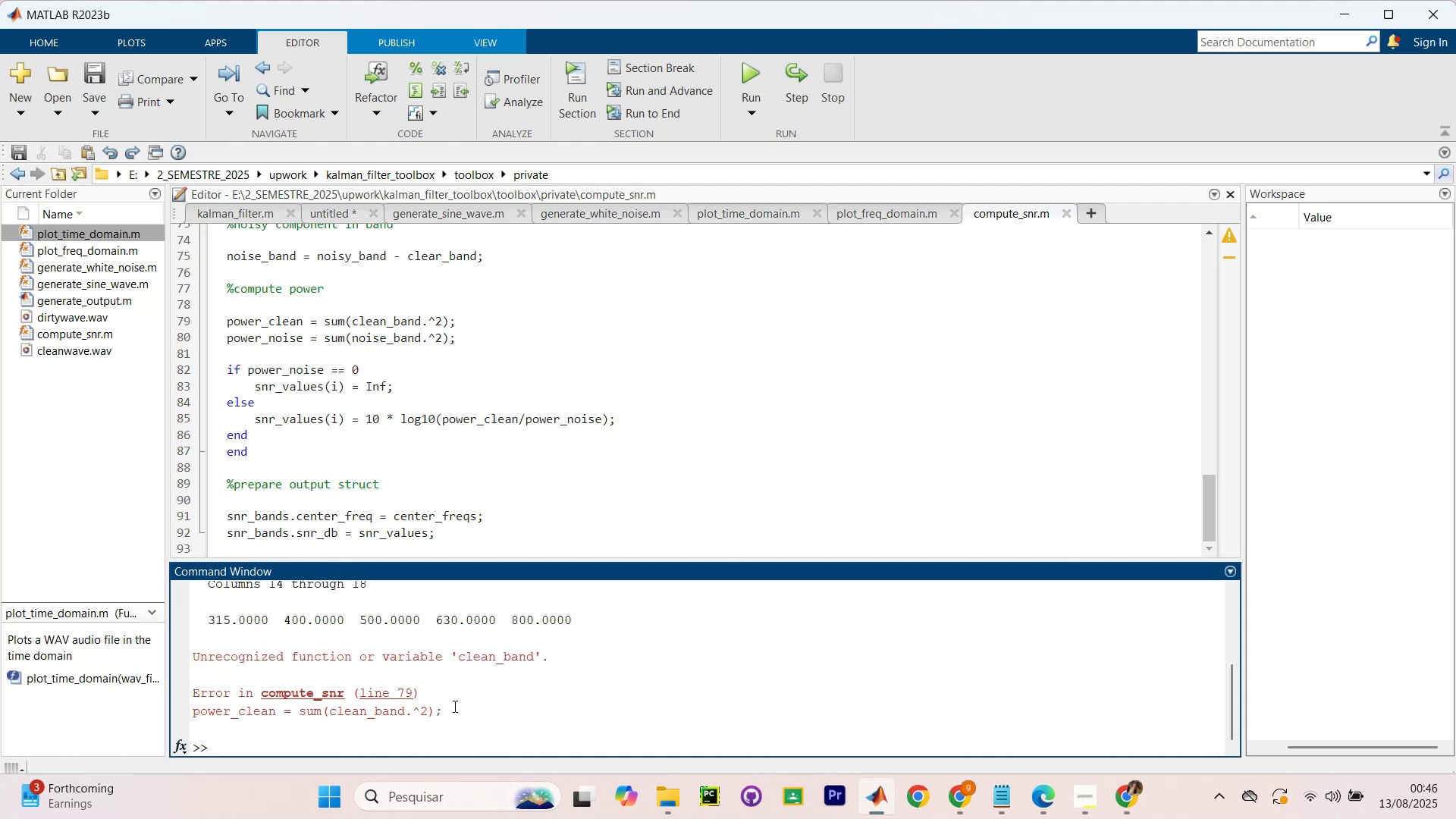 
scroll: coordinate [444, 693], scroll_direction: up, amount: 4.0
 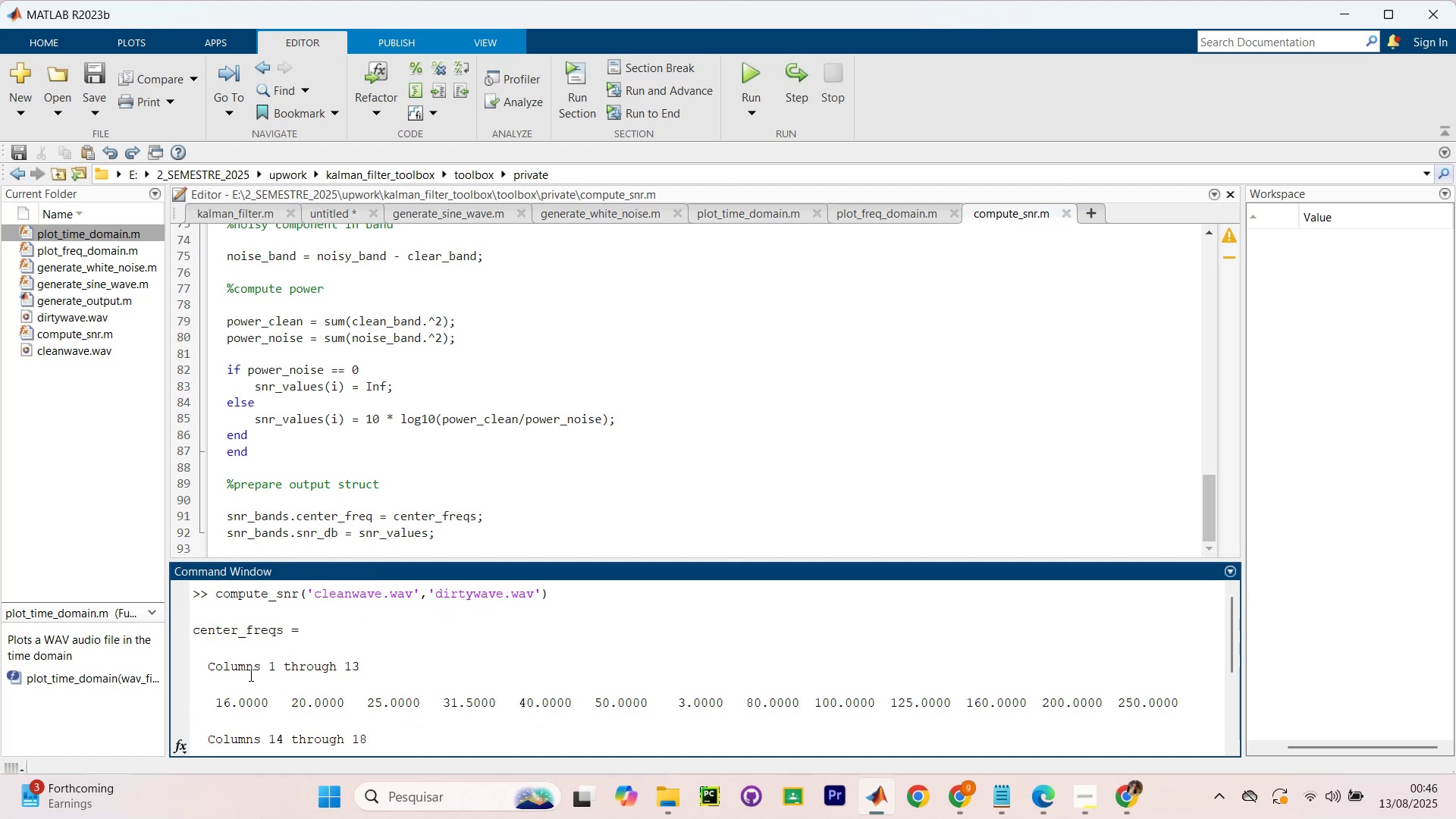 
scroll: coordinate [600, 679], scroll_direction: none, amount: 0.0
 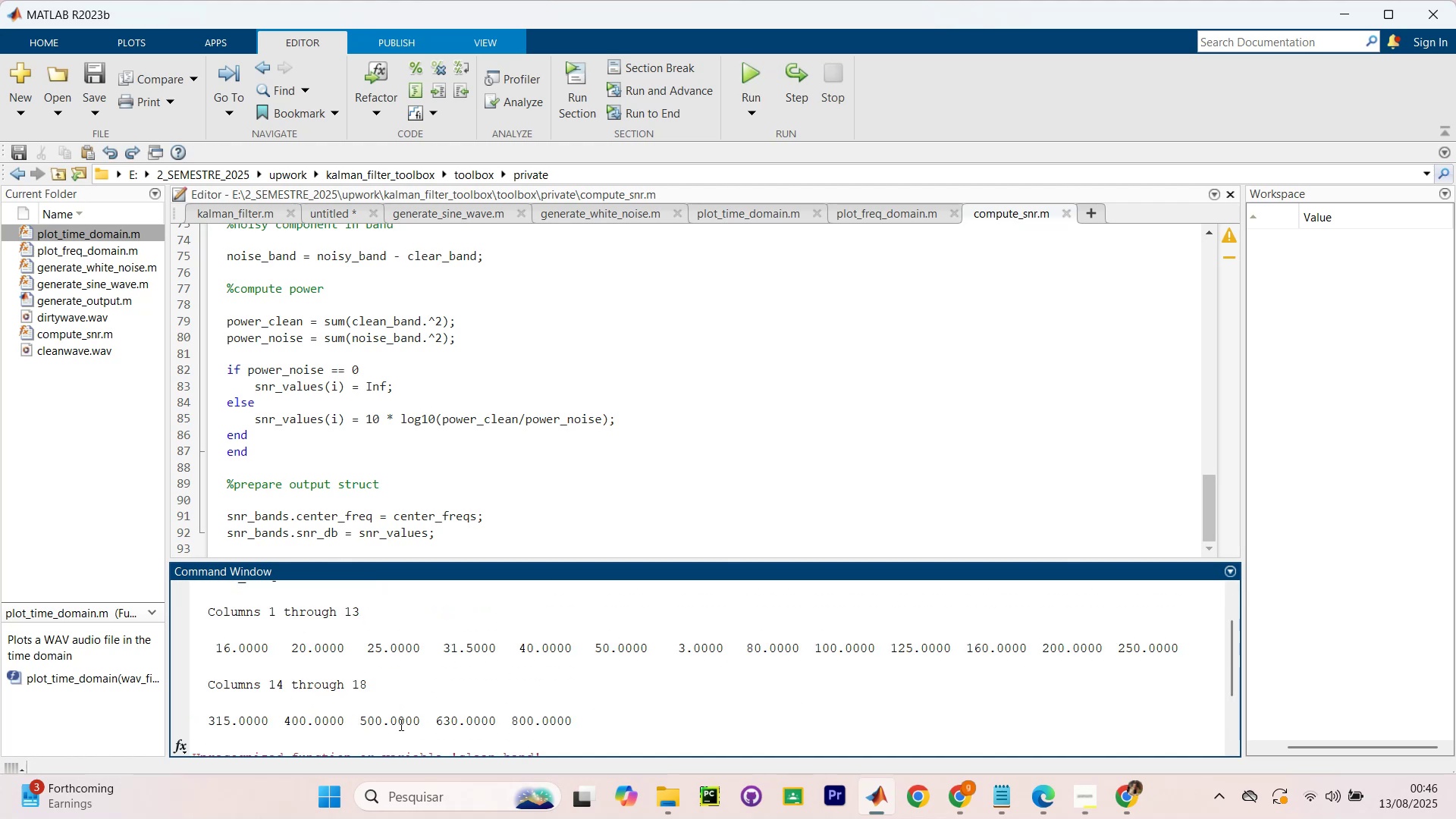 
scroll: coordinate [493, 685], scroll_direction: down, amount: 2.0
 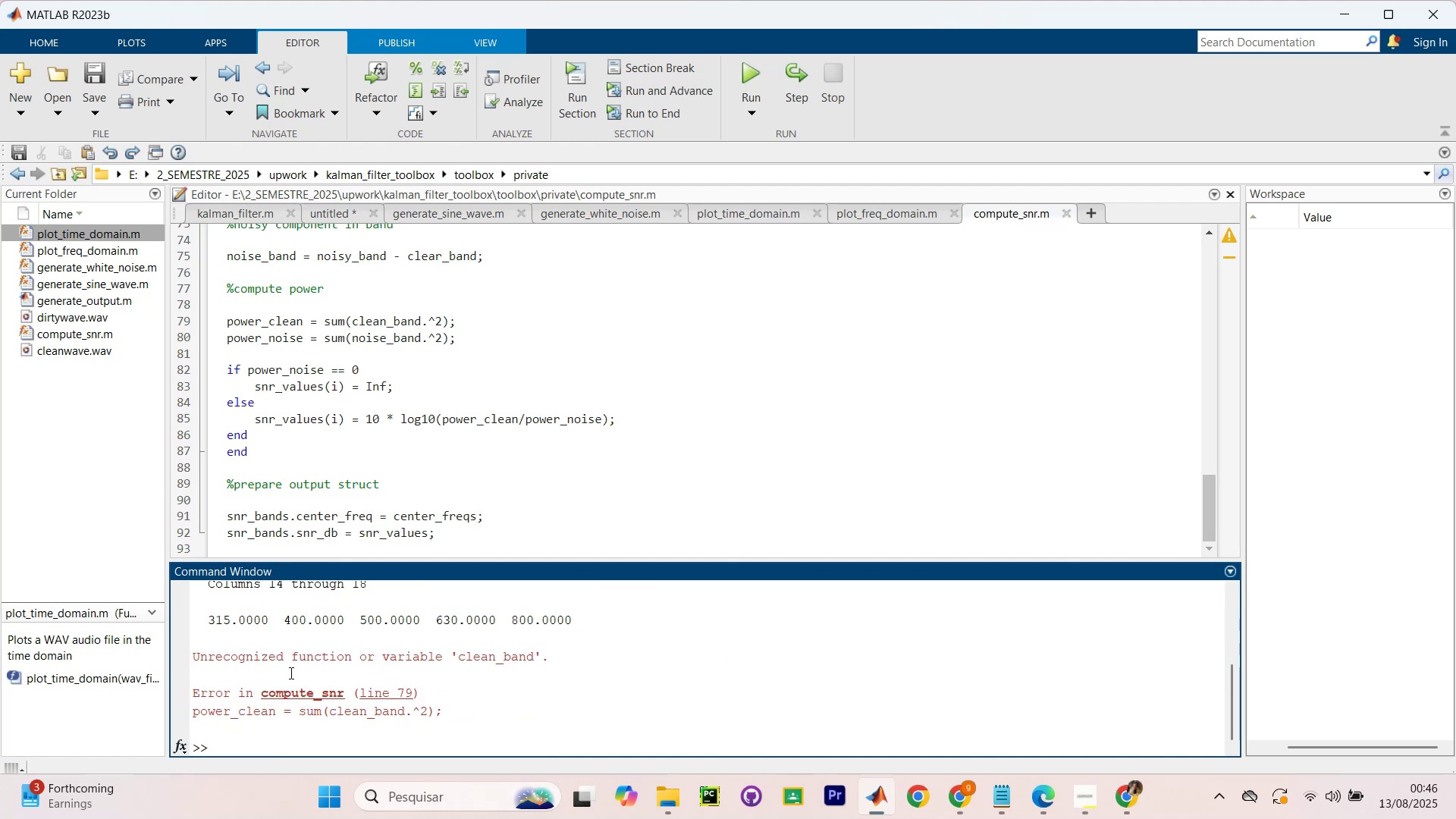 
left_click_drag(start_coordinate=[240, 667], to_coordinate=[407, 668])
 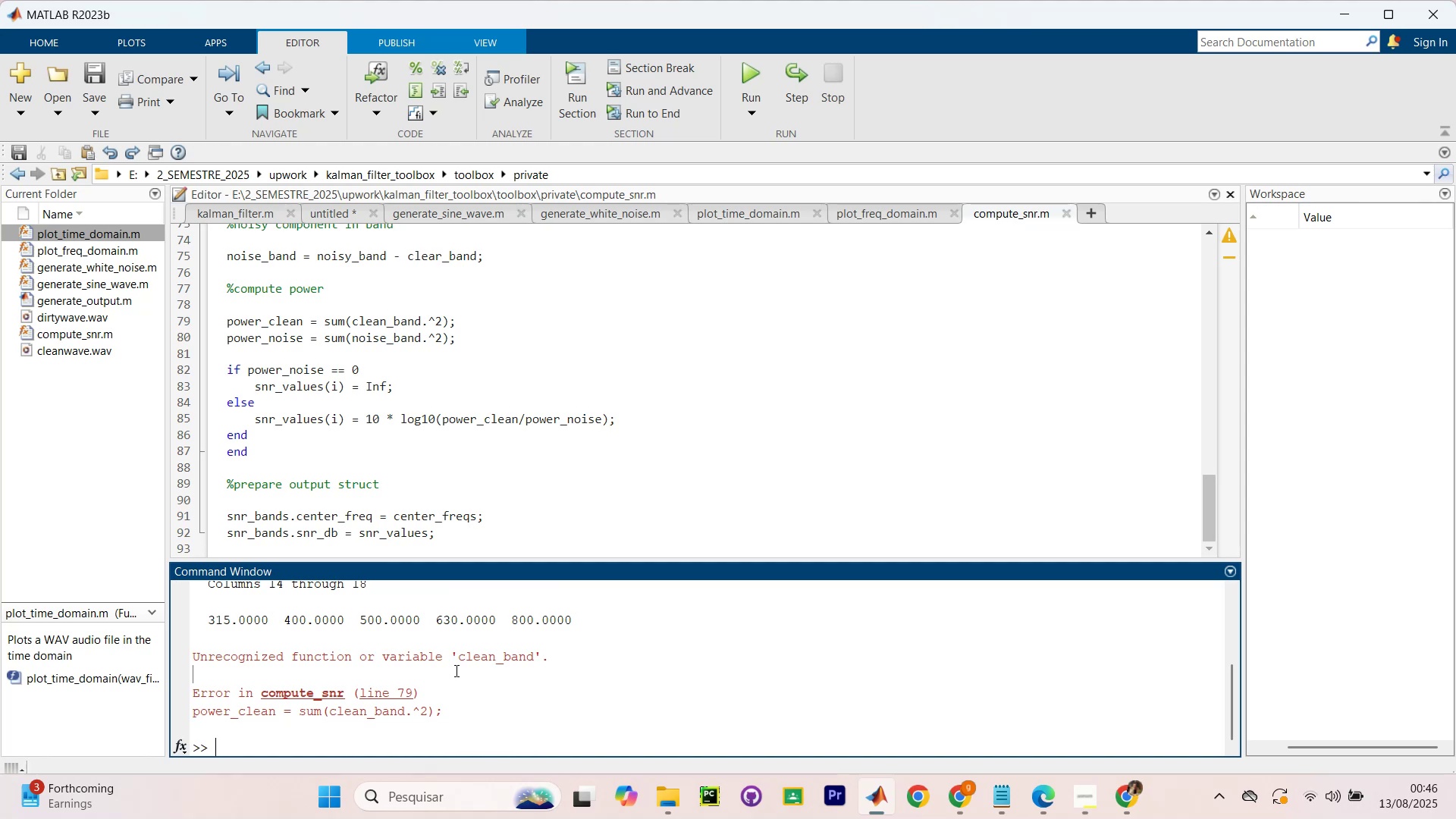 
double_click([455, 670])
 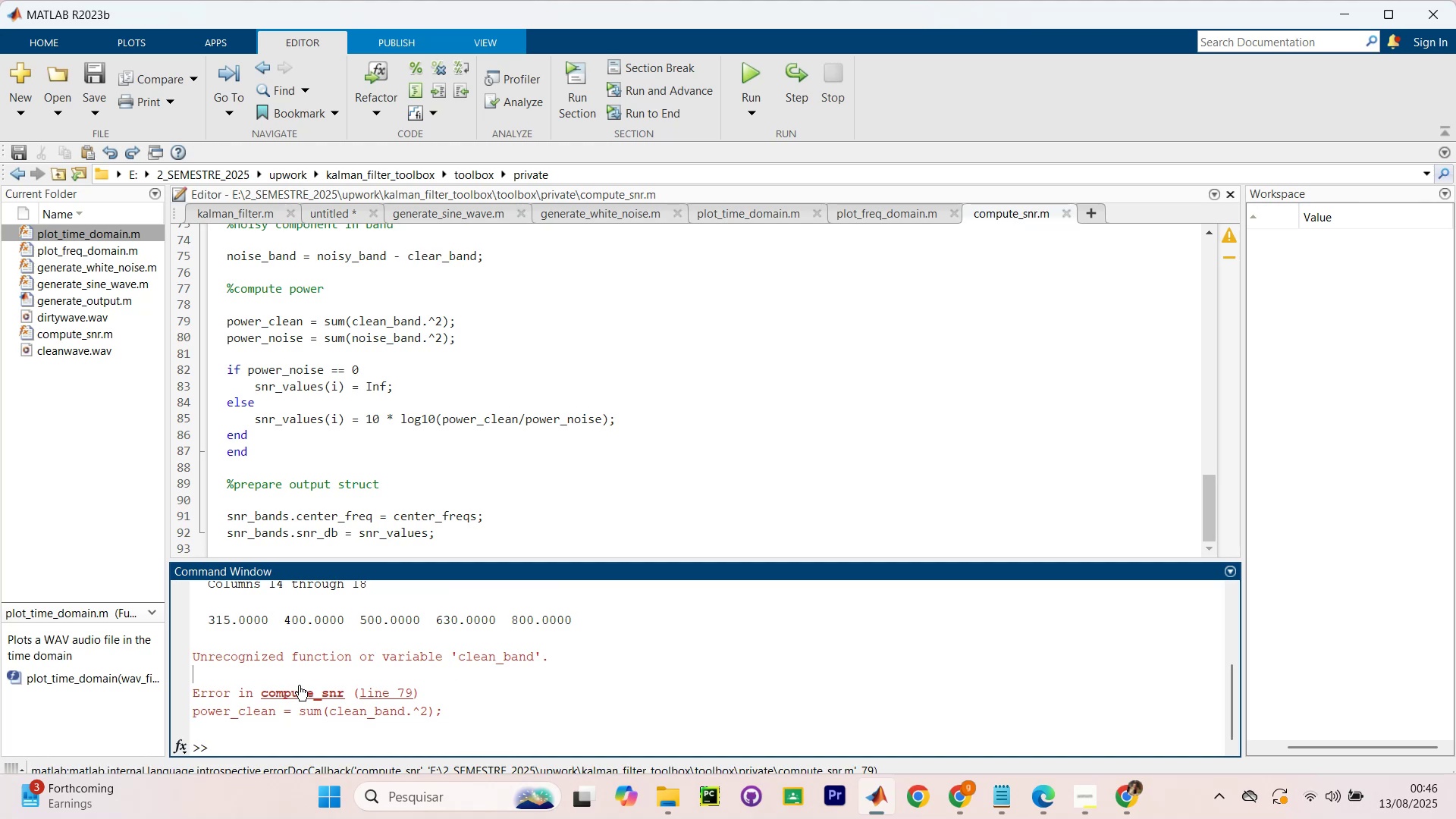 
scroll: coordinate [293, 686], scroll_direction: down, amount: 1.0
 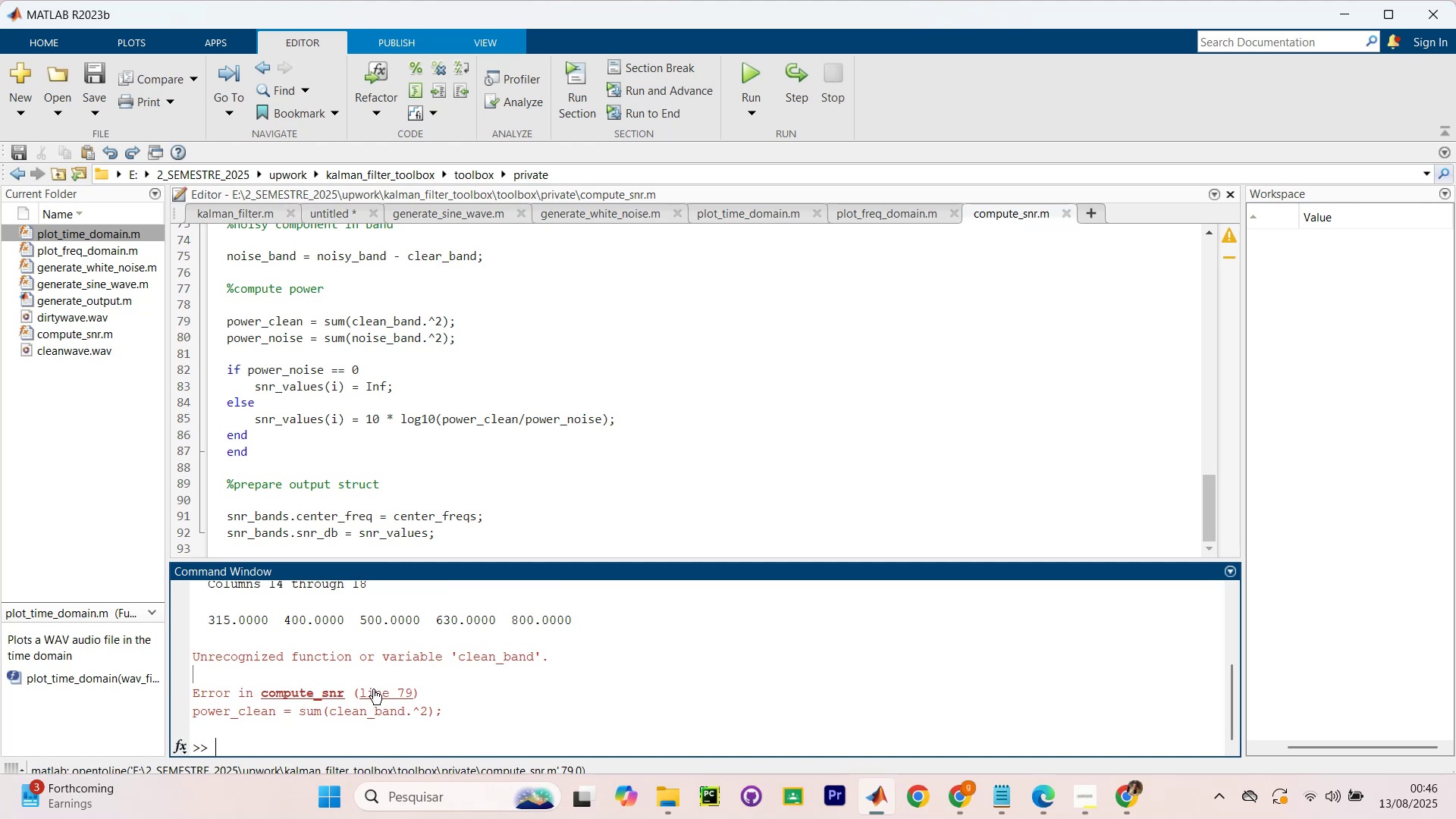 
scroll: coordinate [419, 472], scroll_direction: none, amount: 0.0
 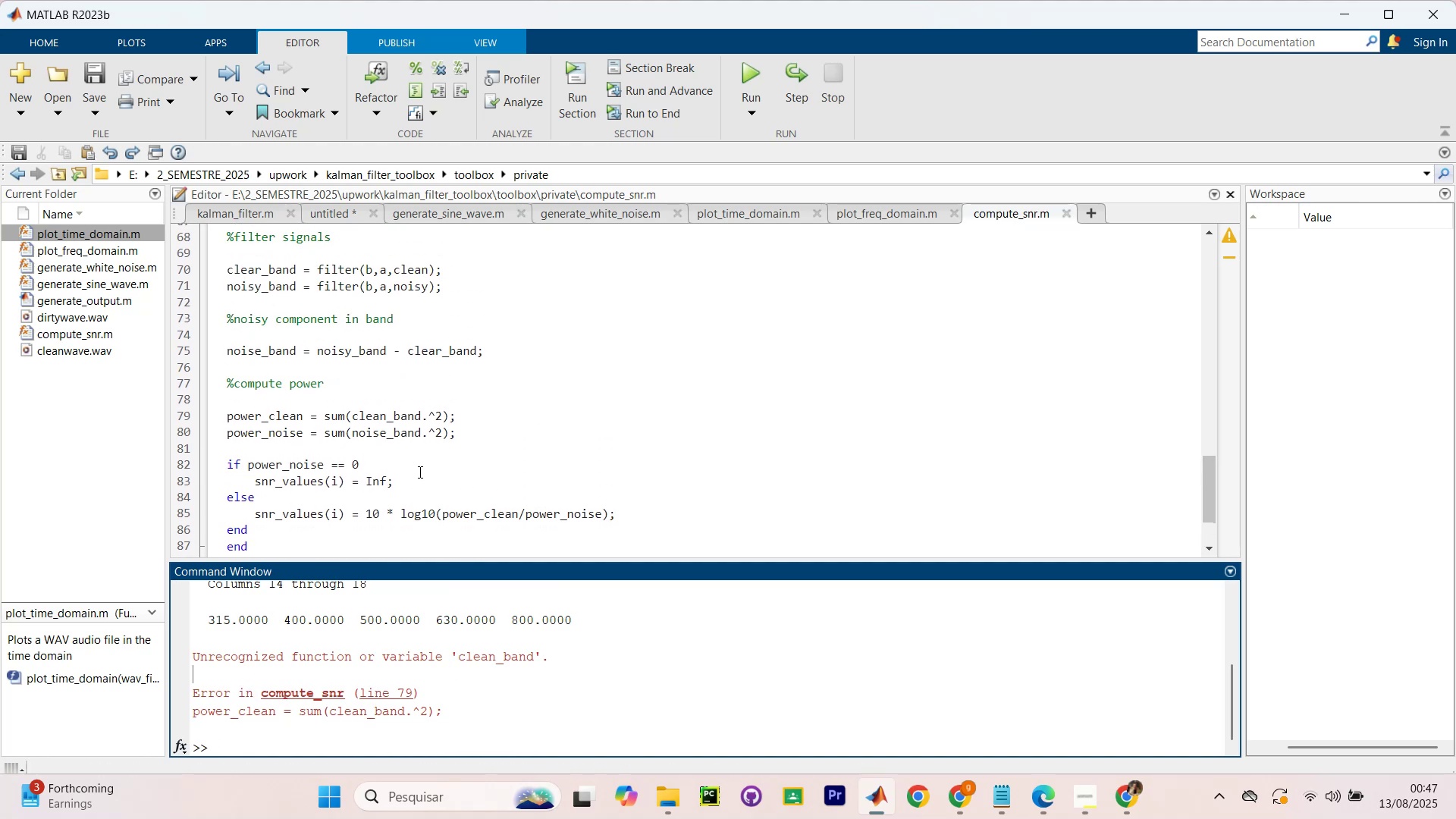 
scroll: coordinate [415, 477], scroll_direction: up, amount: 5.0
 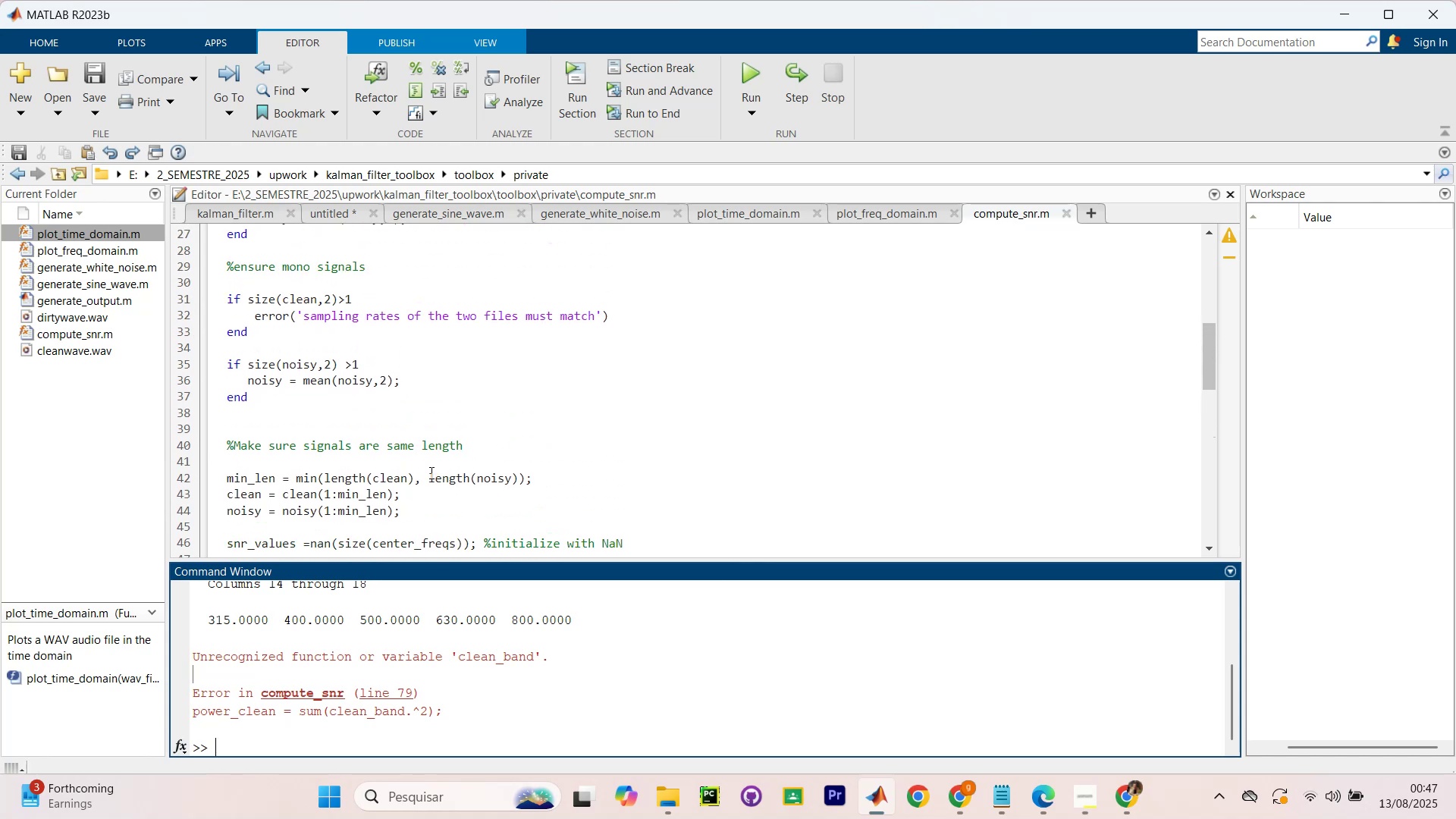 
scroll: coordinate [372, 459], scroll_direction: down, amount: 6.0
 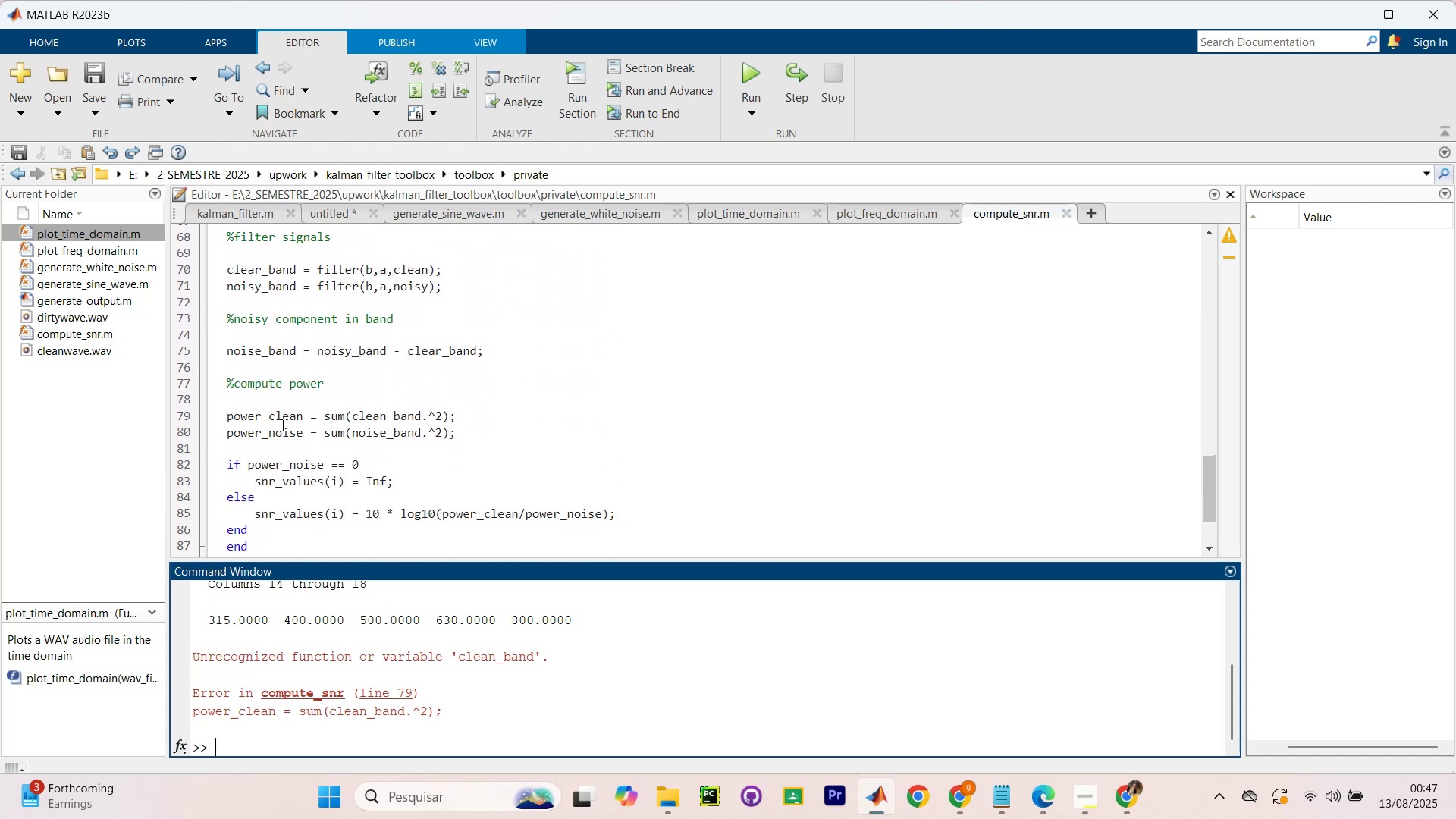 
left_click([281, 424])
 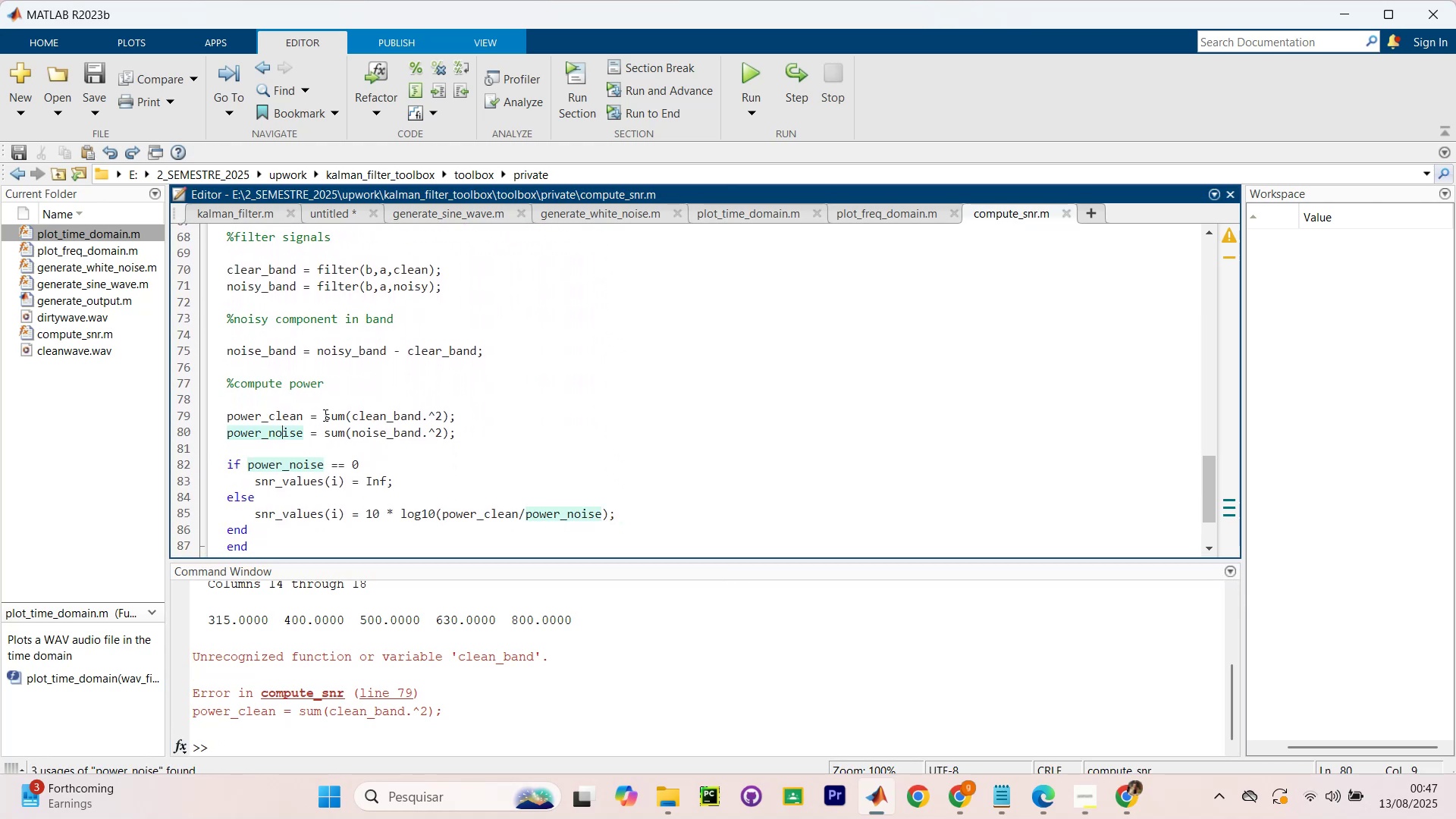 
left_click([324, 415])
 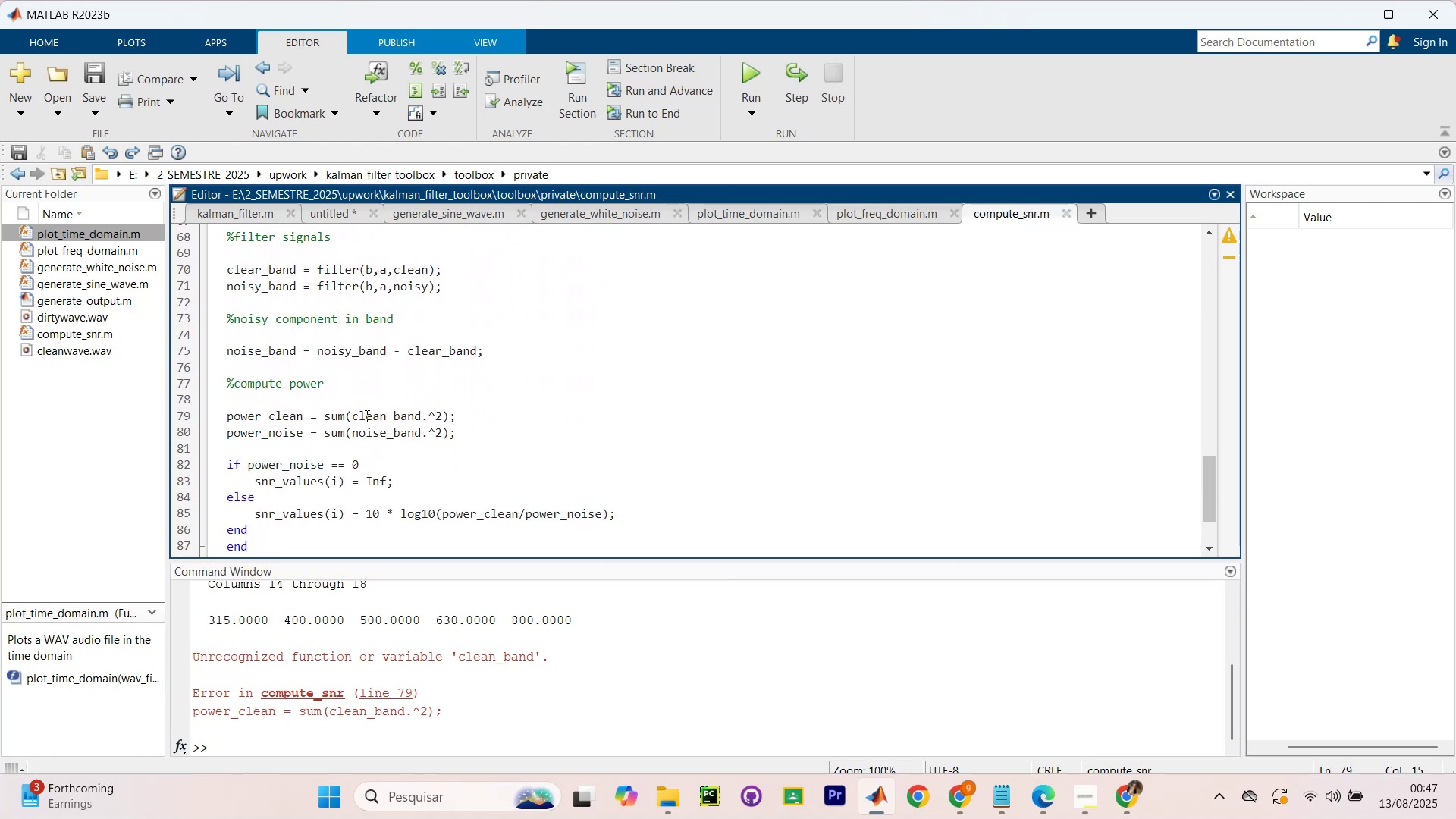 
double_click([366, 416])
 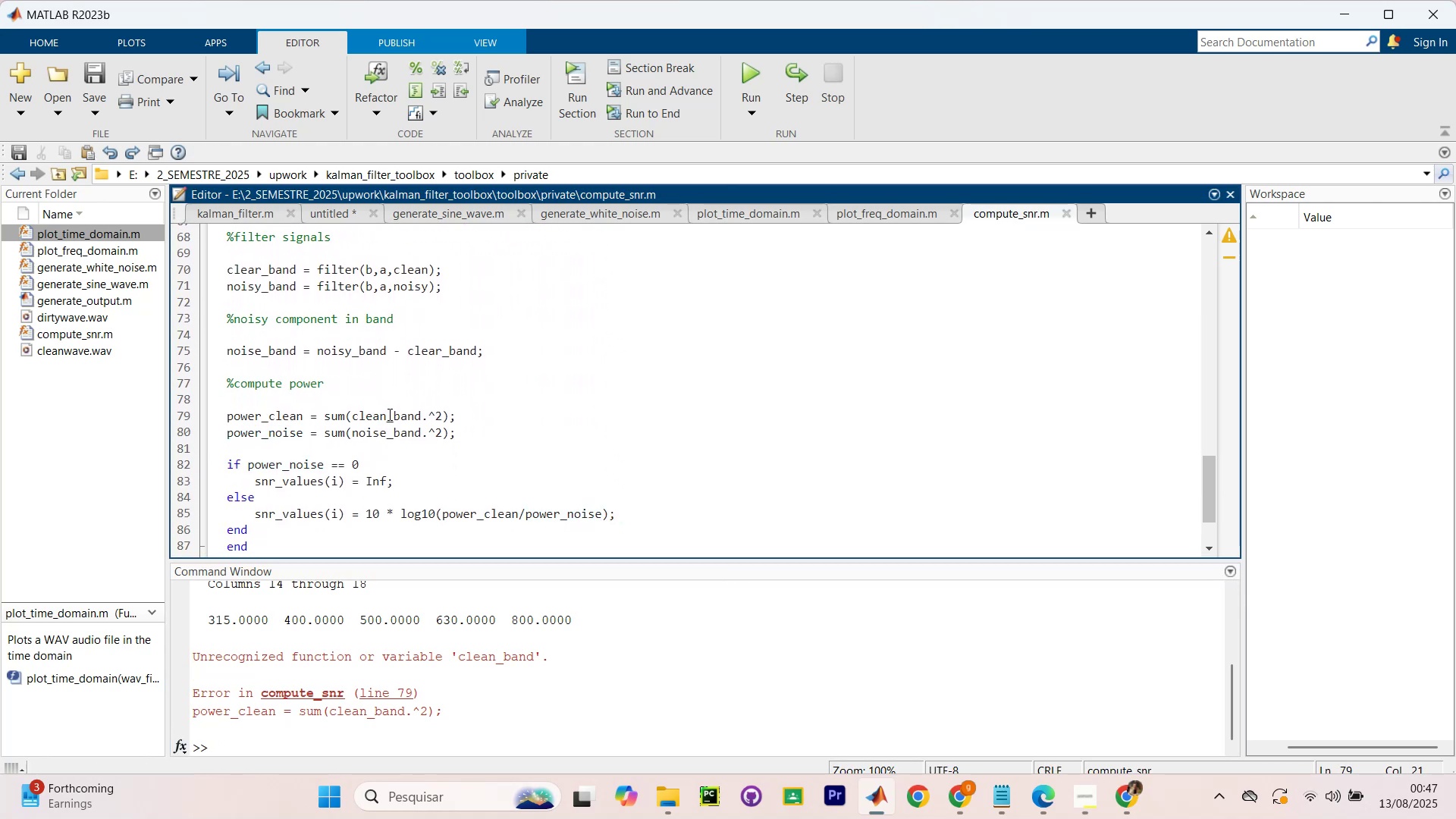 
left_click([389, 414])
 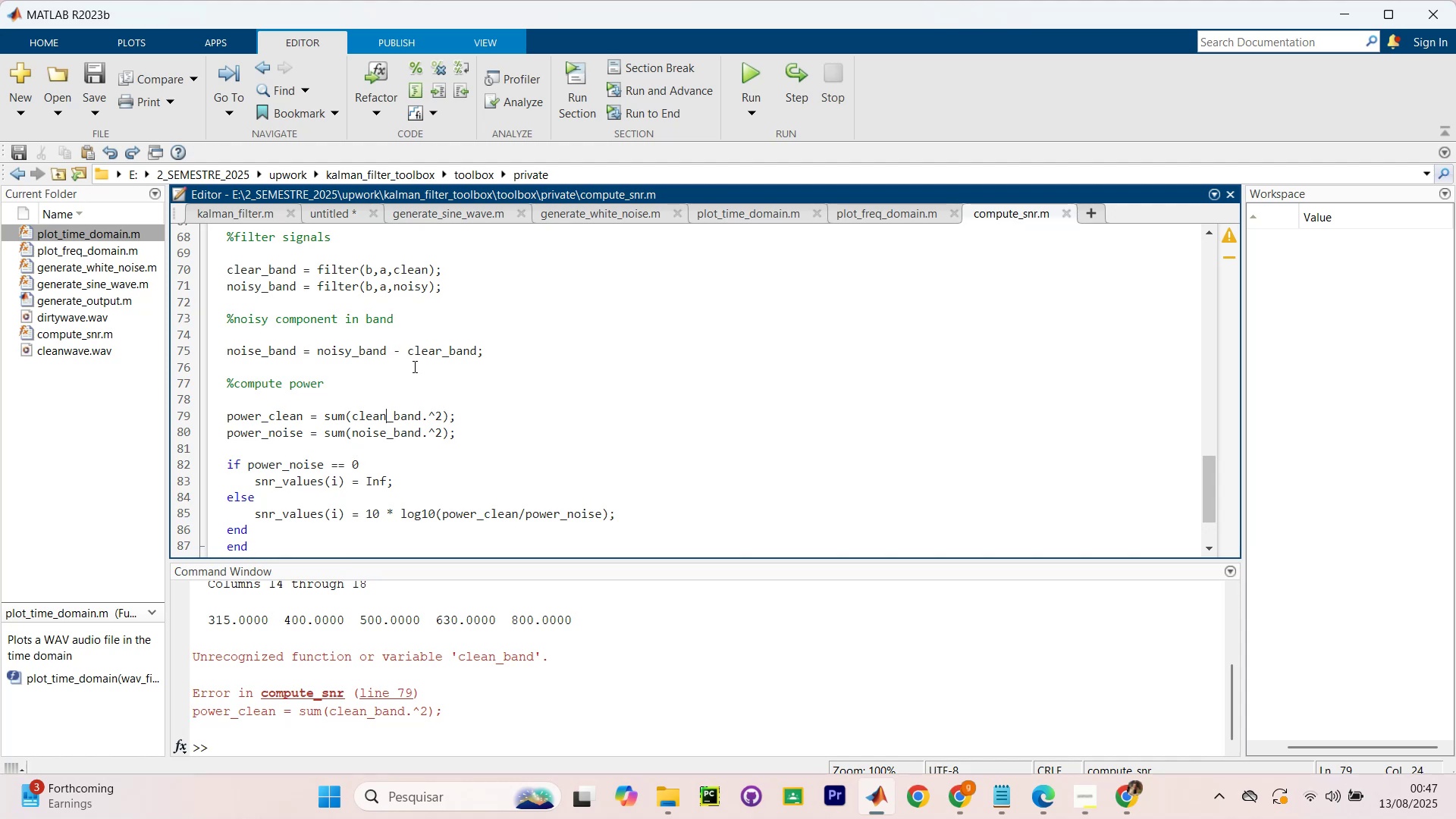 
scroll: coordinate [395, 381], scroll_direction: up, amount: 12.0
 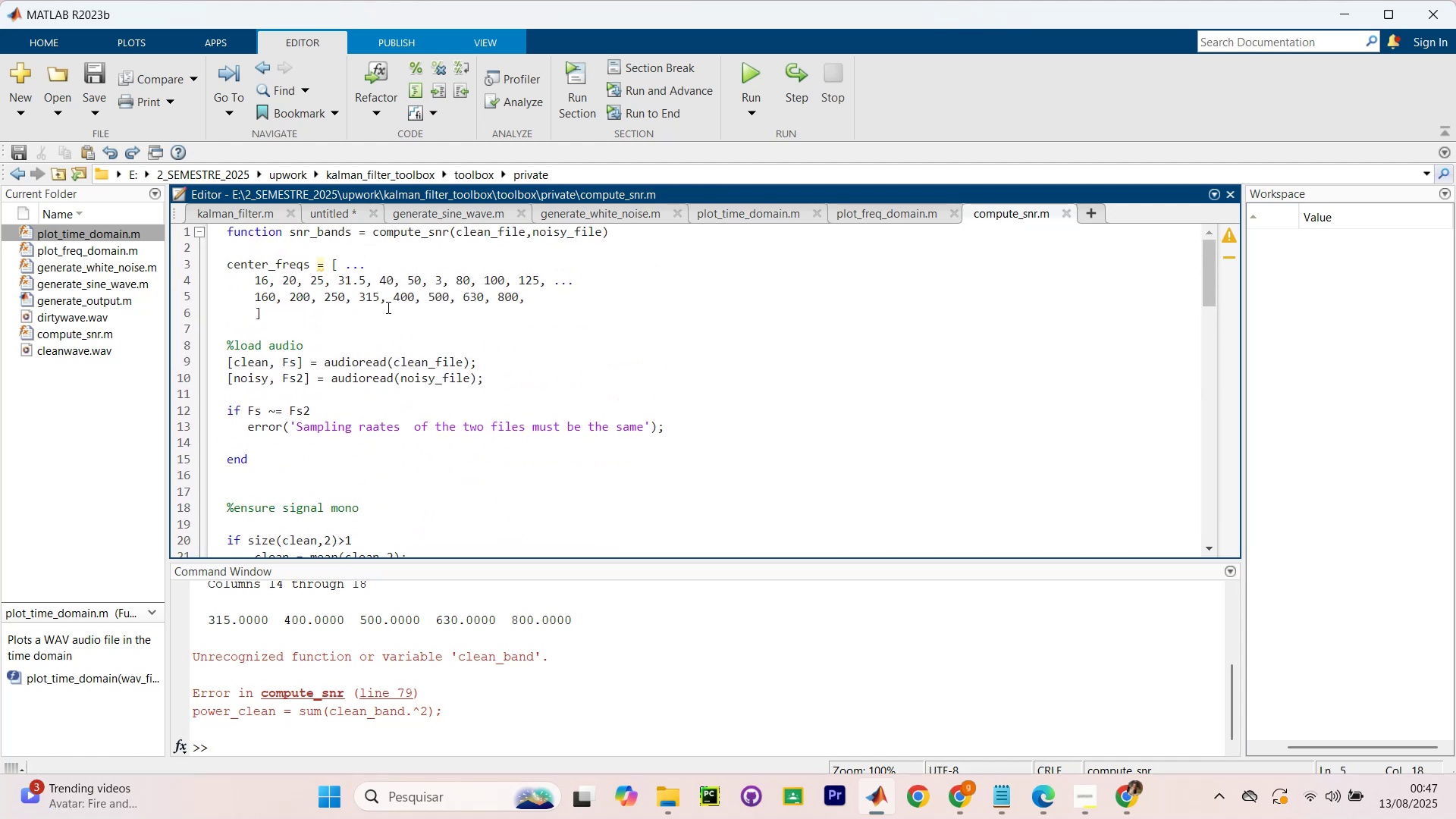 
left_click([387, 237])
 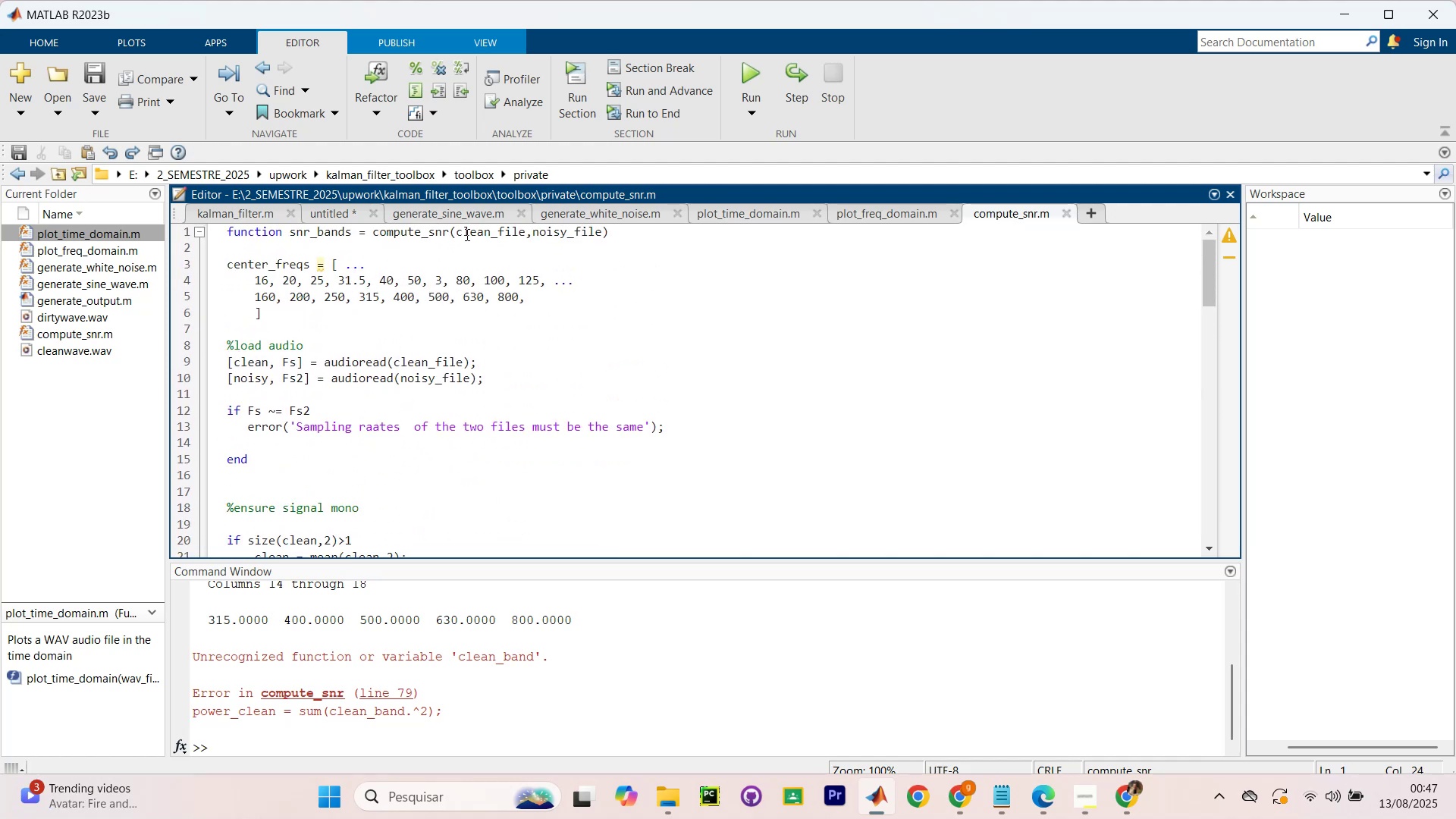 
left_click([468, 234])
 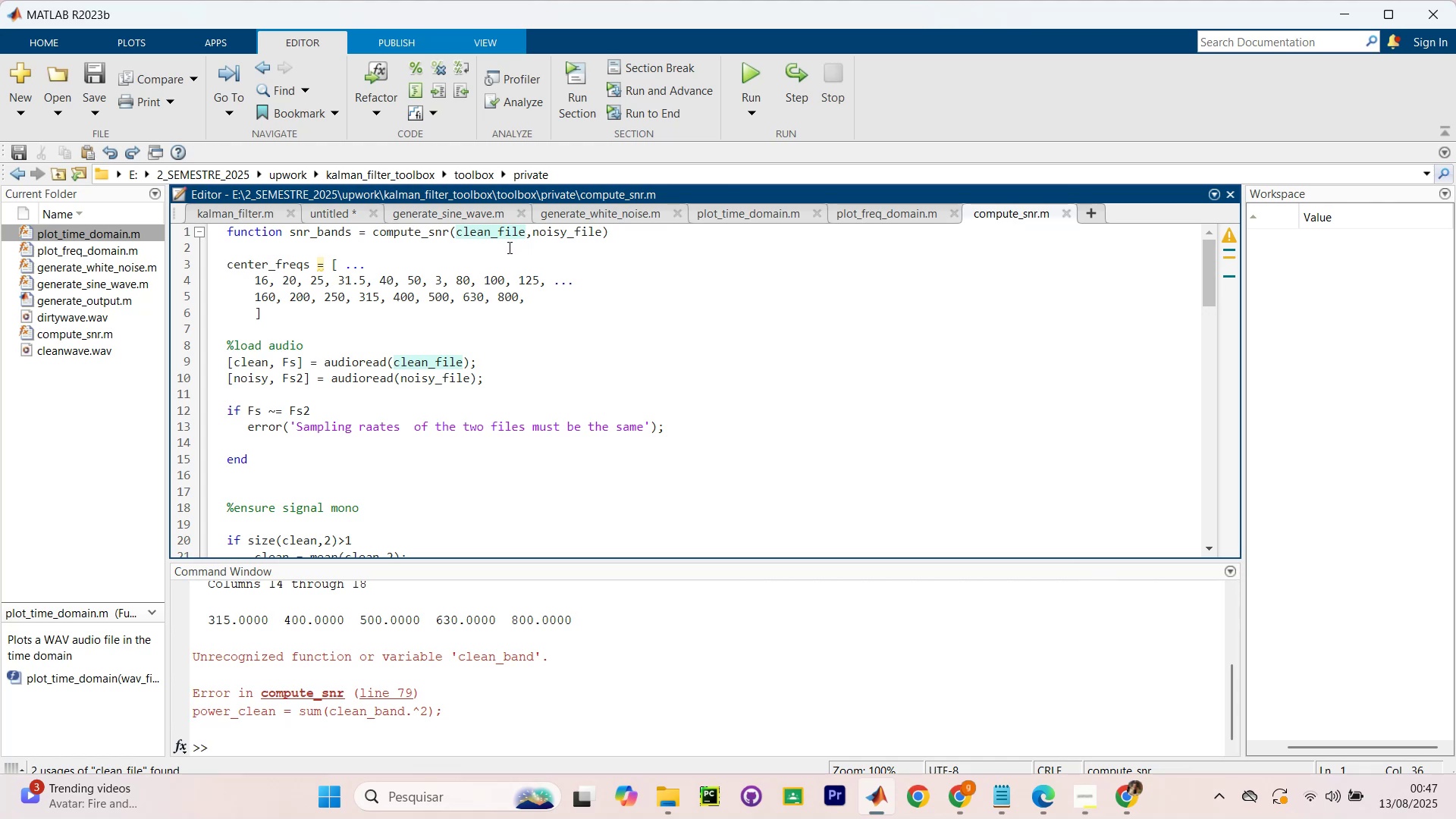 
scroll: coordinate [437, 327], scroll_direction: down, amount: 13.0
 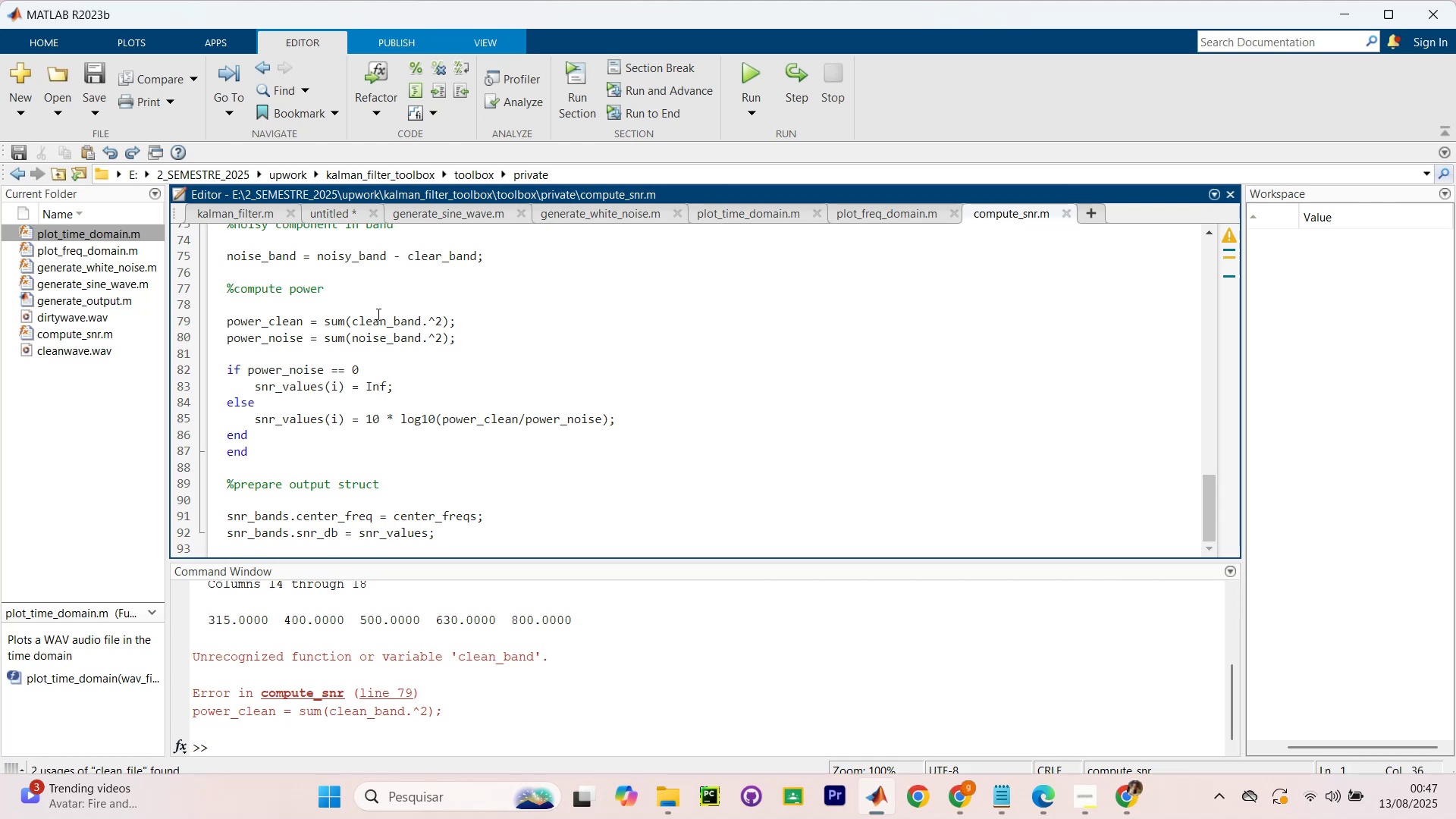 
wait(19.1)
 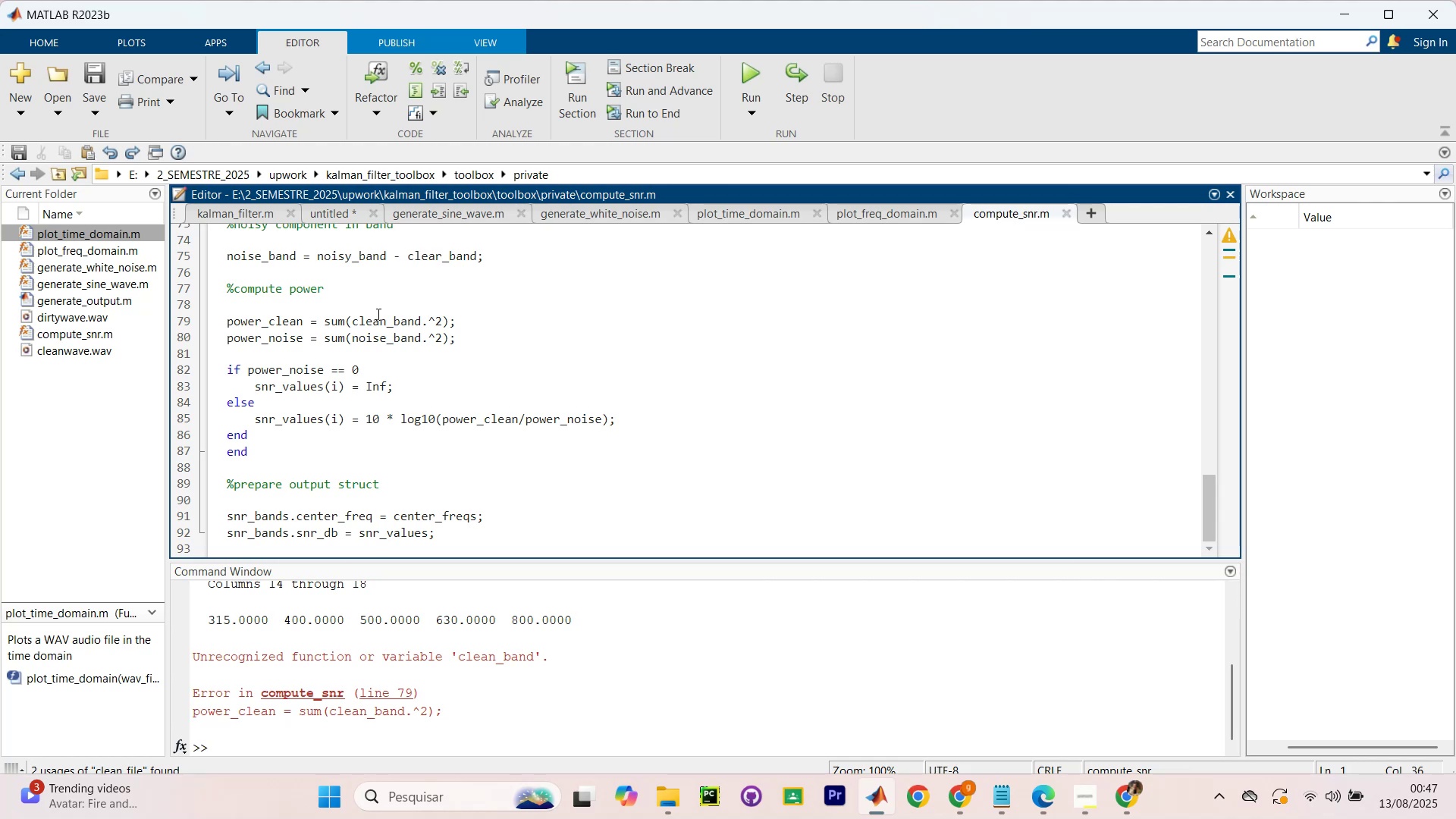 
scroll: coordinate [333, 256], scroll_direction: up, amount: 8.0
 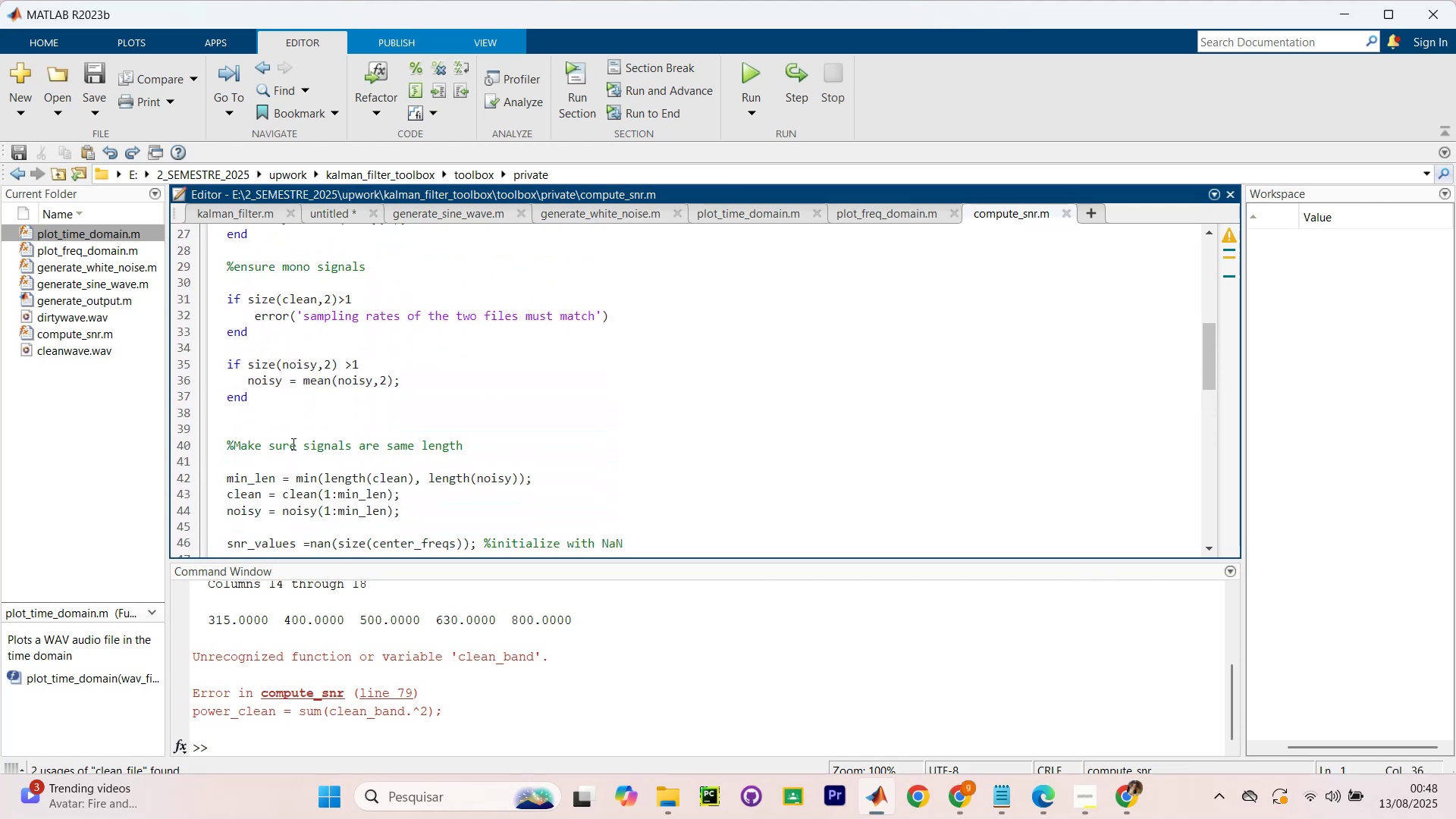 
wait(7.02)
 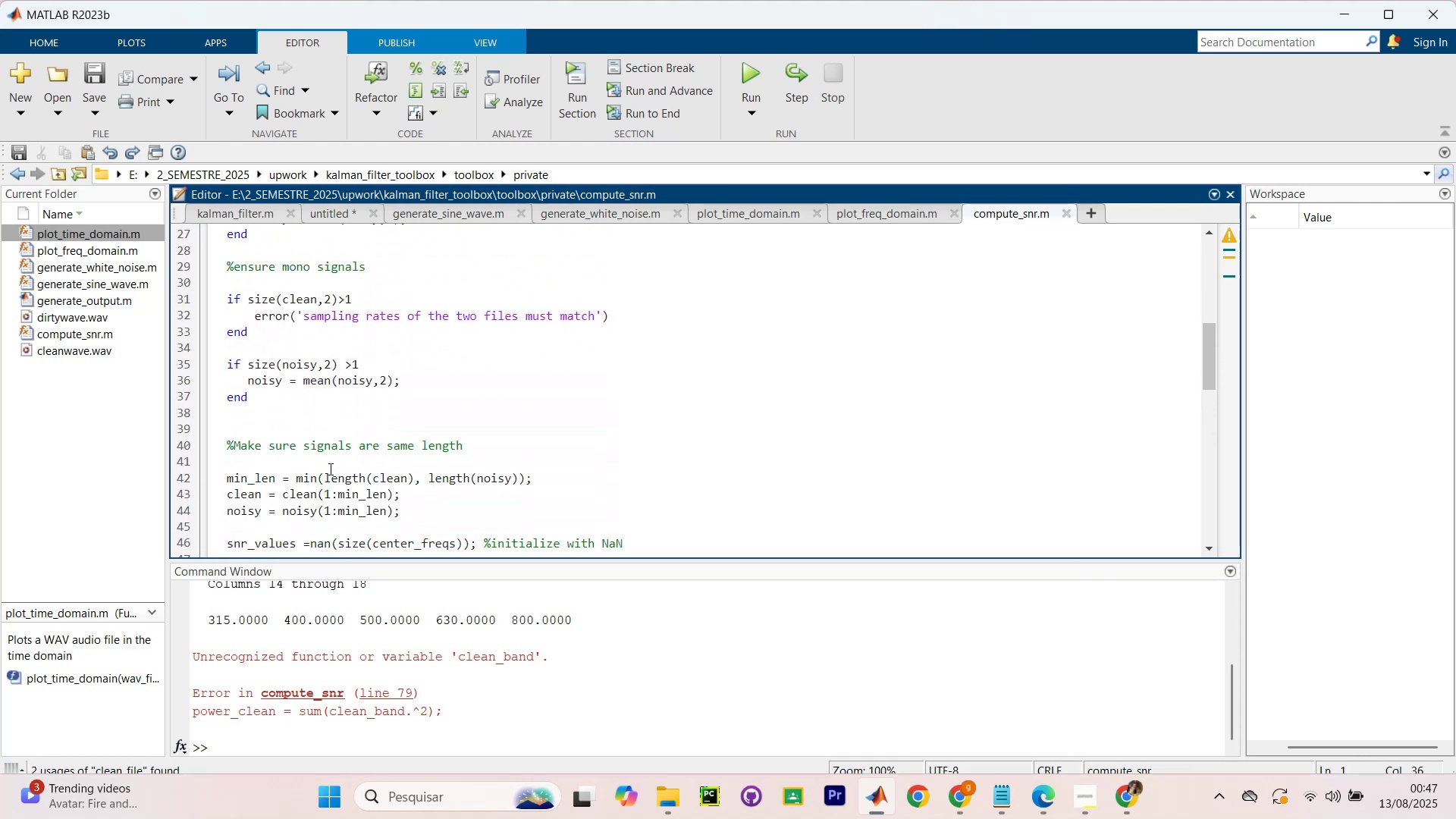 
scroll: coordinate [483, 460], scroll_direction: down, amount: 2.0
 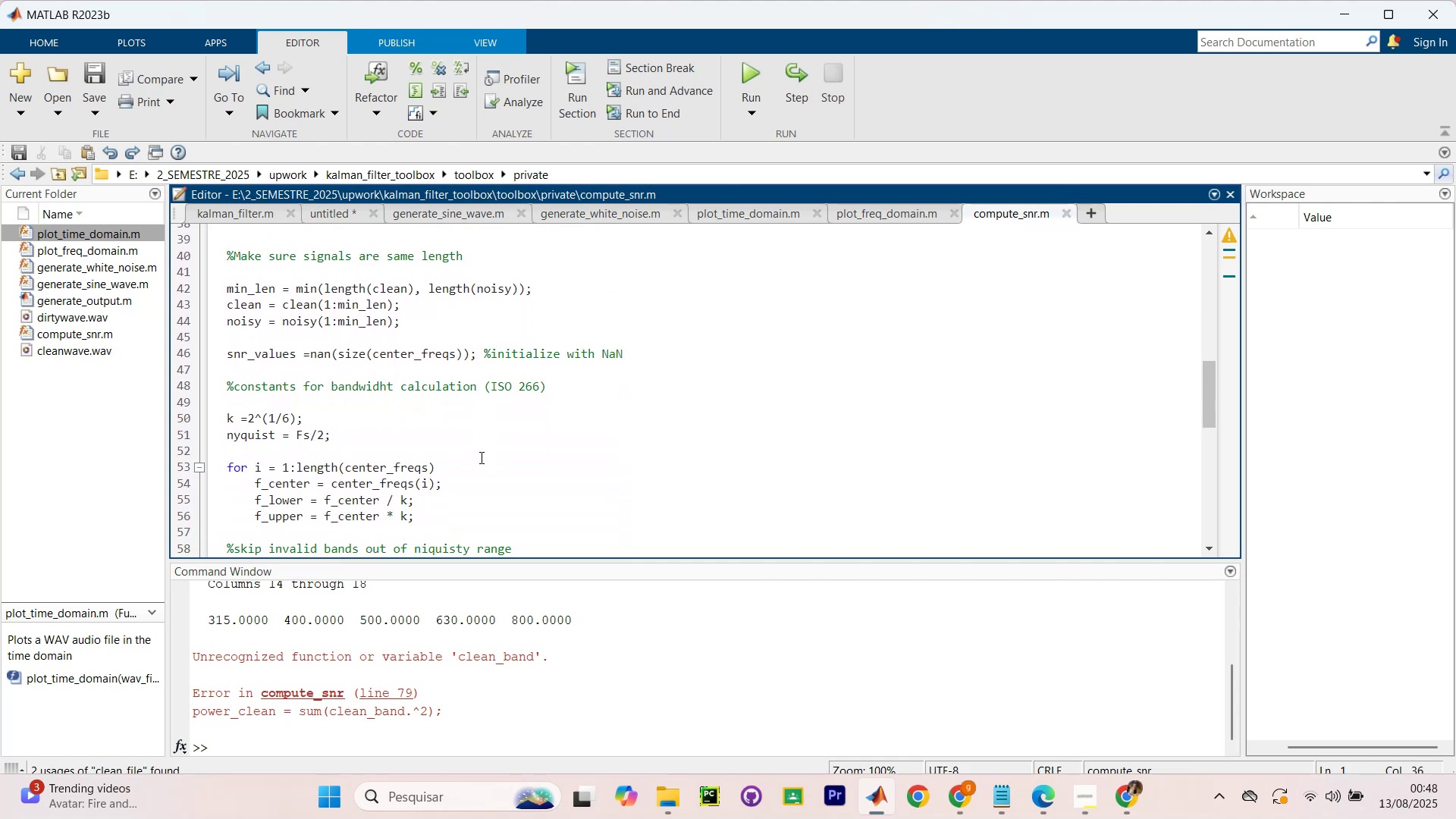 
wait(8.41)
 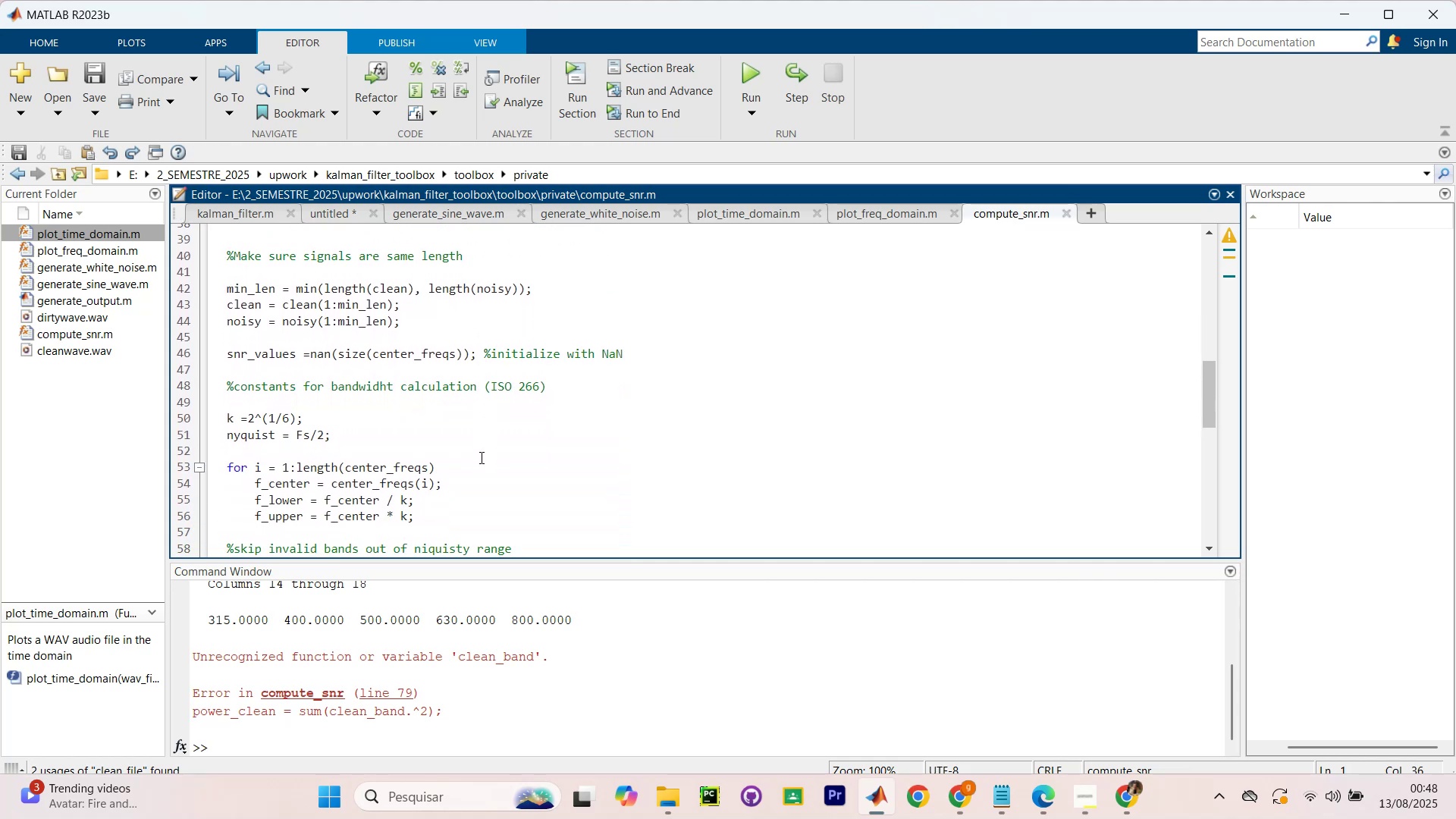 
scroll: coordinate [378, 437], scroll_direction: down, amount: 1.0
 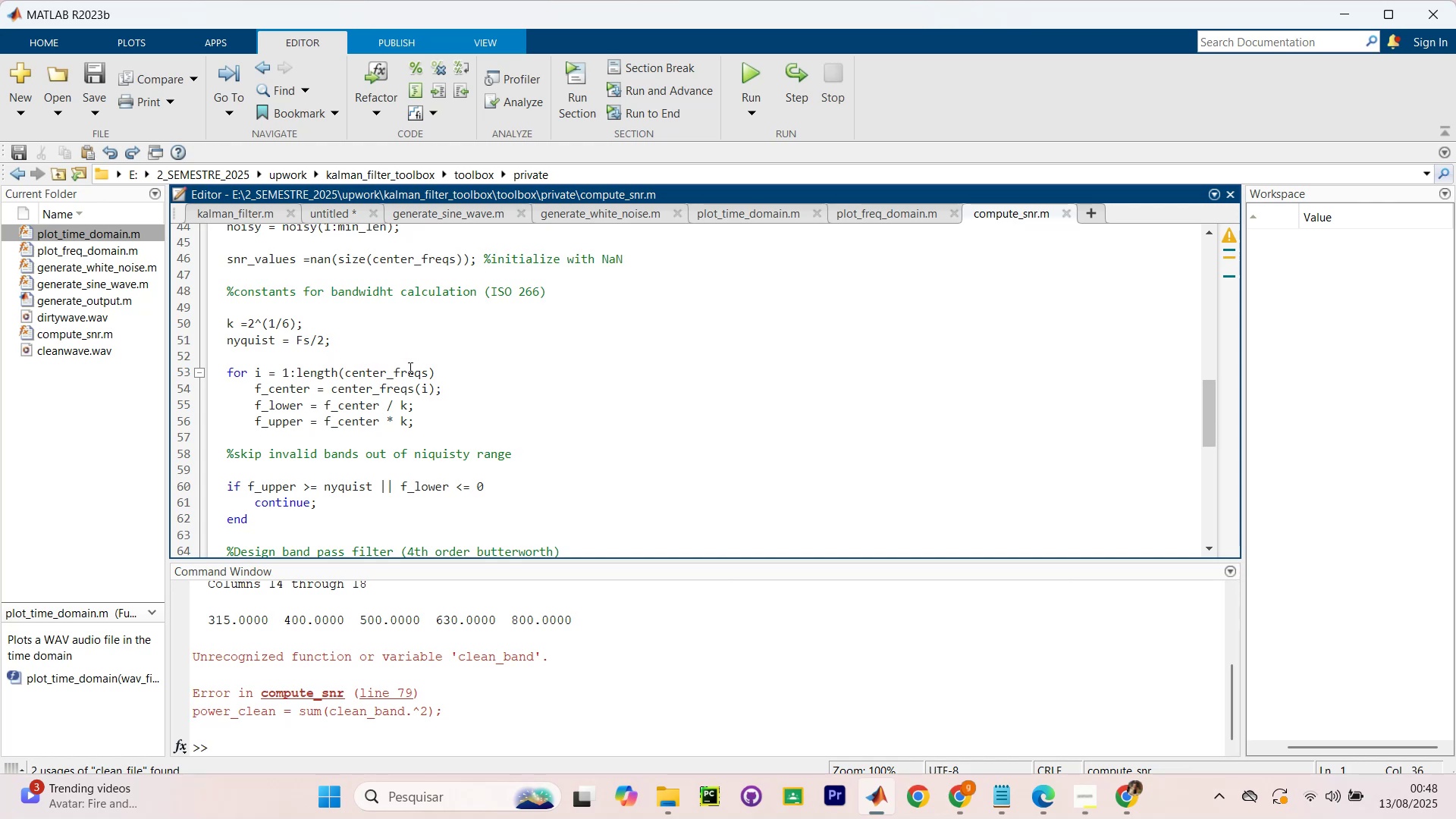 
left_click([291, 384])
 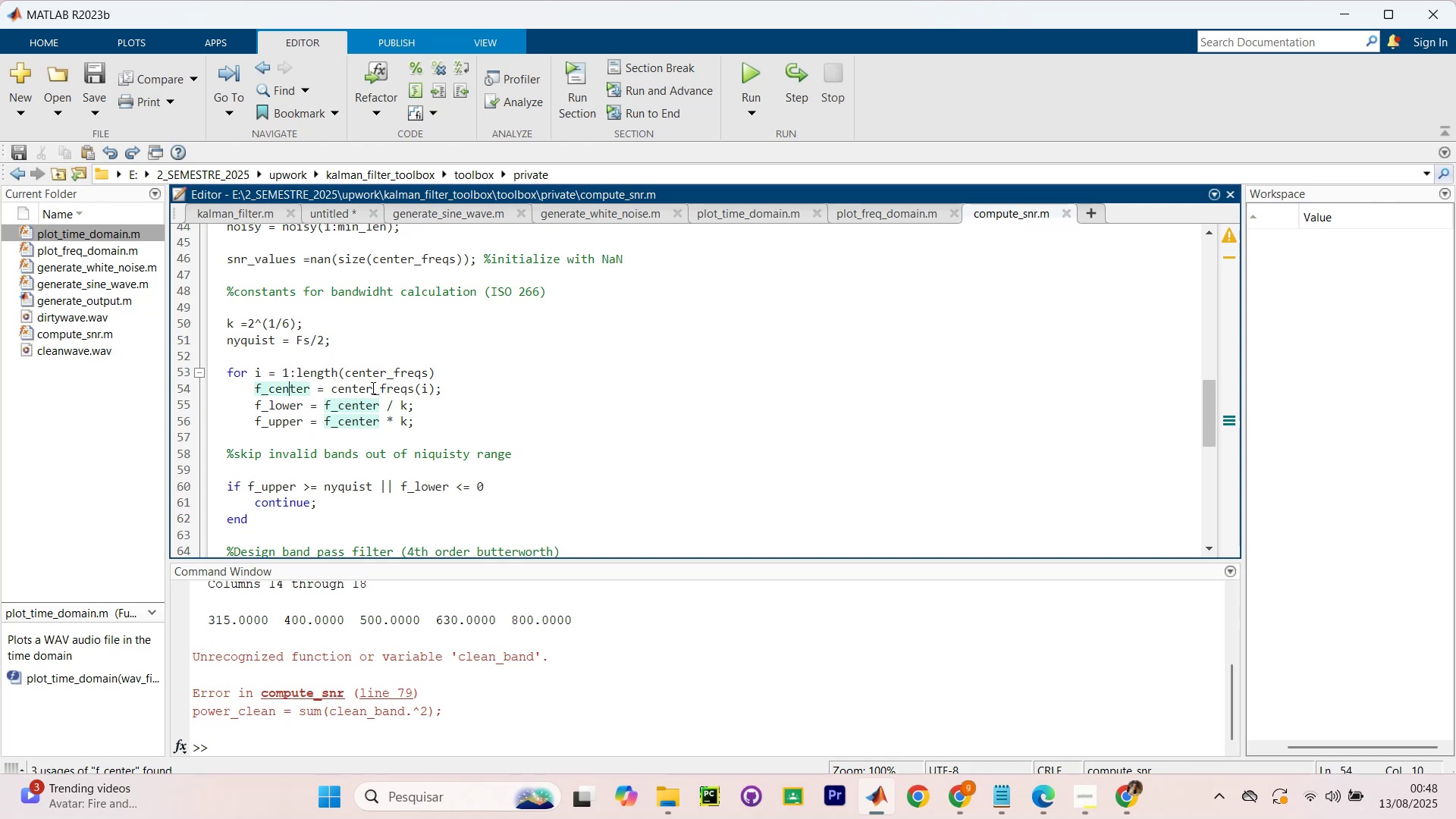 
left_click([372, 388])
 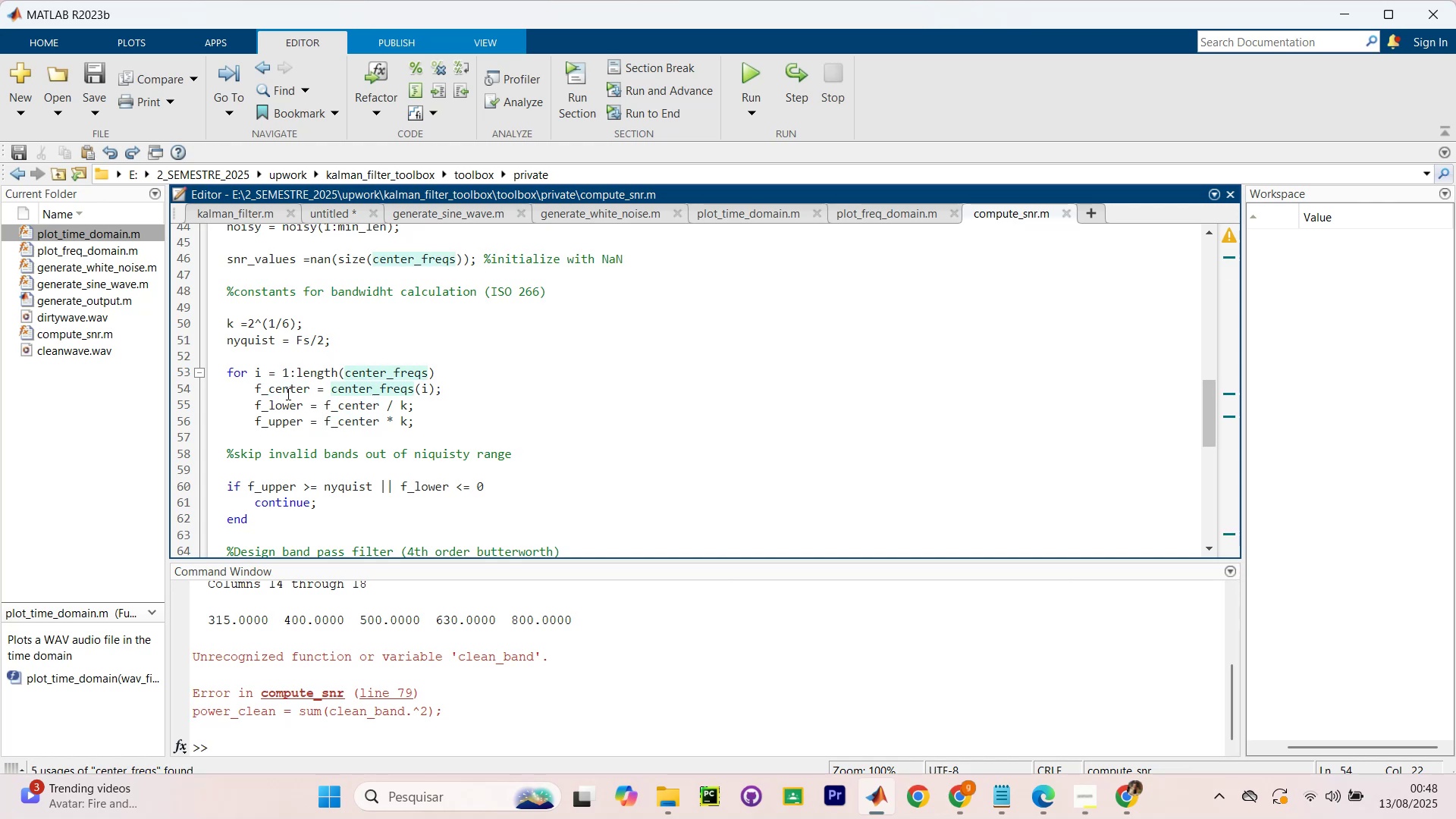 
left_click([280, 403])
 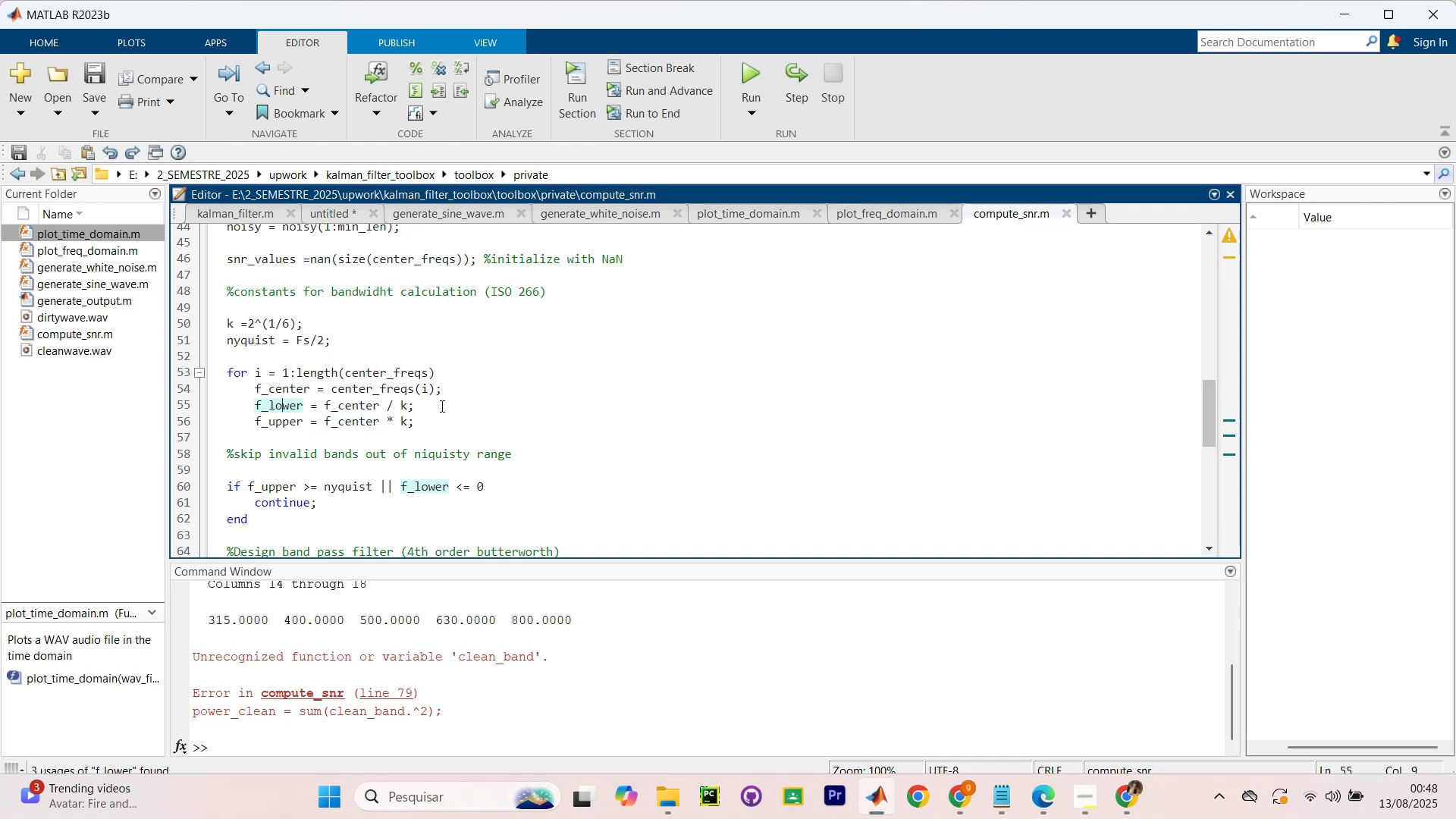 
scroll: coordinate [441, 406], scroll_direction: down, amount: 1.0
 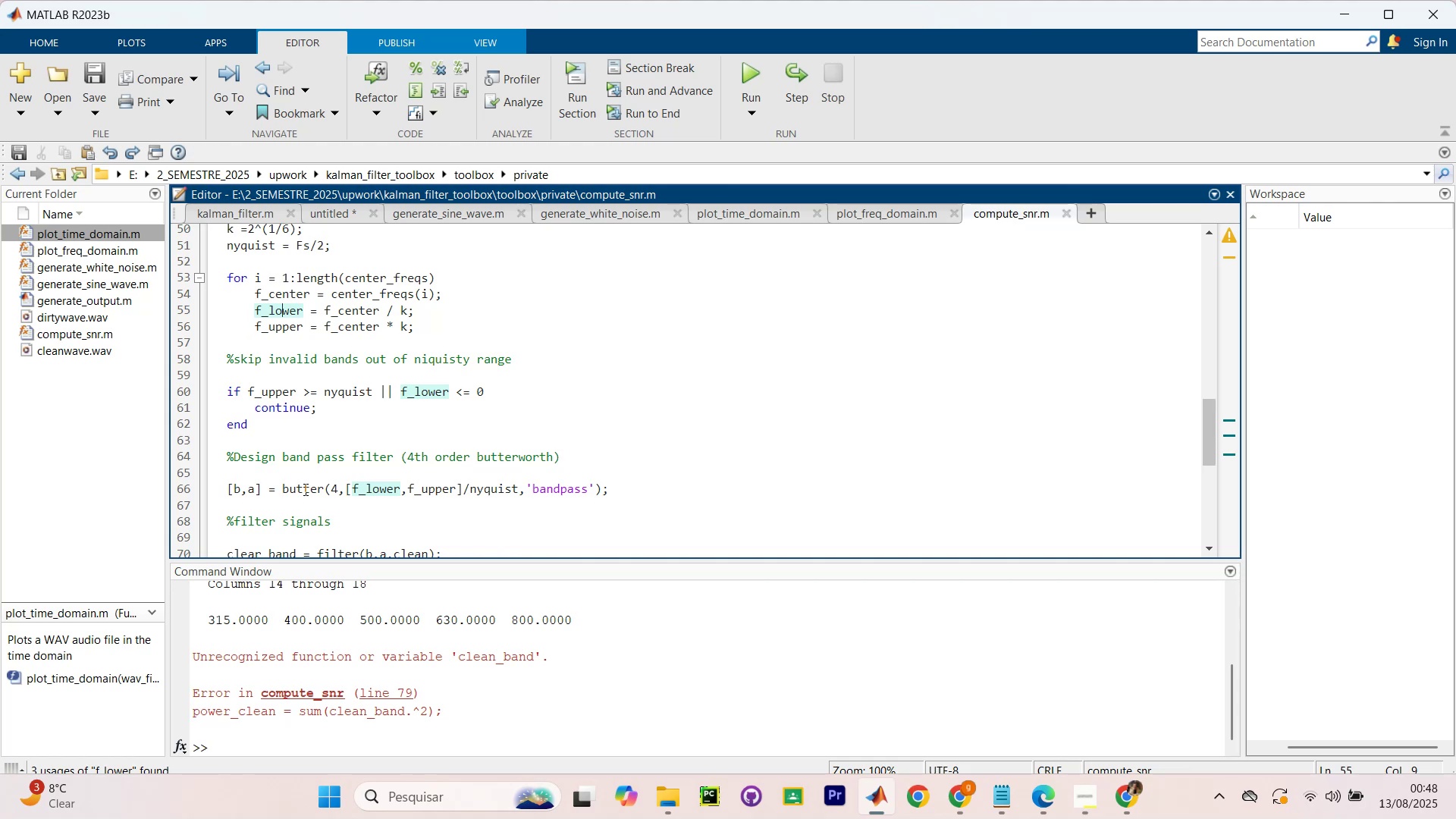 
wait(5.24)
 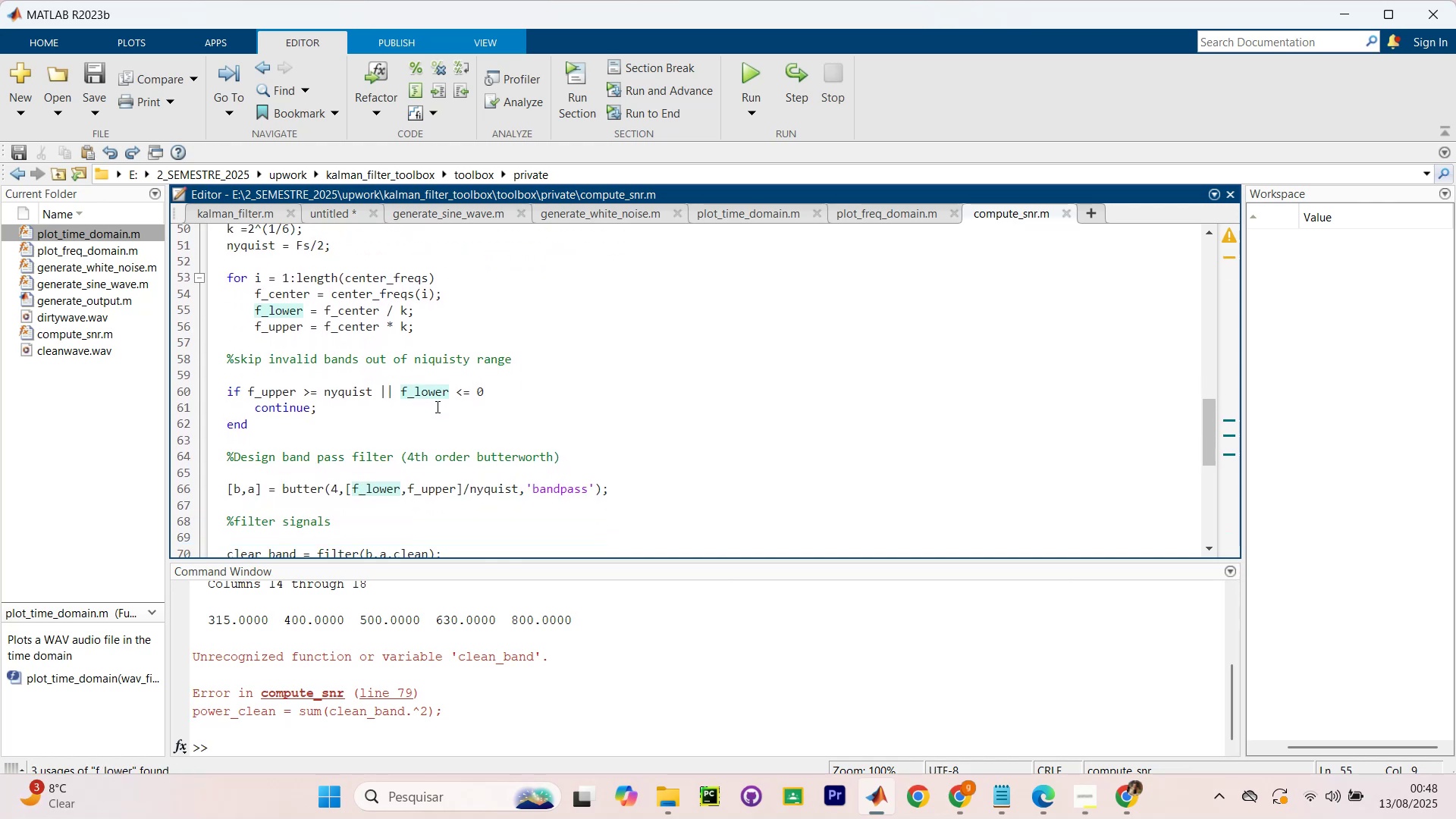 
scroll: coordinate [362, 479], scroll_direction: down, amount: 2.0
 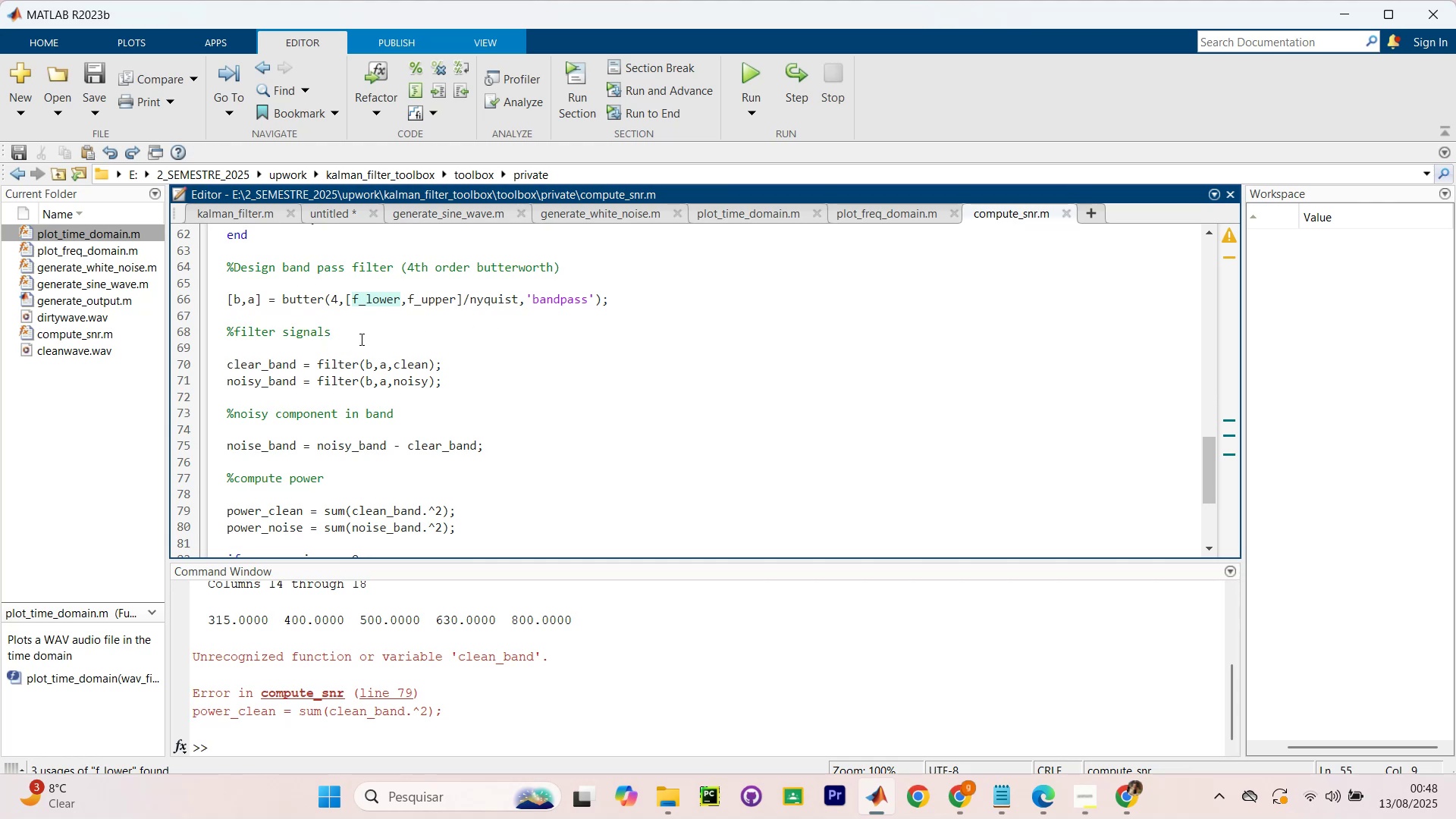 
wait(17.3)
 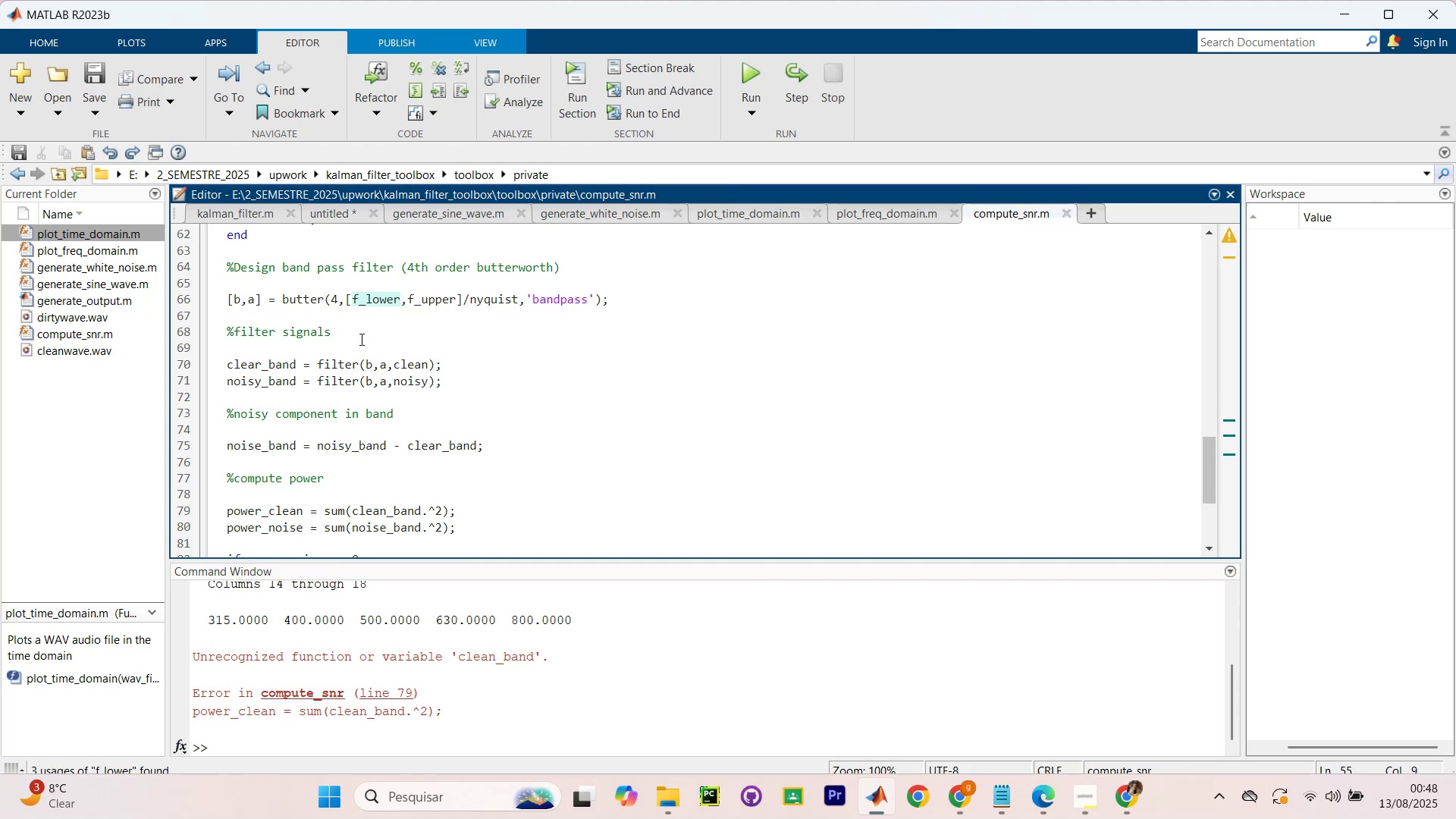 
key(Space)
 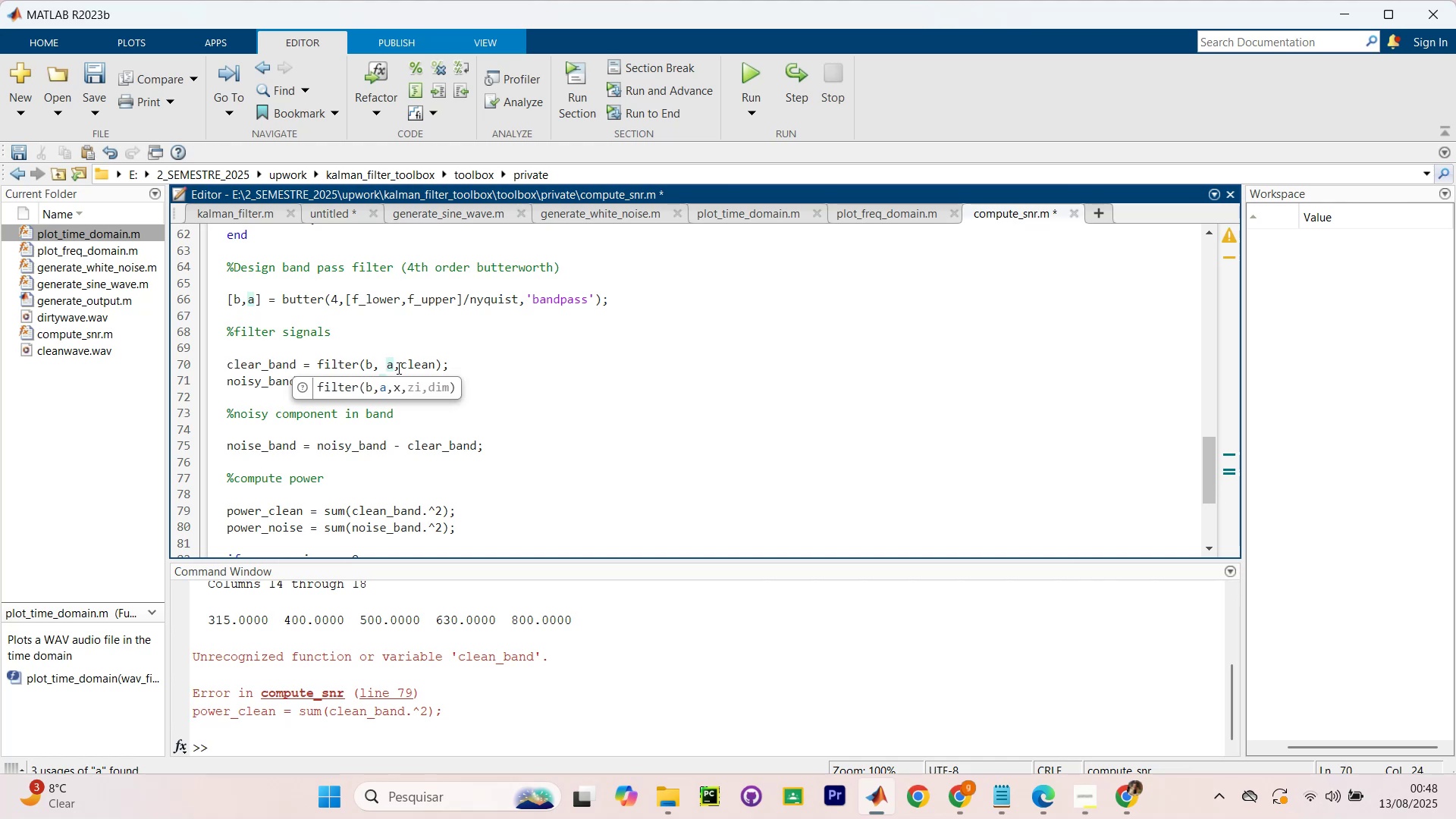 
left_click([397, 368])
 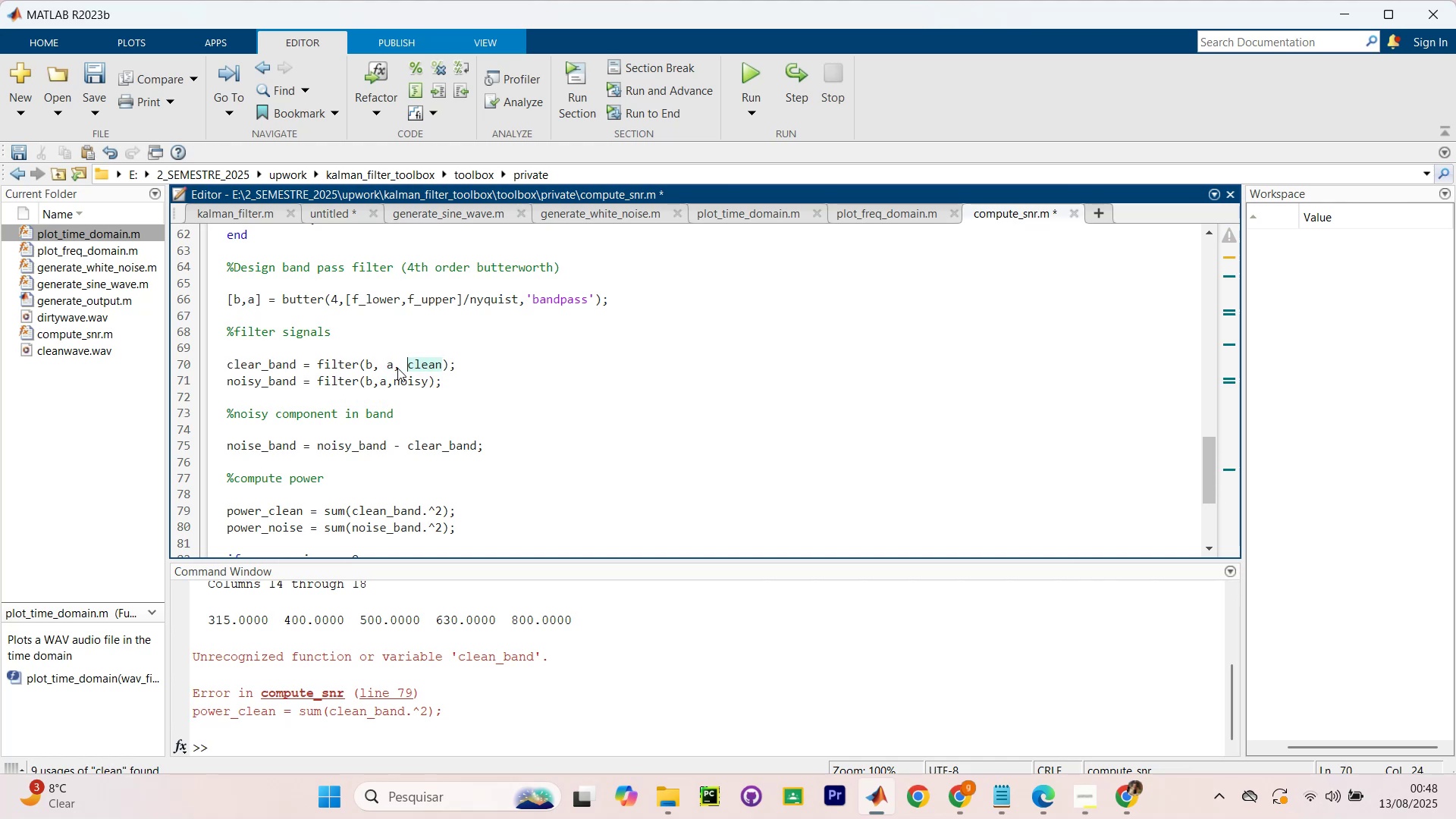 
key(Space)
 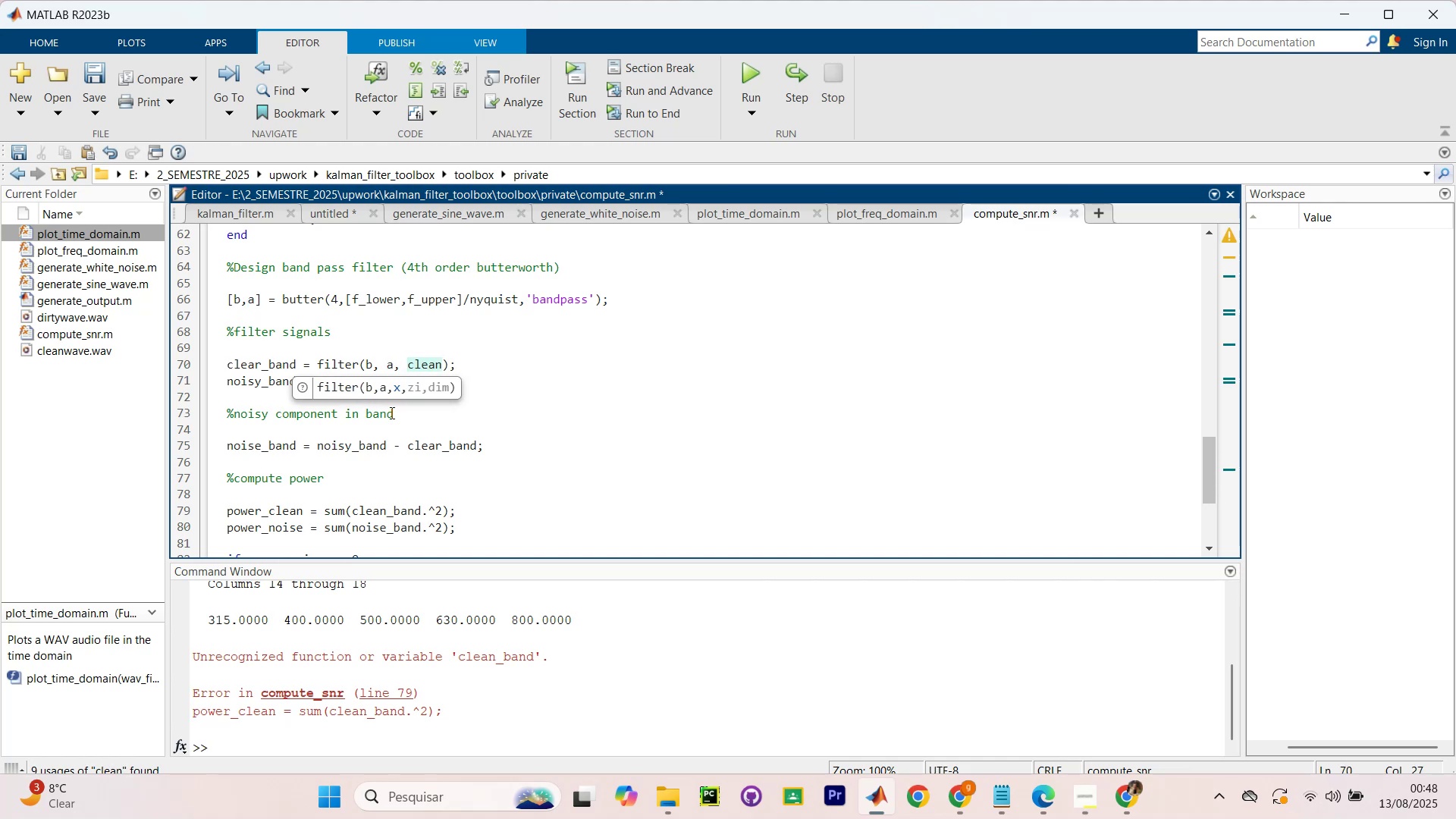 
left_click([391, 429])
 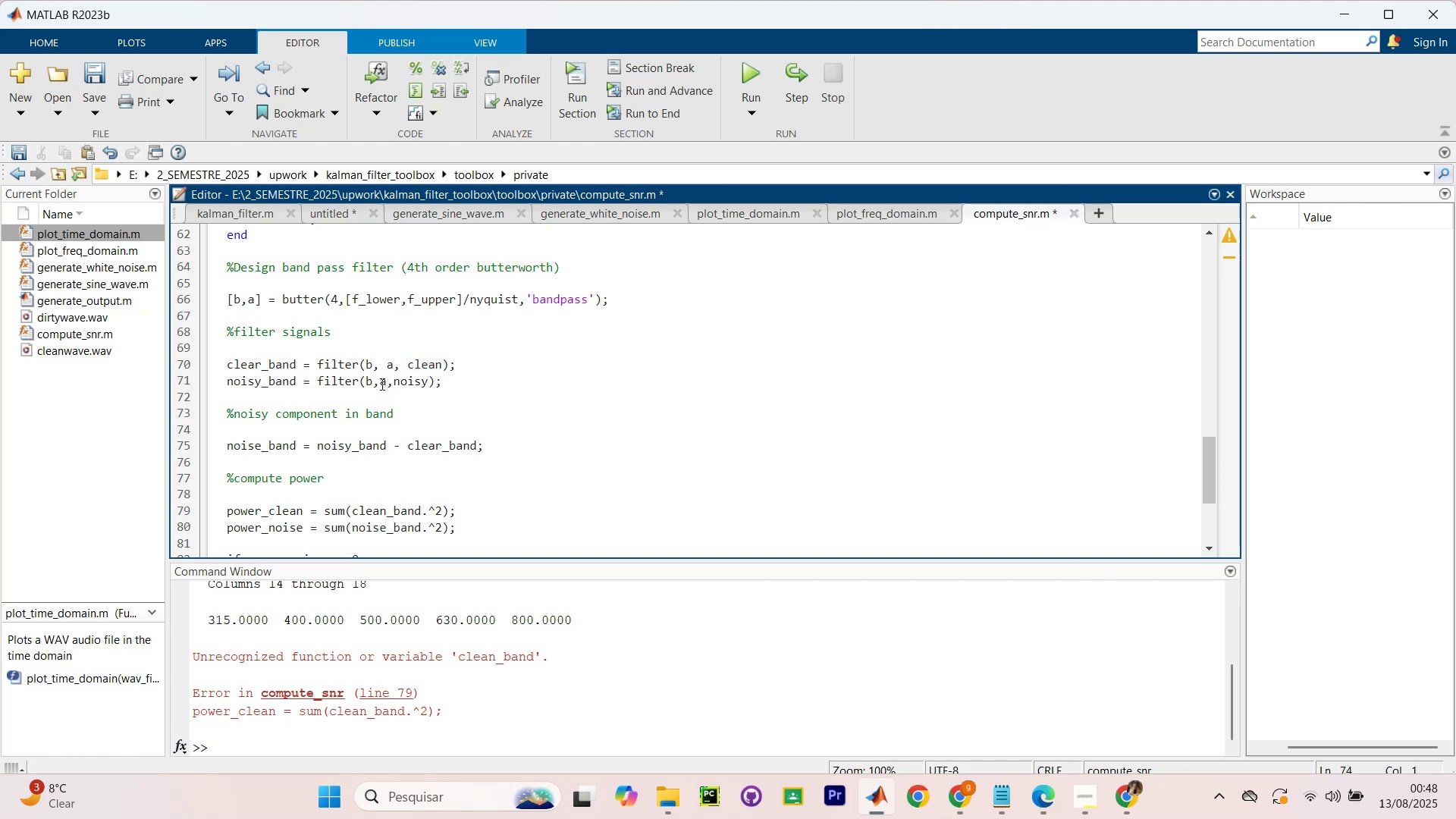 
left_click([378, 381])
 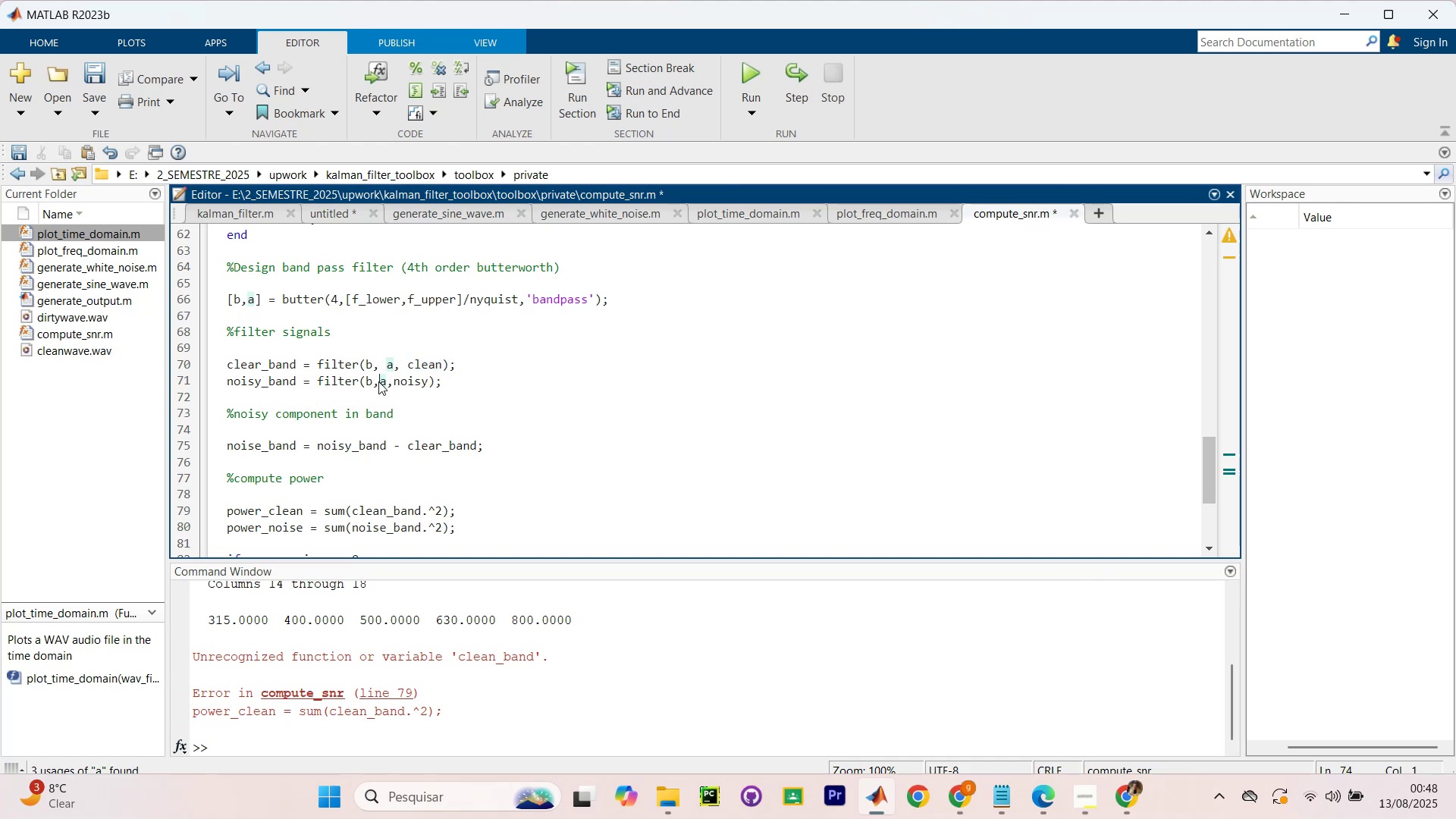 
key(Space)
 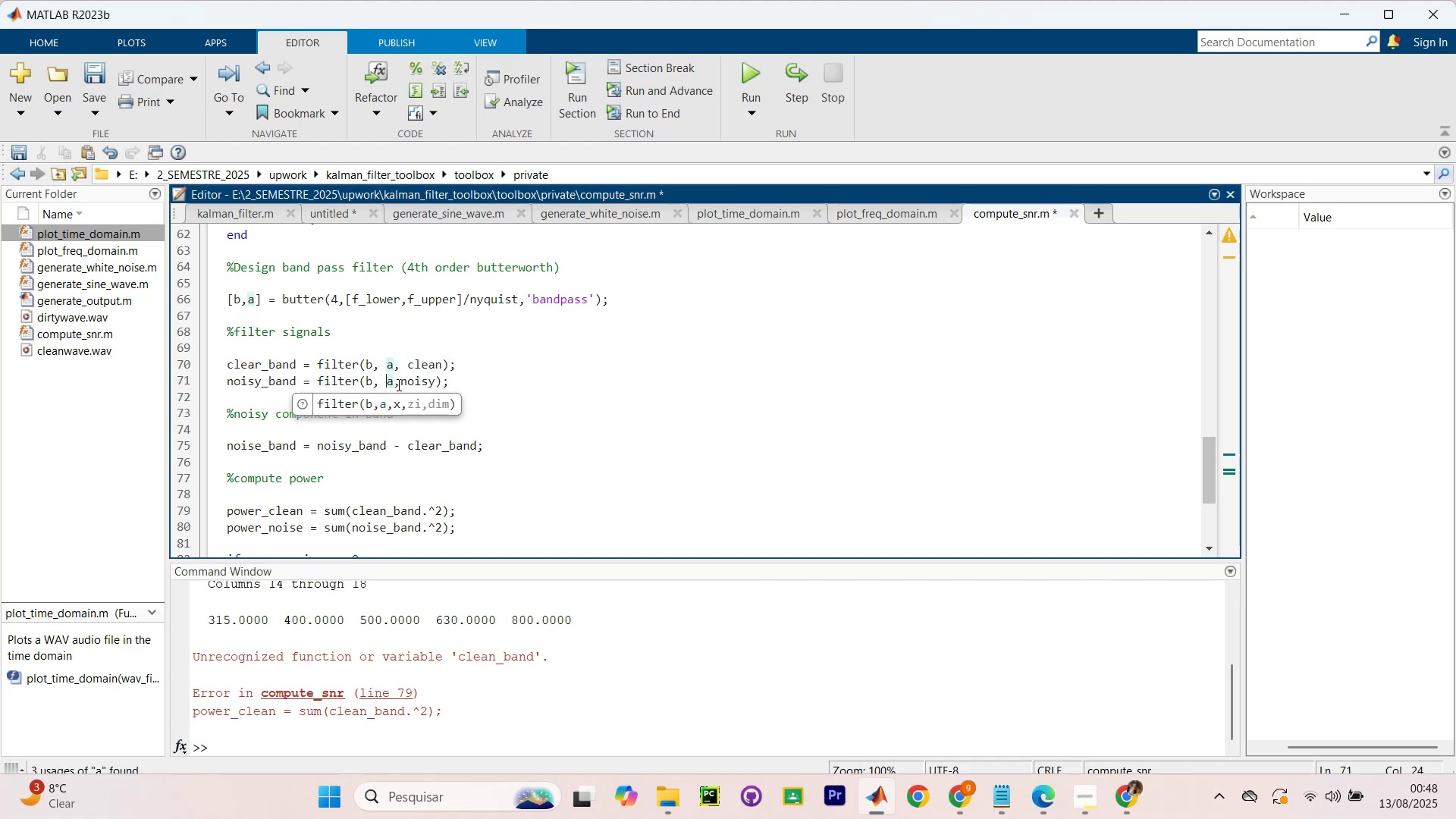 
left_click([397, 384])
 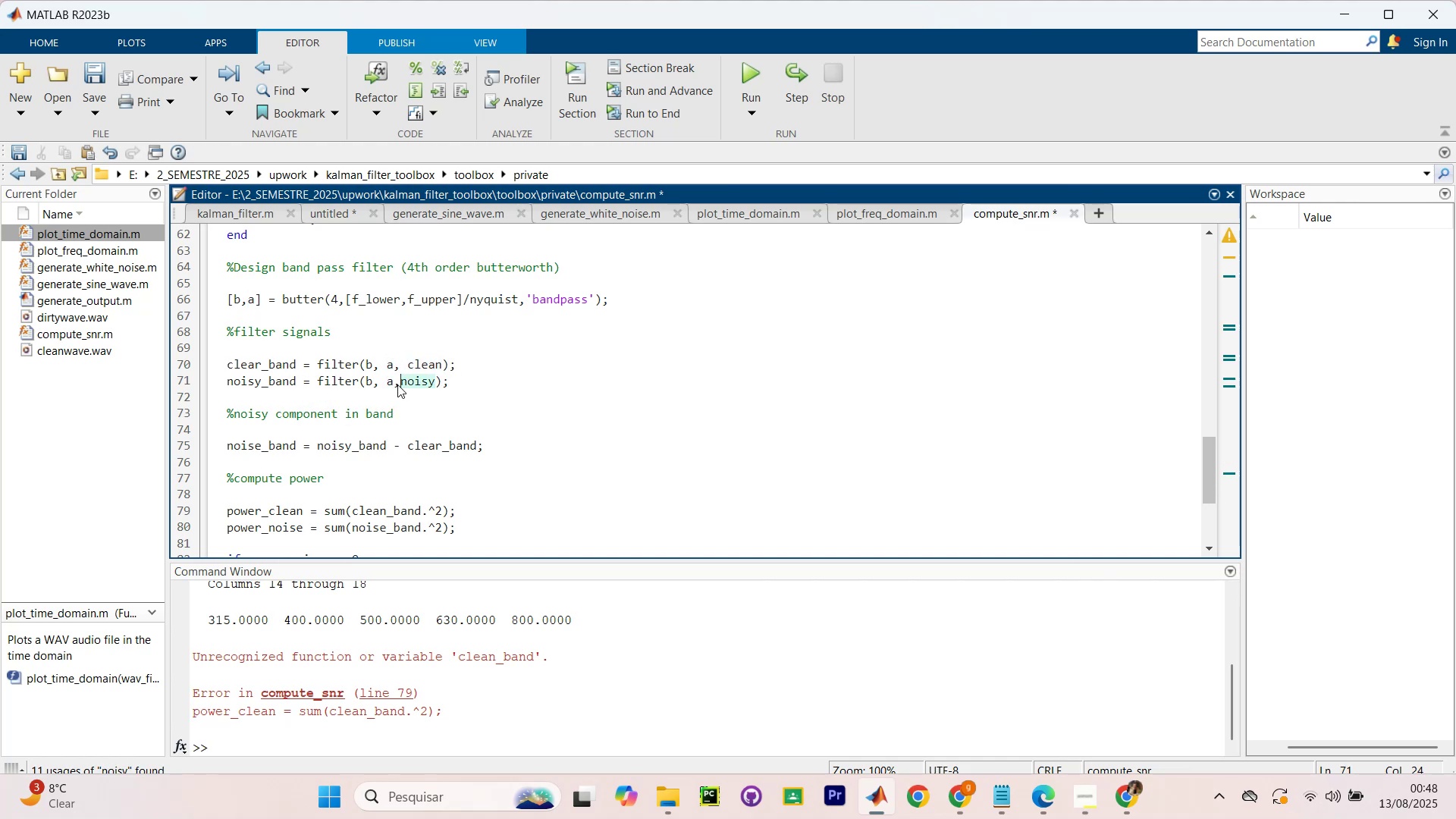 
key(Space)
 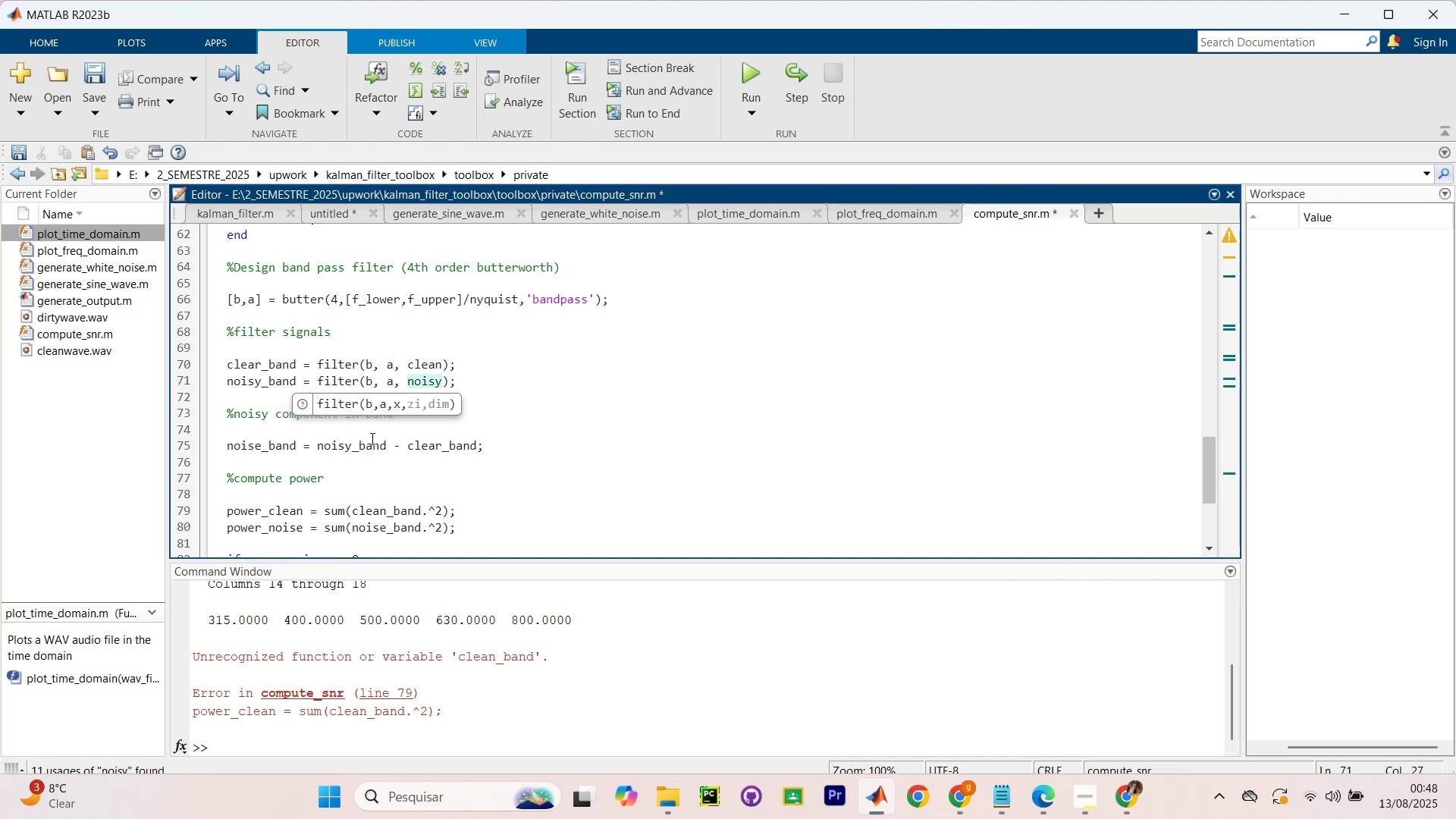 
left_click([476, 410])
 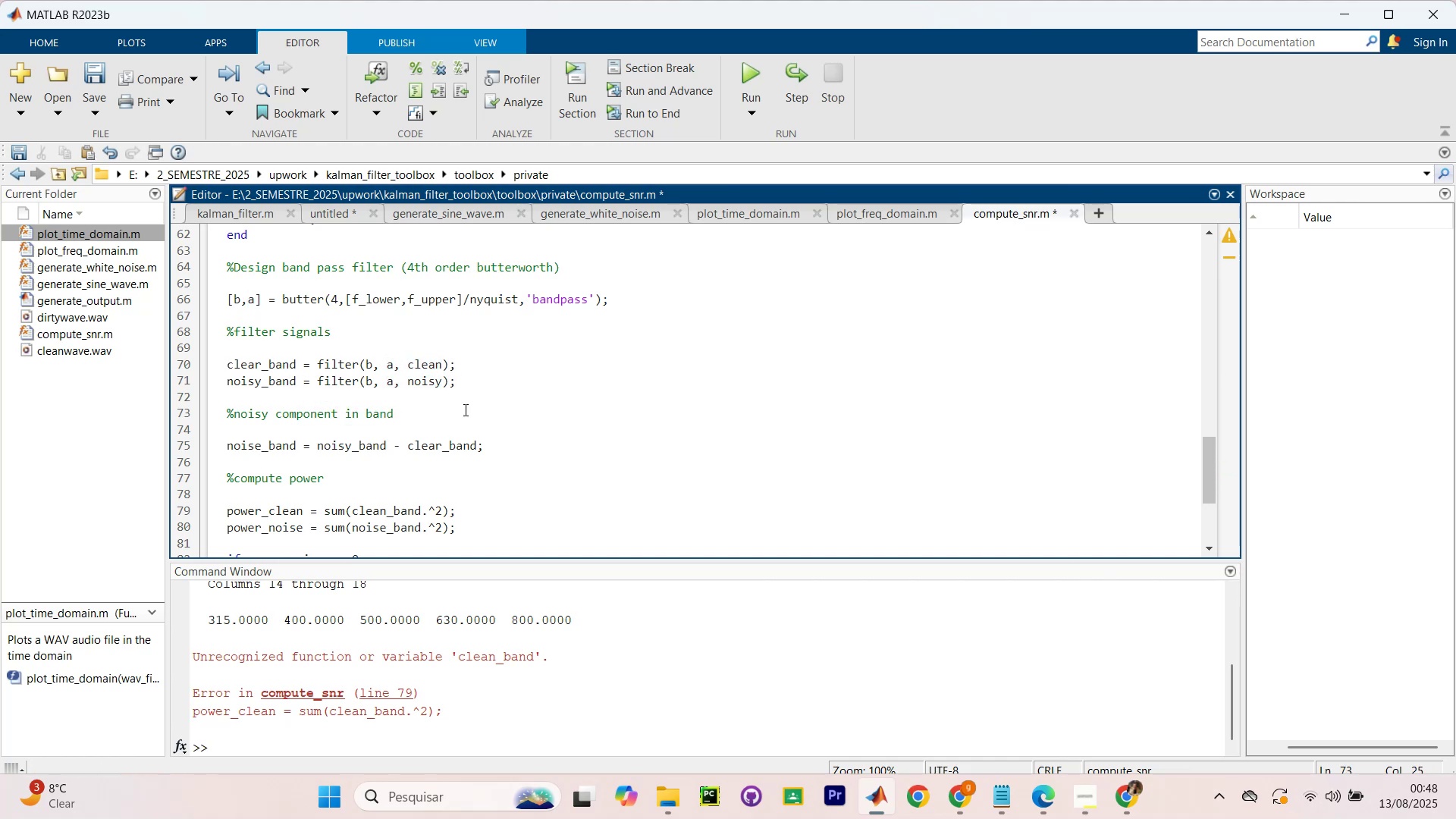 
scroll: coordinate [464, 410], scroll_direction: down, amount: 1.0
 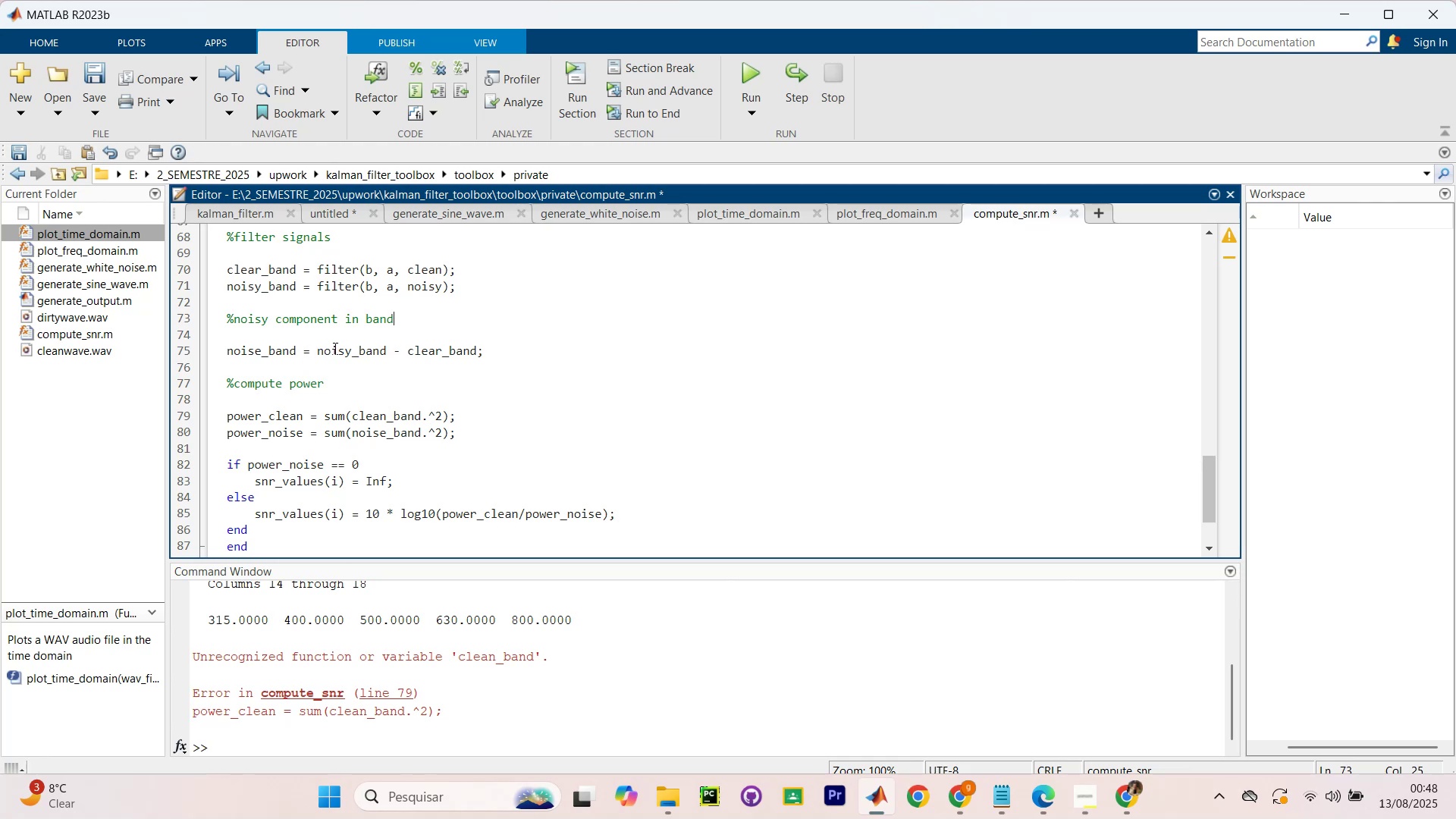 
wait(7.55)
 